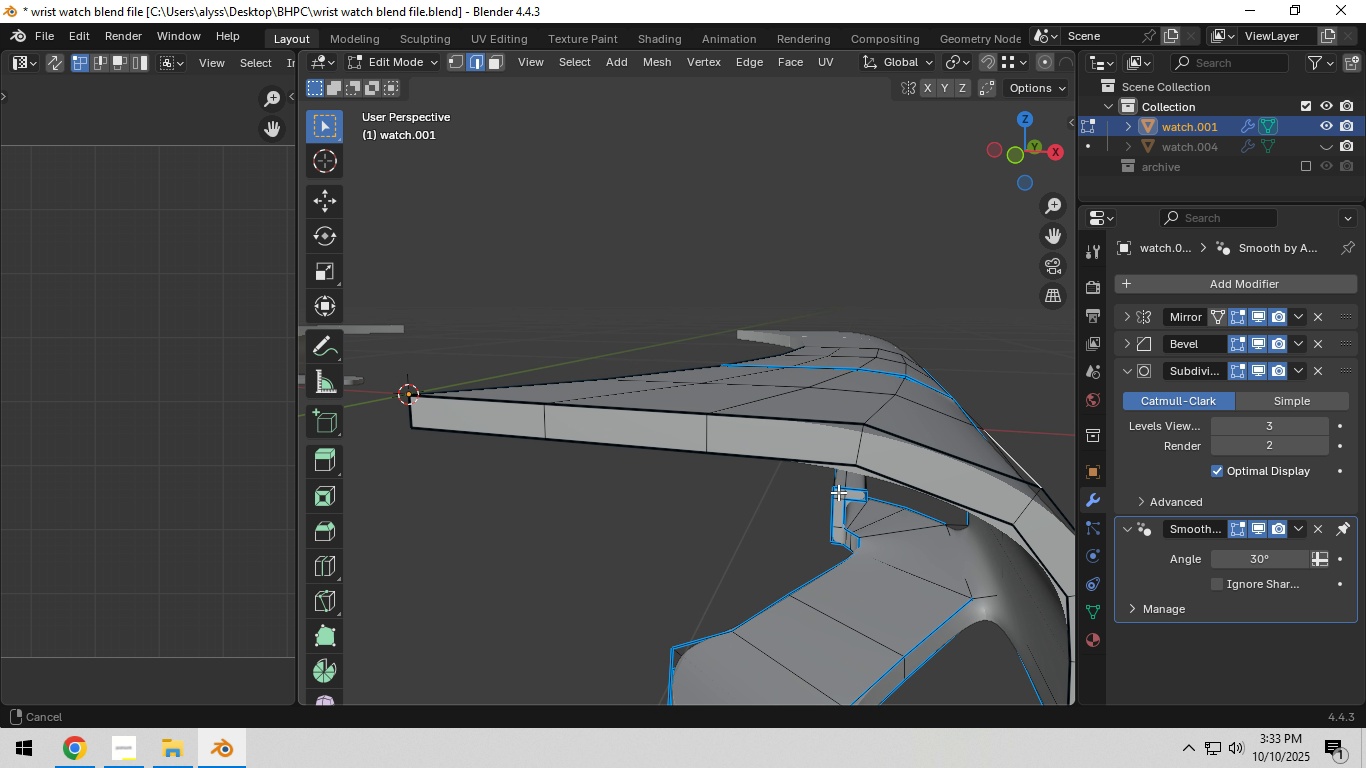 
hold_key(key=ShiftLeft, duration=0.66)
 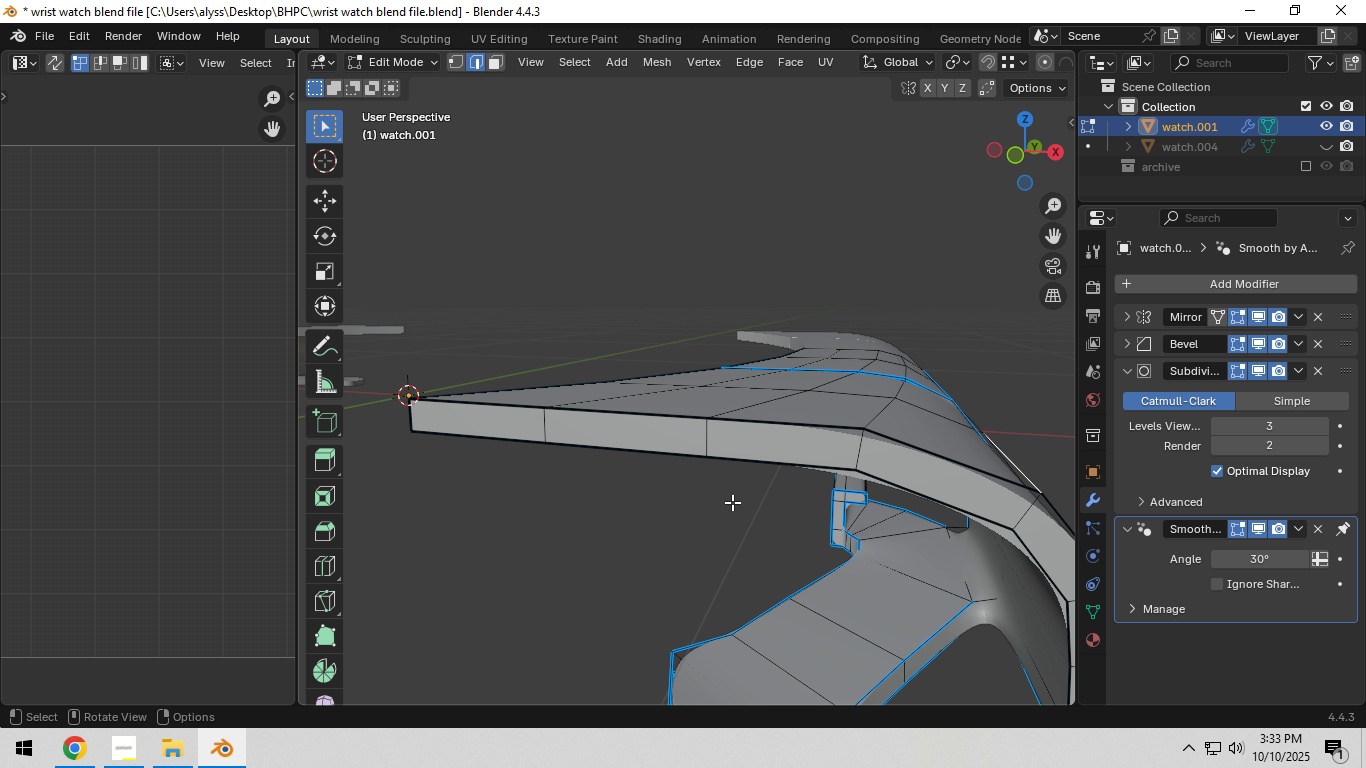 
hold_key(key=ShiftLeft, duration=0.89)
 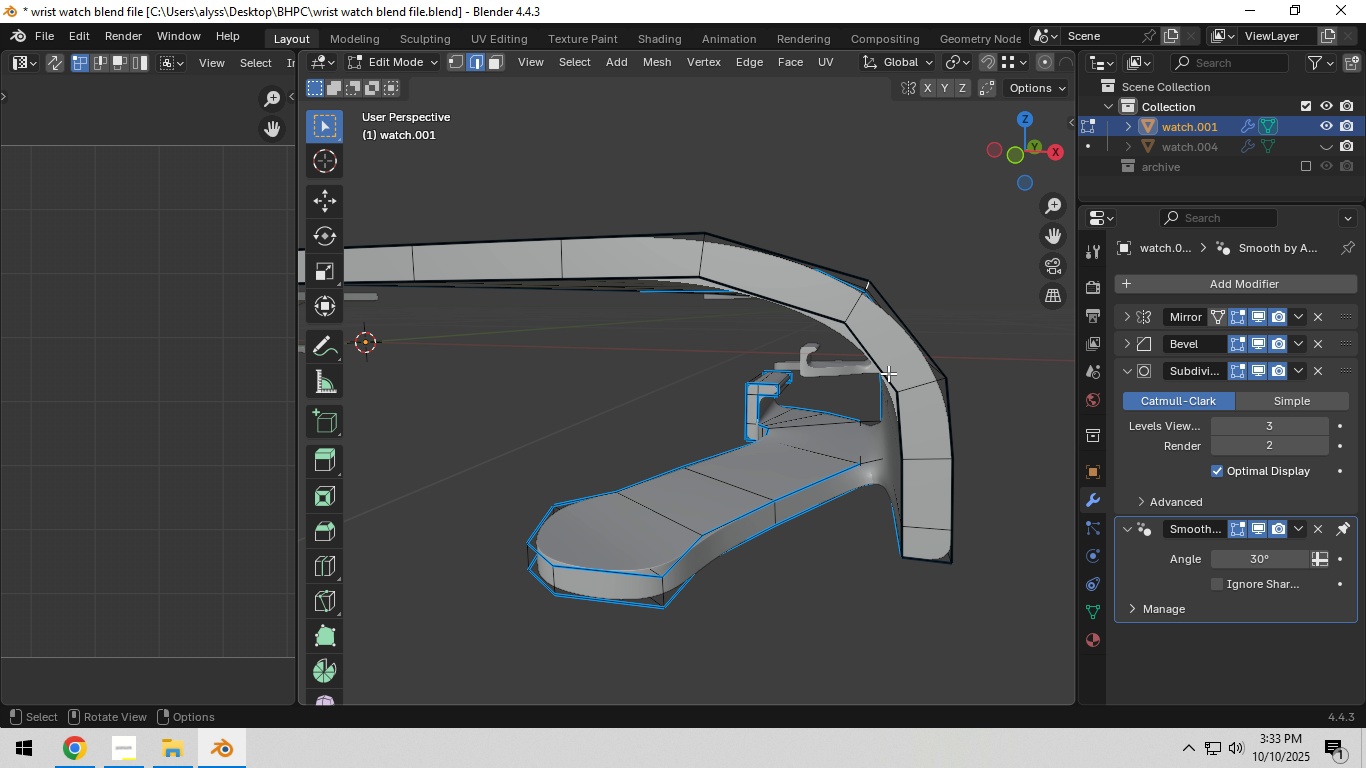 
hold_key(key=AltLeft, duration=0.88)
left_click([888, 372])
 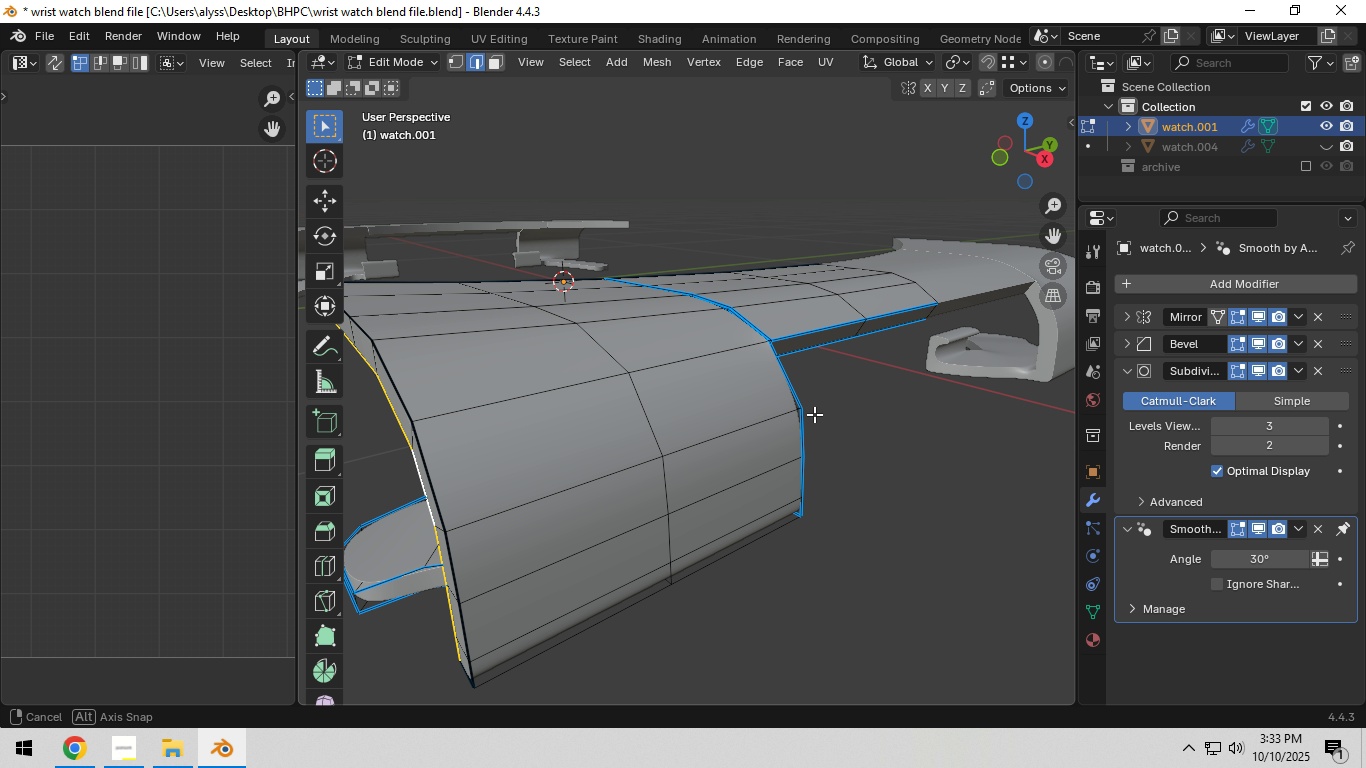 
hold_key(key=ShiftLeft, duration=0.53)
 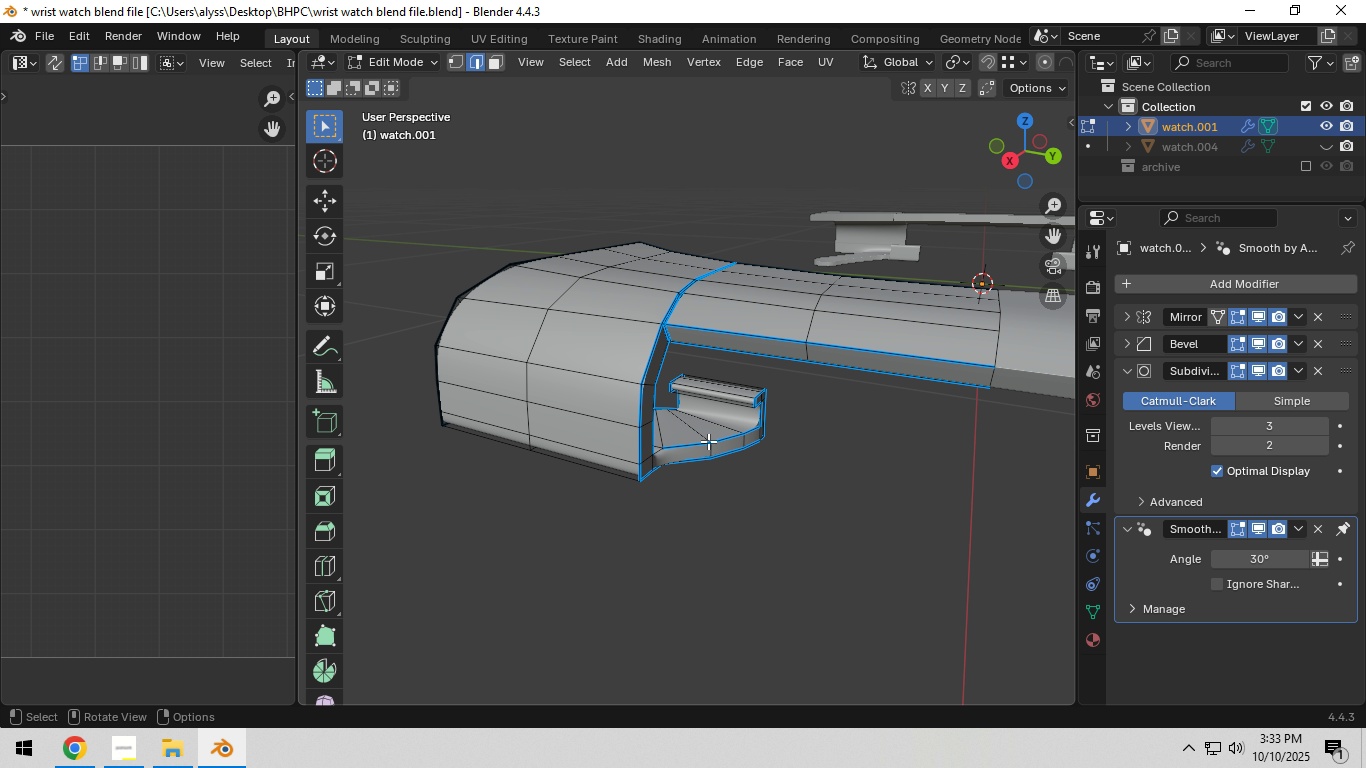 
hold_key(key=AltLeft, duration=1.89)
hold_key(key=ShiftLeft, duration=1.5)
left_click([693, 446])
 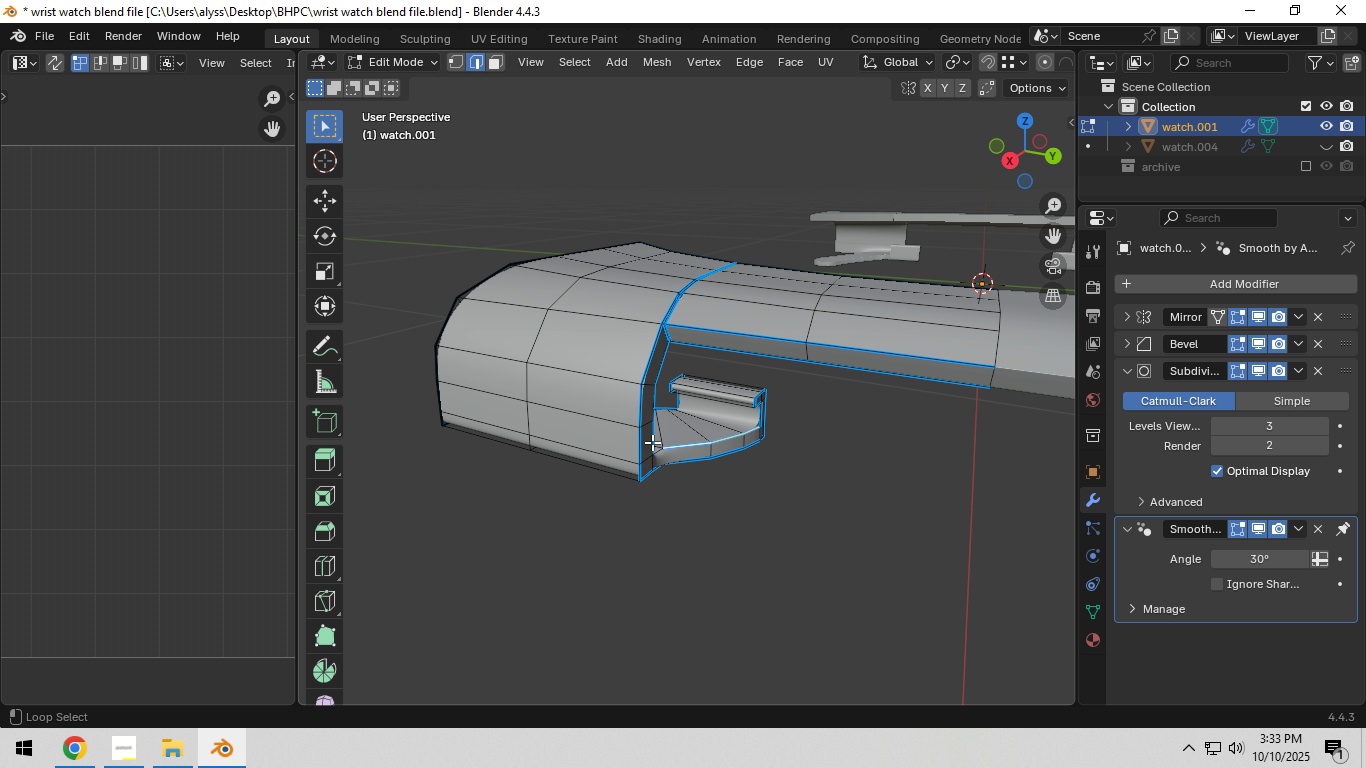 
left_click([651, 440])
 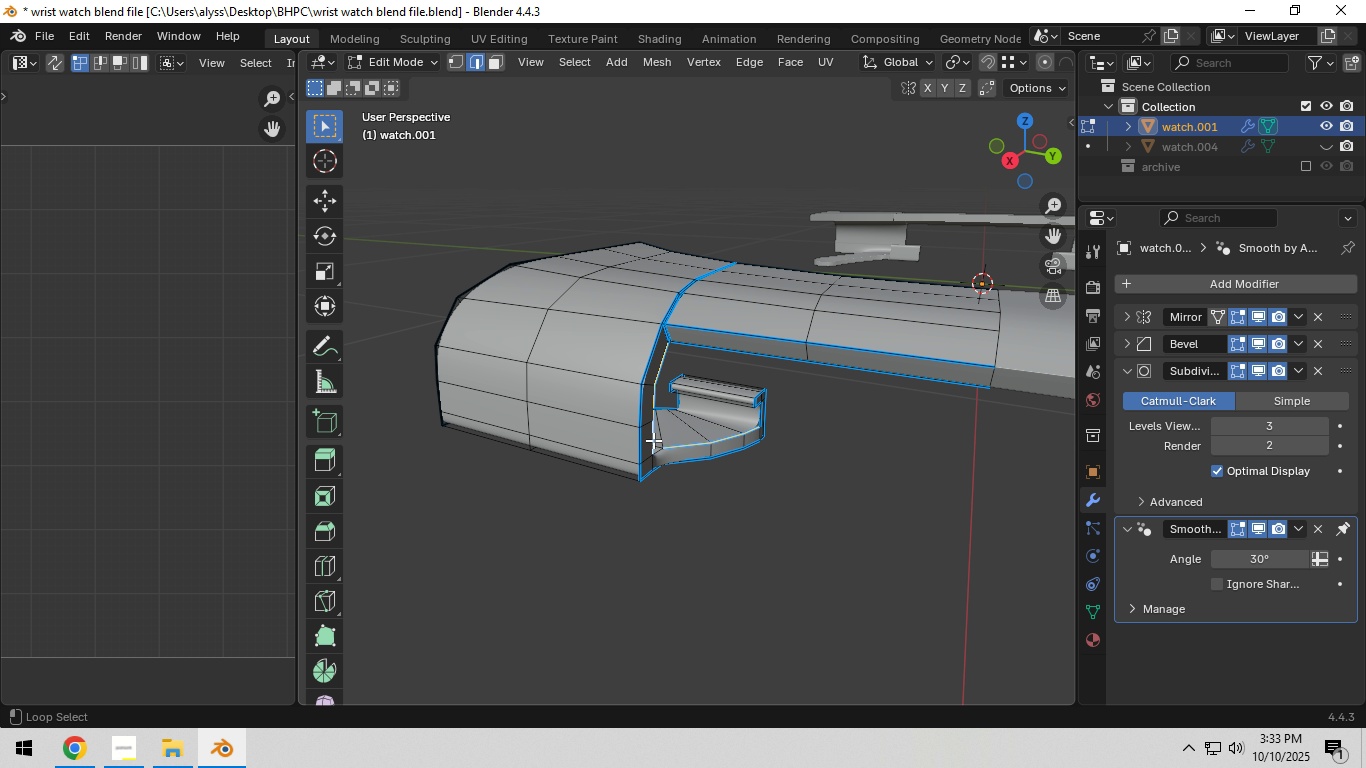 
key(Alt+Shift+ShiftLeft)
 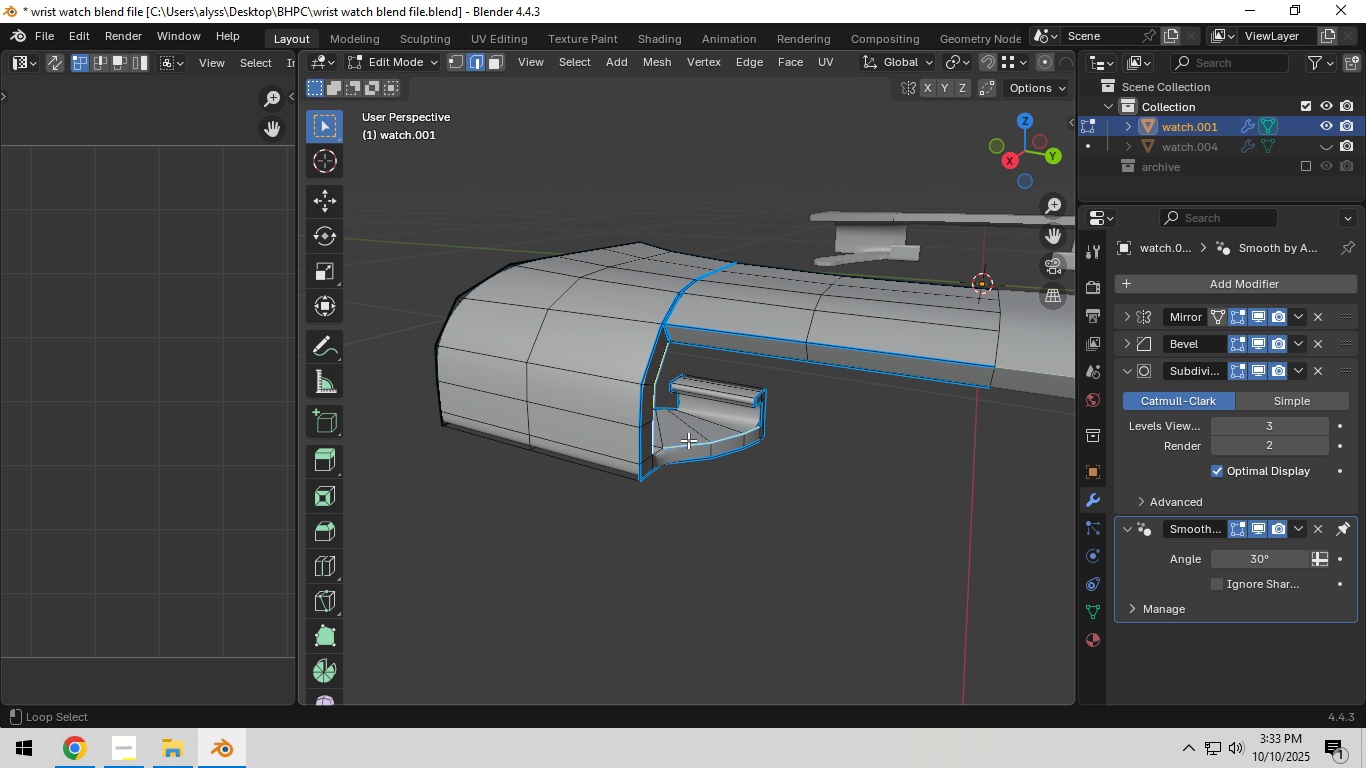 
key(Alt+Shift+ShiftLeft)
 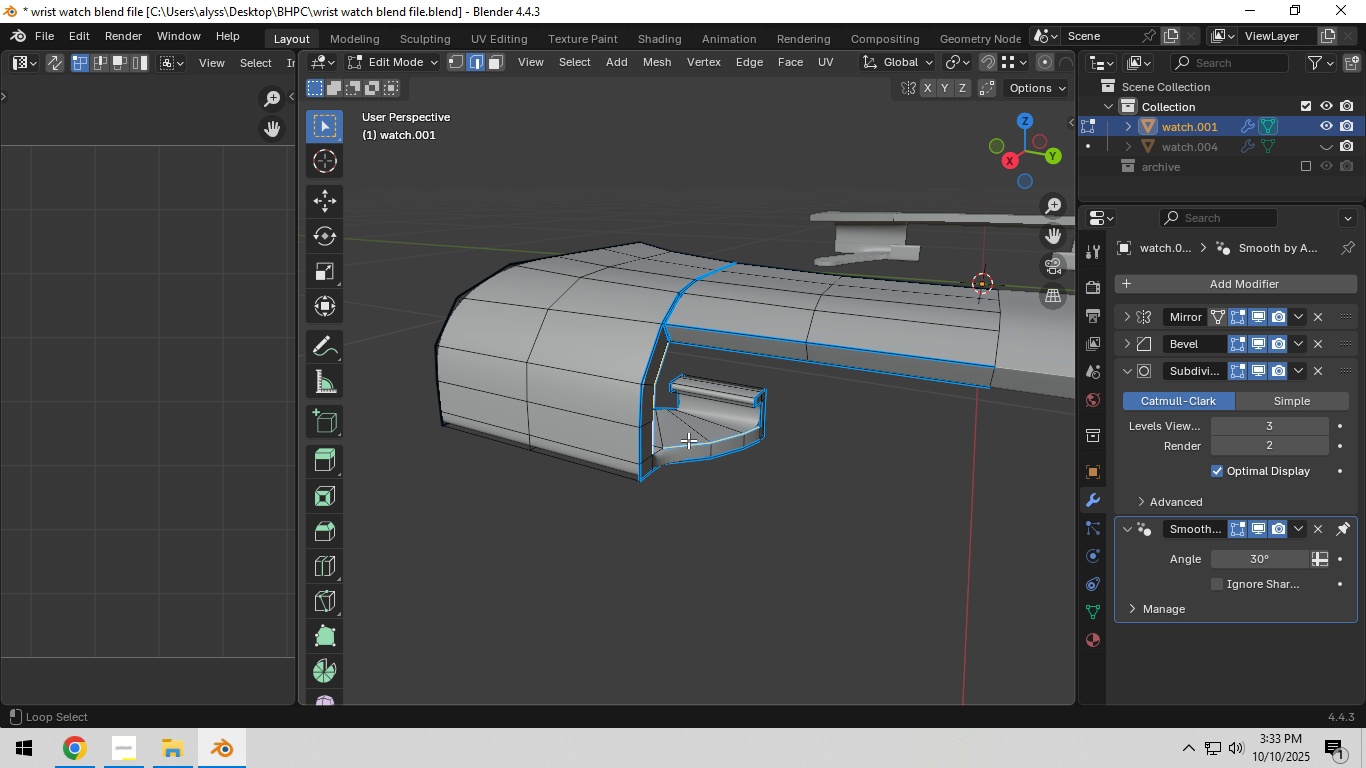 
key(Alt+Shift+ShiftLeft)
 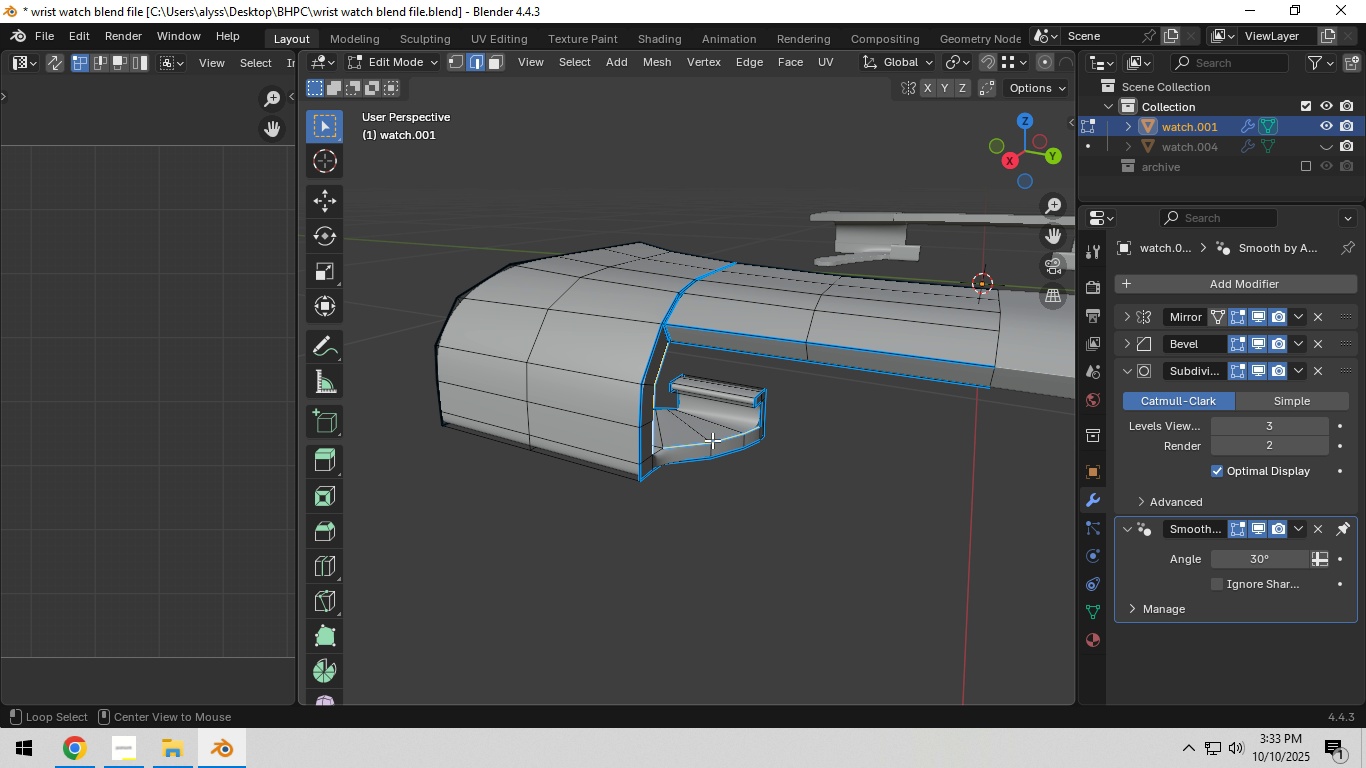 
key(Alt+Shift+ShiftLeft)
 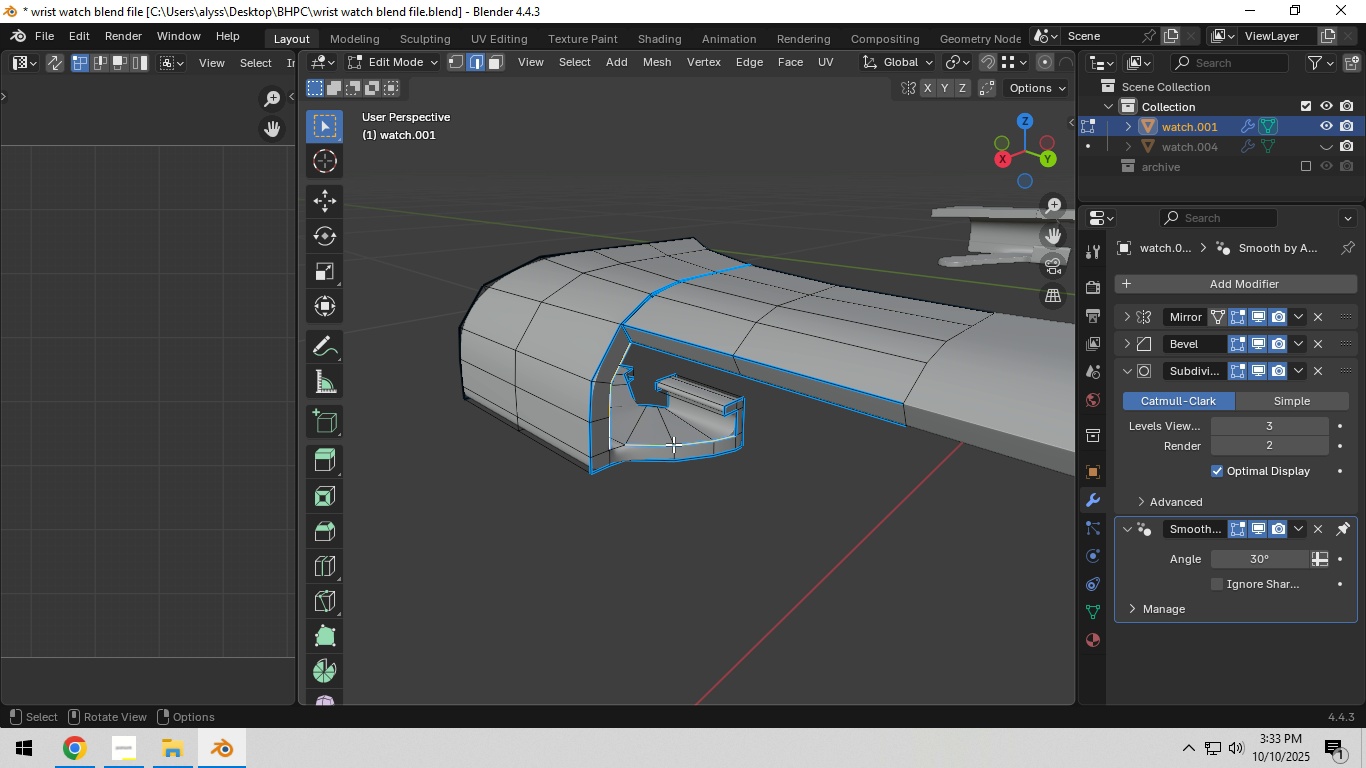 
hold_key(key=ShiftLeft, duration=0.38)
 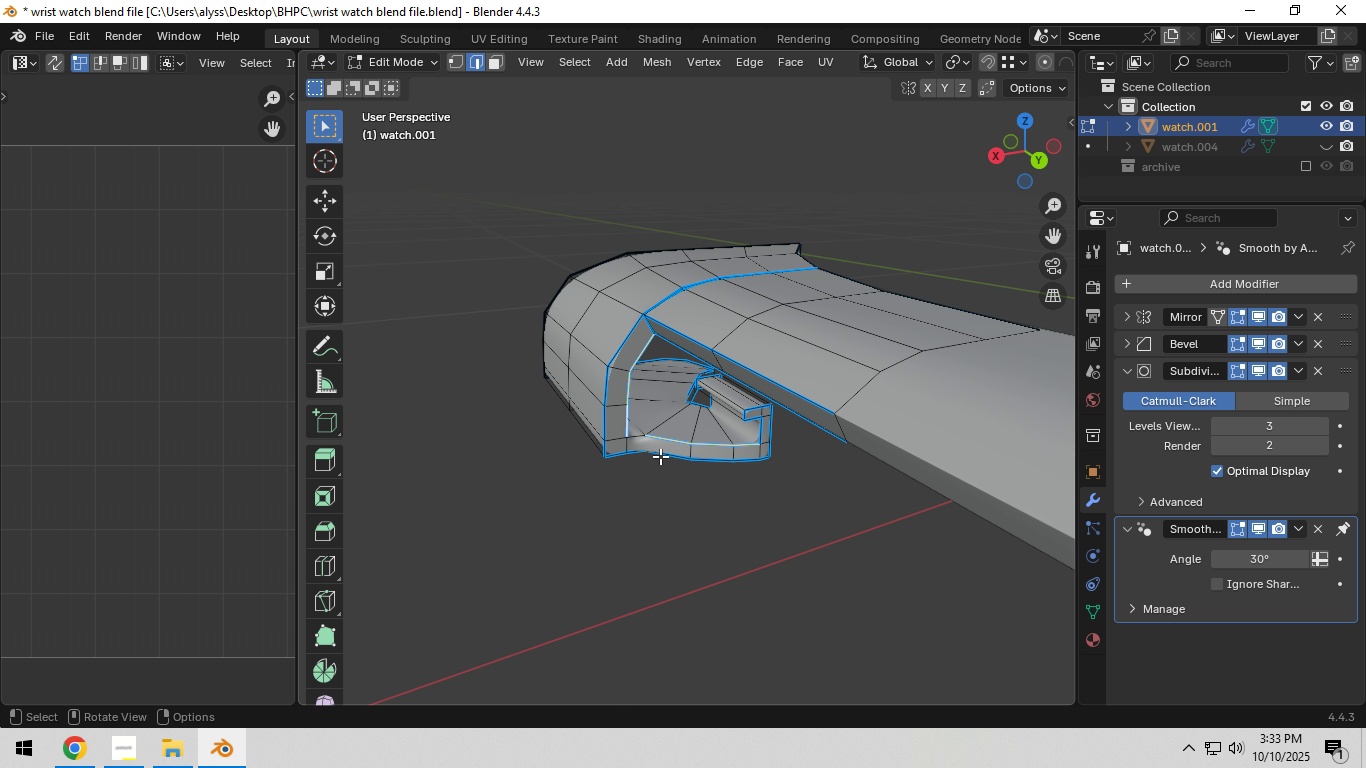 
scroll: coordinate [659, 458], scroll_direction: up, amount: 3.0
 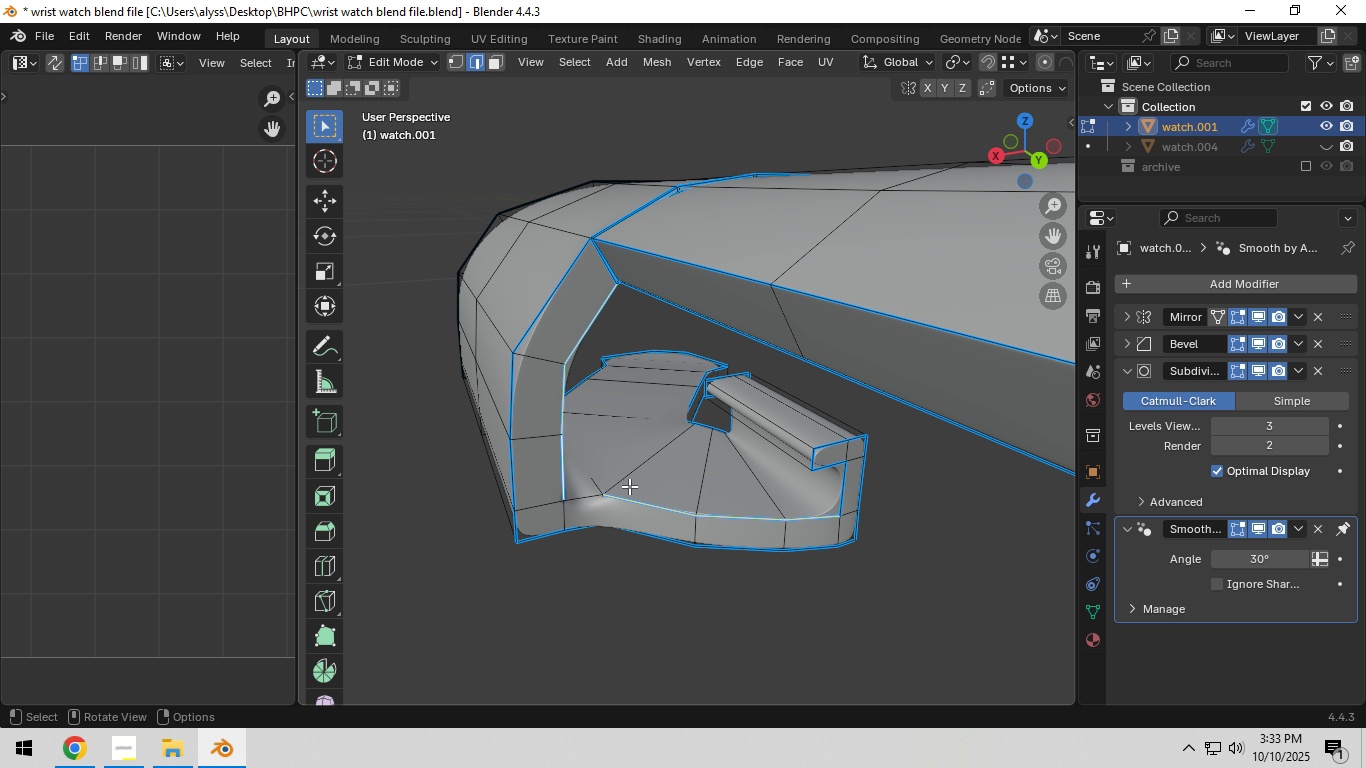 
hold_key(key=ShiftLeft, duration=1.33)
left_click([589, 498])
 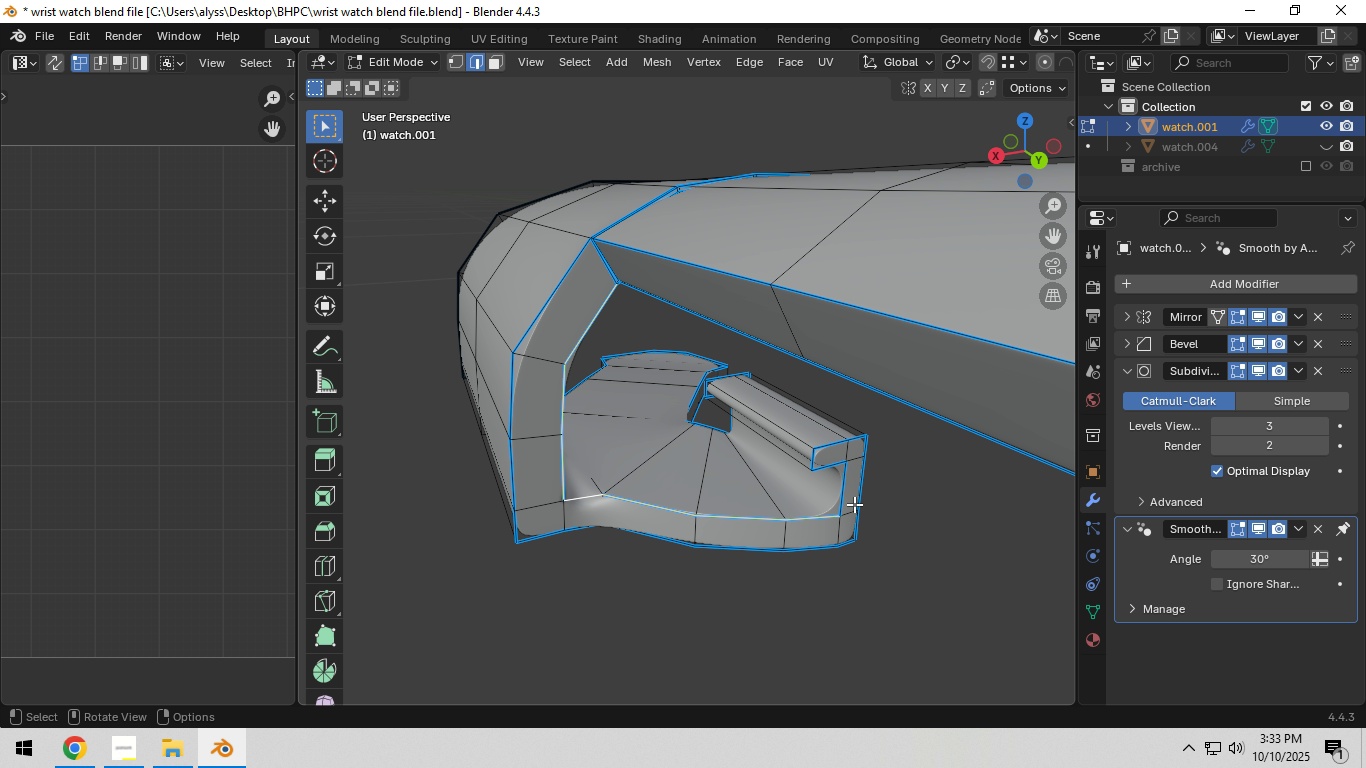 
hold_key(key=ShiftLeft, duration=0.9)
left_click([842, 493])
 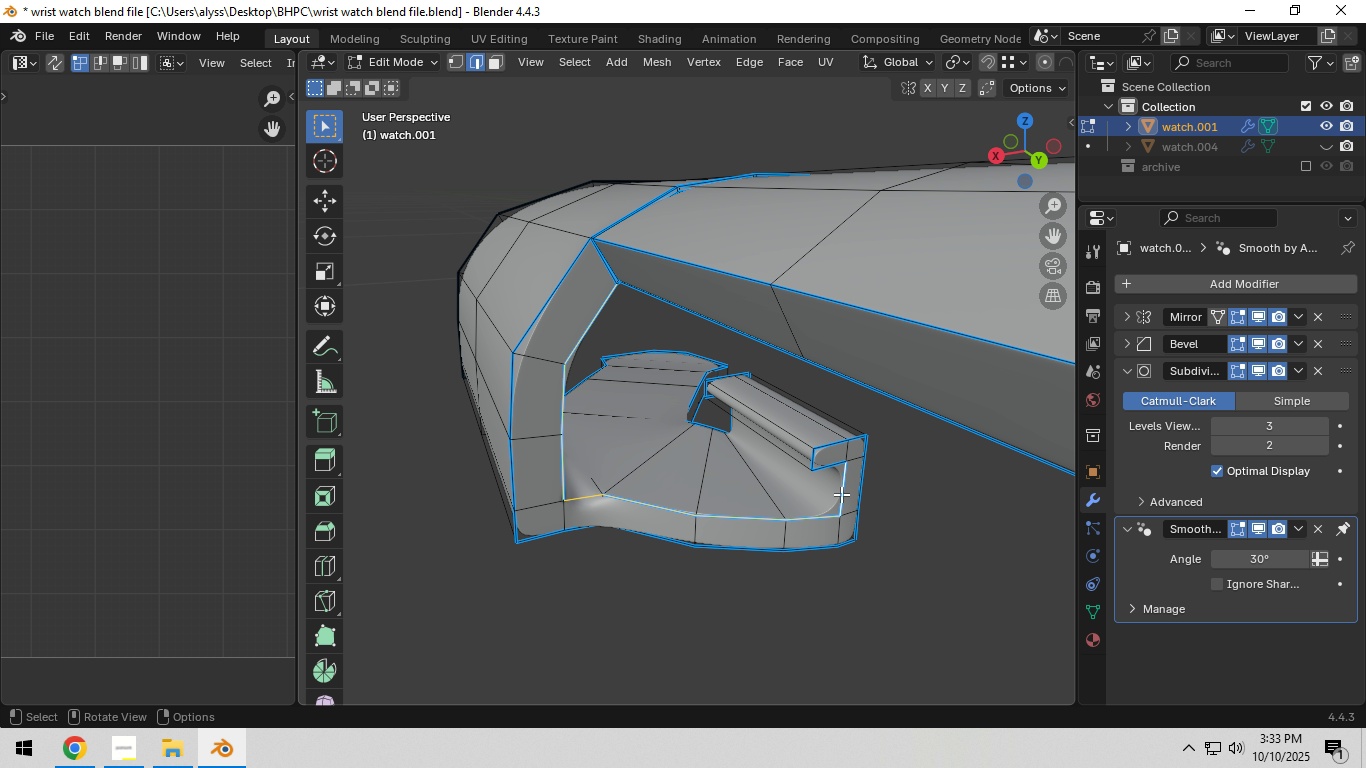 
hold_key(key=ShiftLeft, duration=1.54)
left_click([831, 471])
 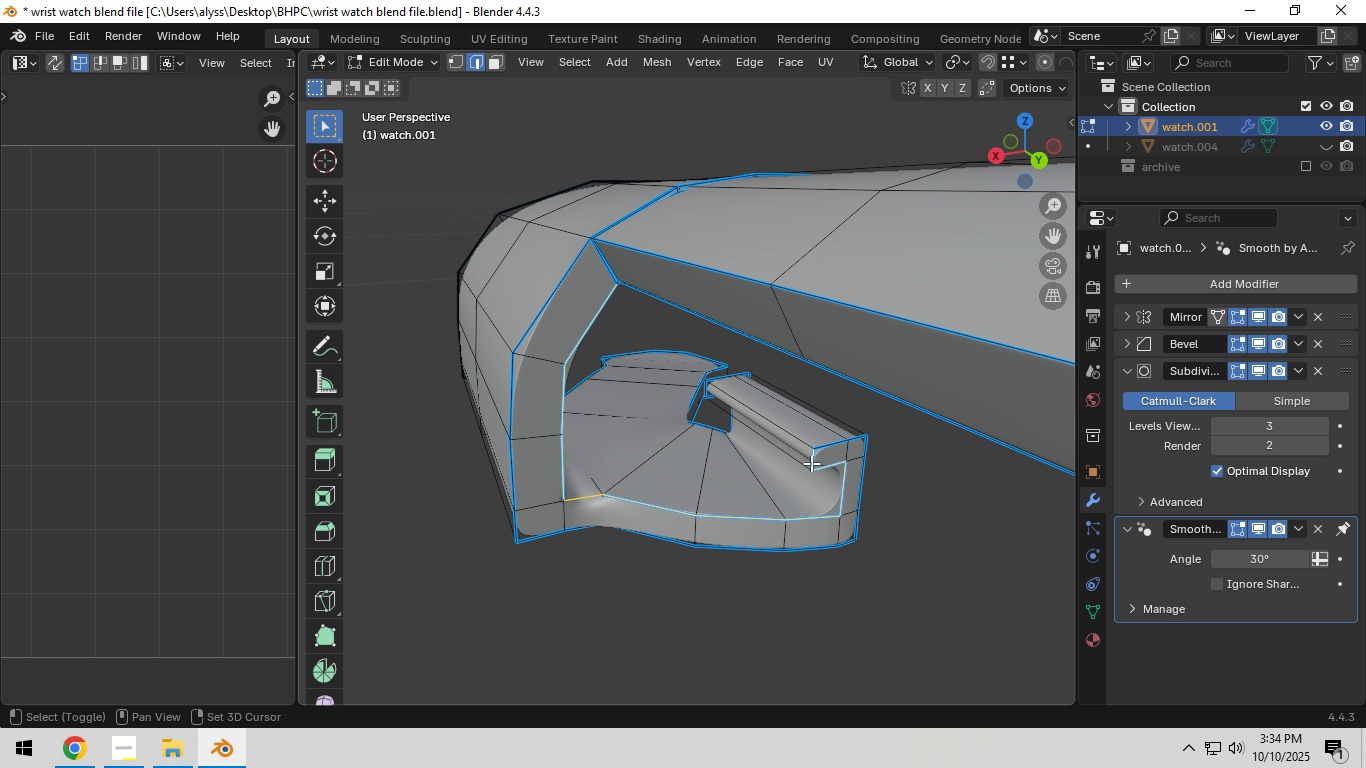 
left_click([811, 463])
 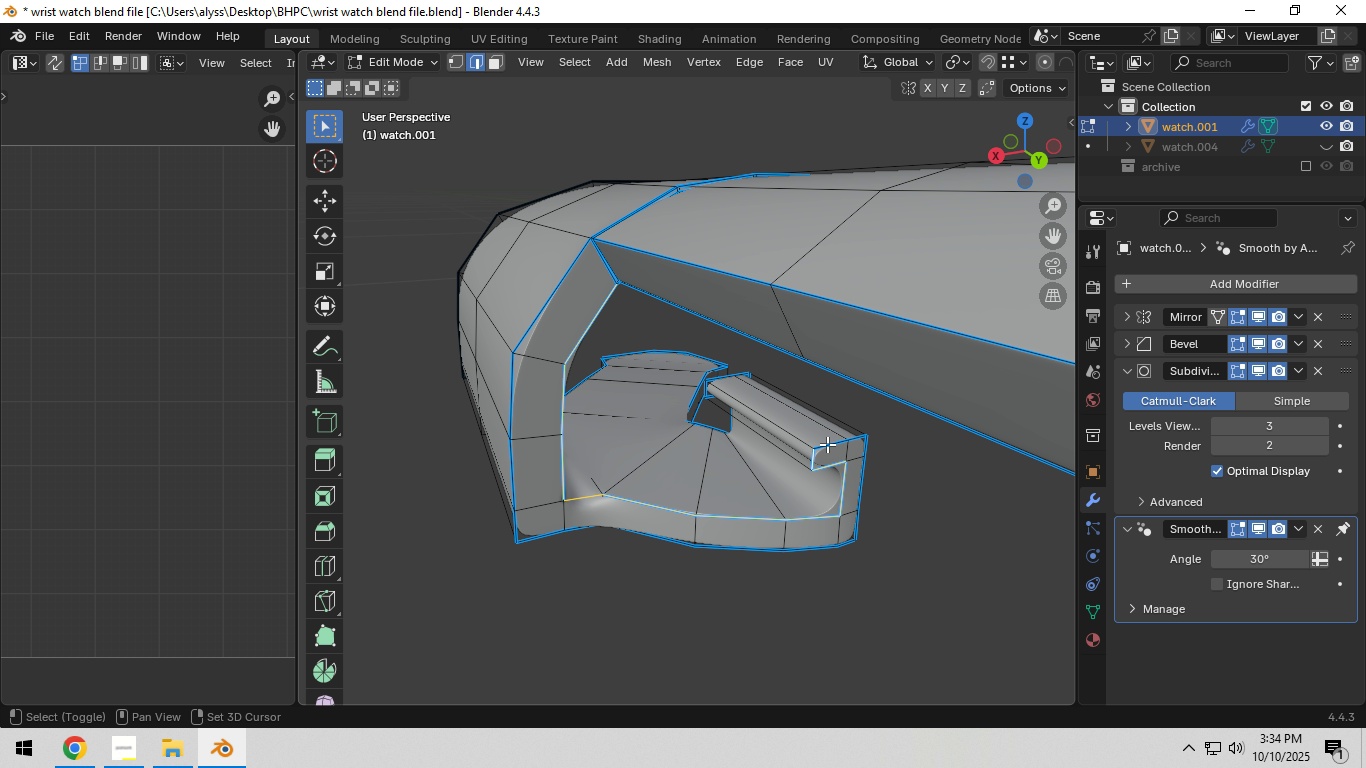 
hold_key(key=ShiftLeft, duration=1.44)
left_click([827, 443])
 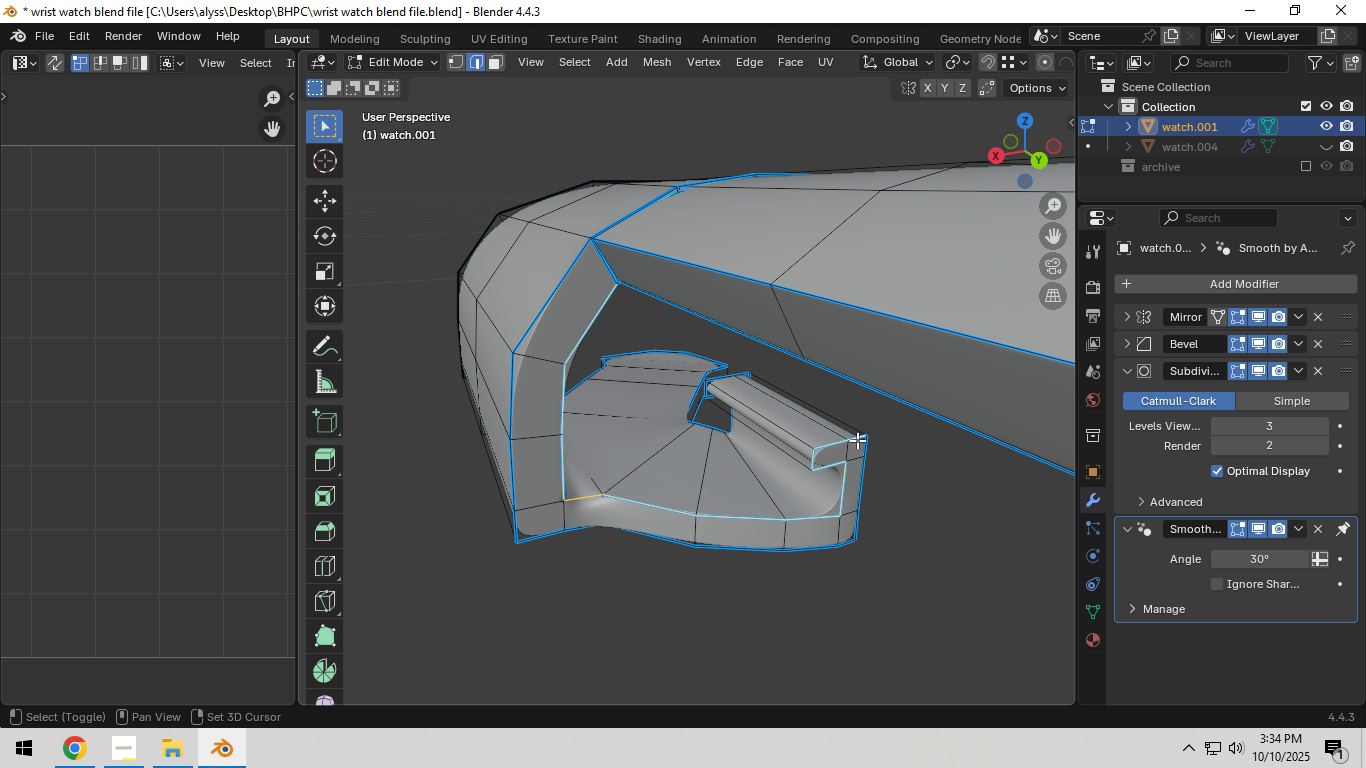 
left_click([857, 440])
 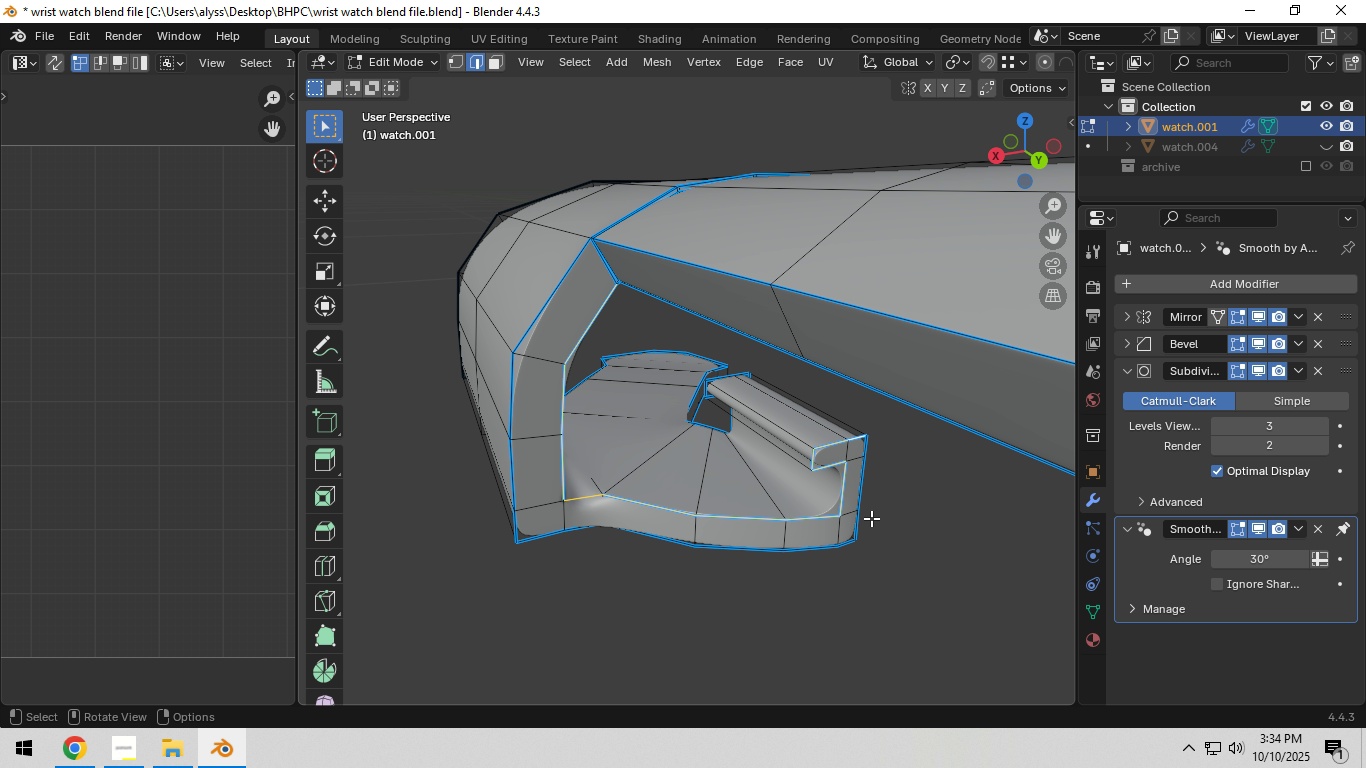 
hold_key(key=ControlLeft, duration=1.04)
left_click([859, 529])
 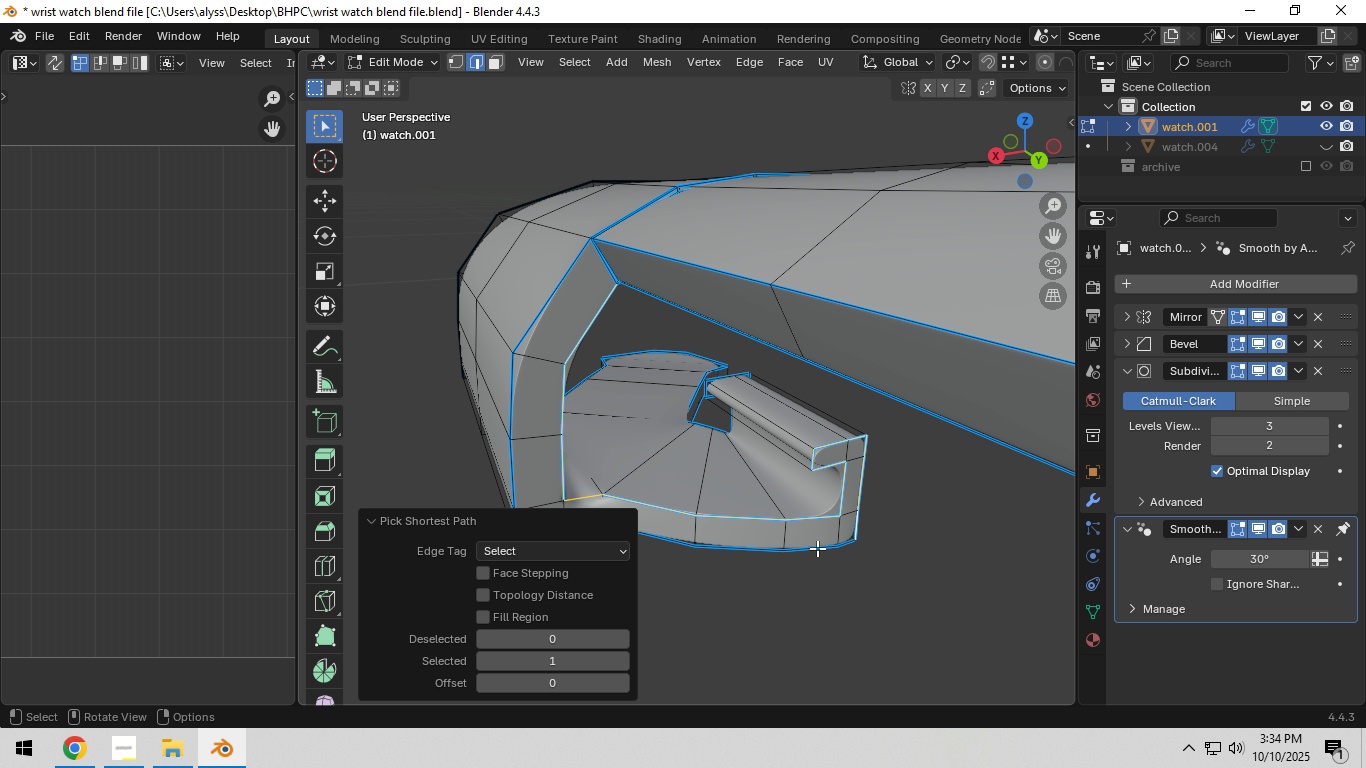 
hold_key(key=ShiftLeft, duration=0.74)
 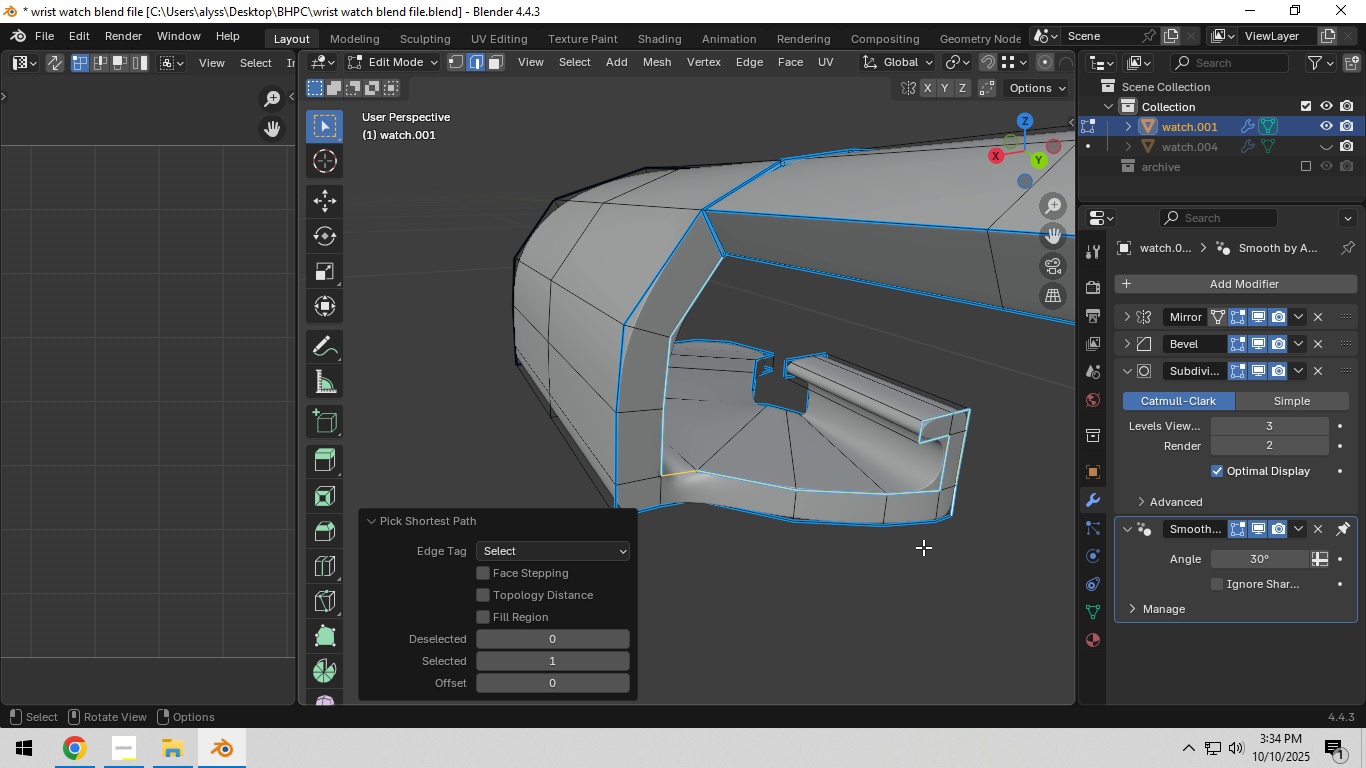 
left_click([979, 559])
 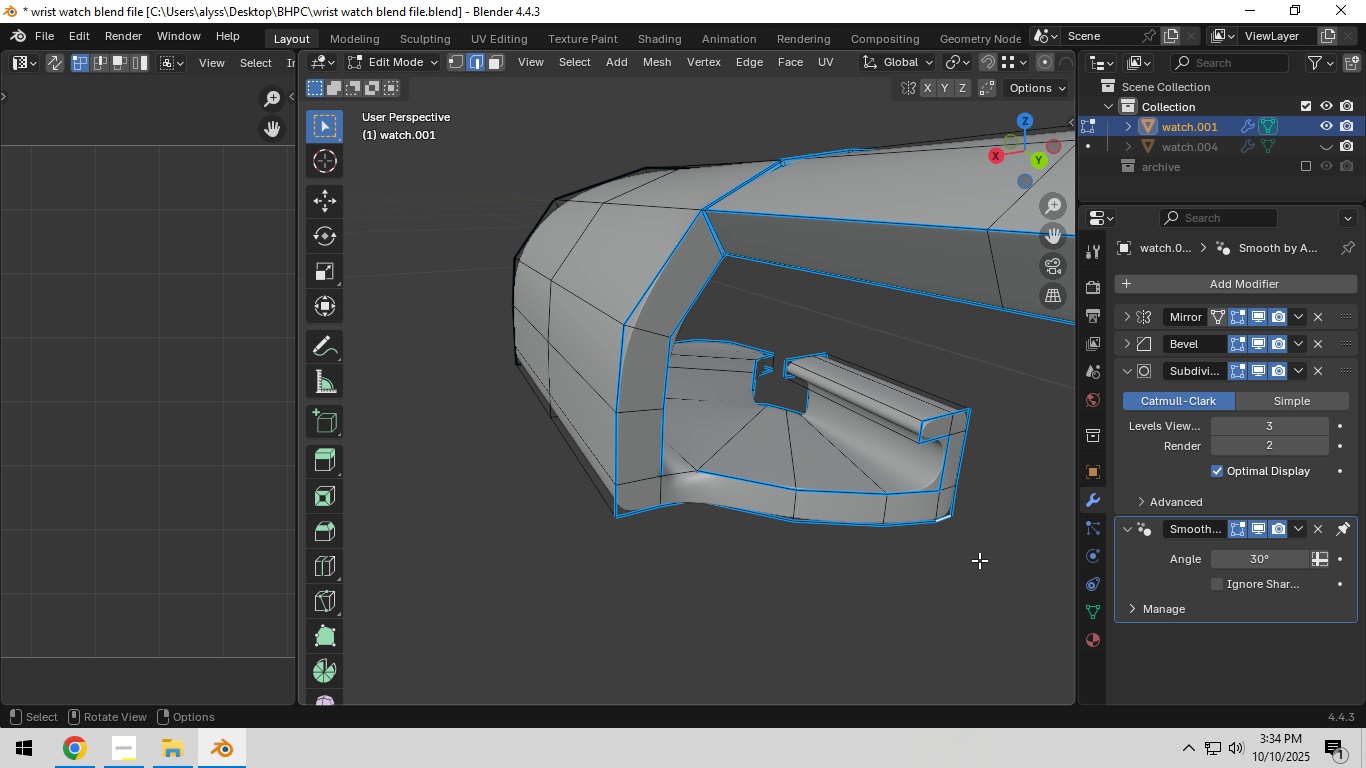 
scroll: coordinate [804, 500], scroll_direction: down, amount: 5.0
 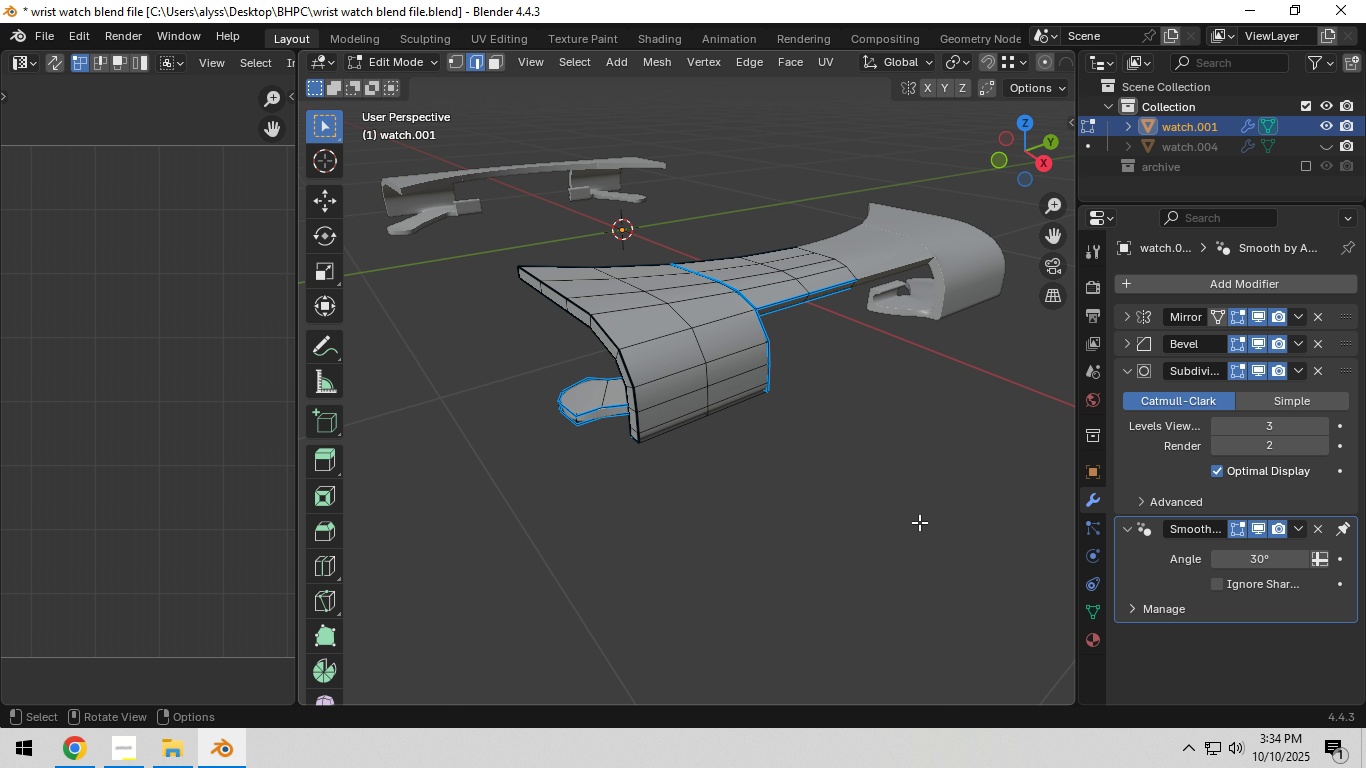 
scroll: coordinate [917, 524], scroll_direction: up, amount: 2.0
 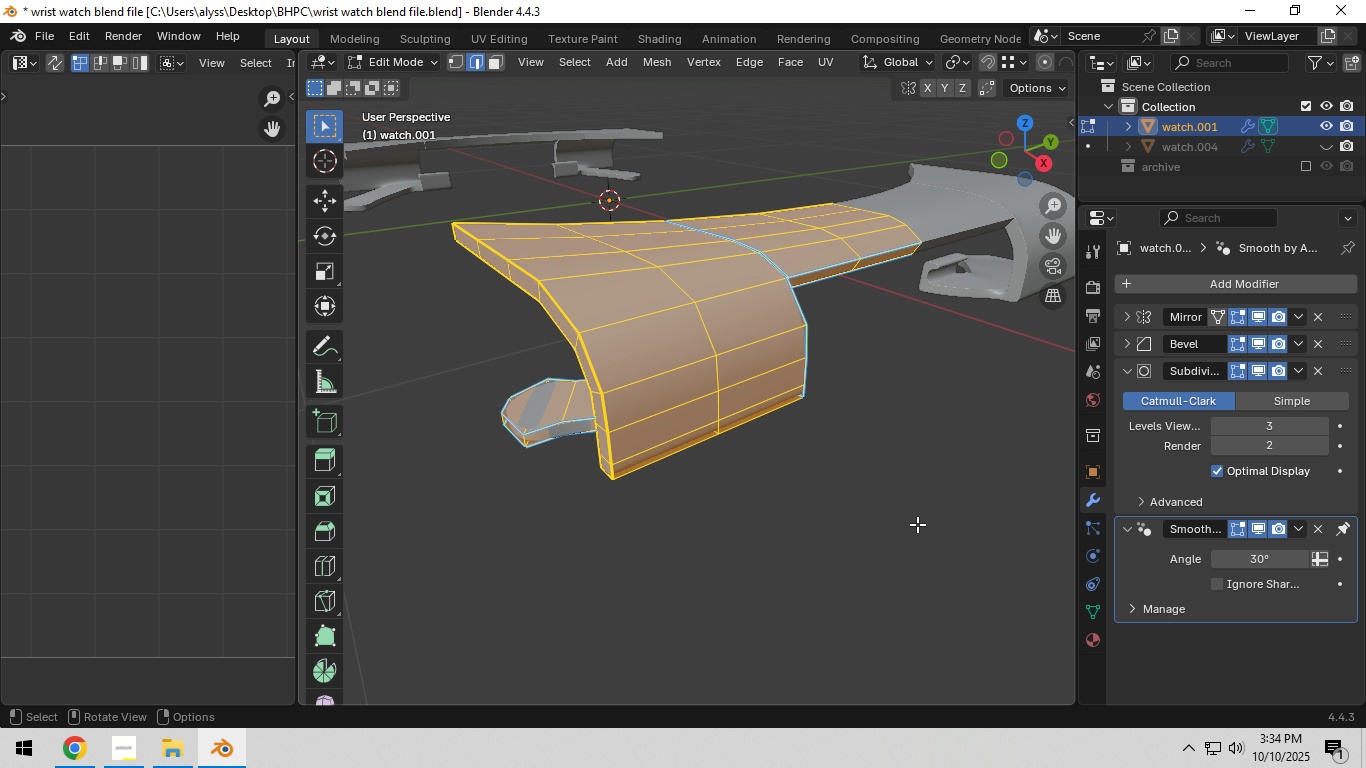 
type(au)
 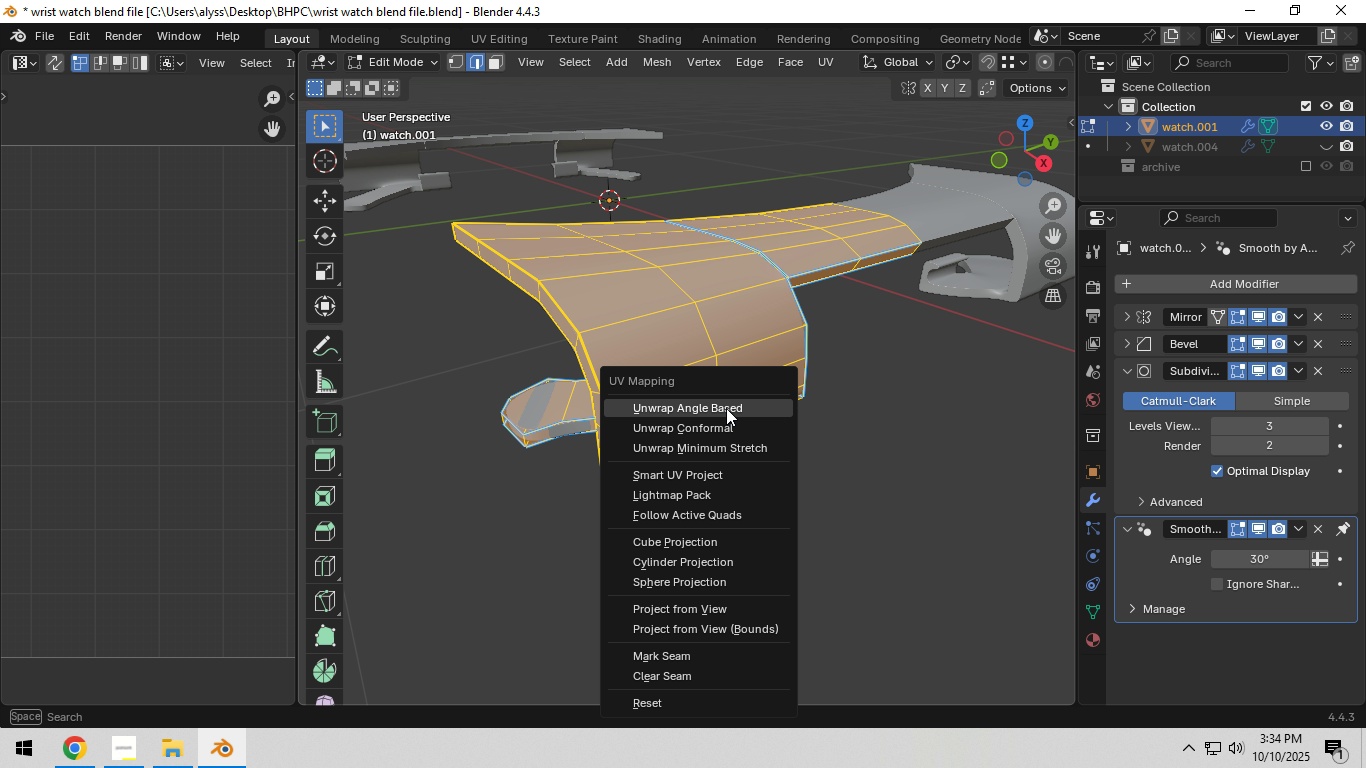 
left_click([726, 408])
 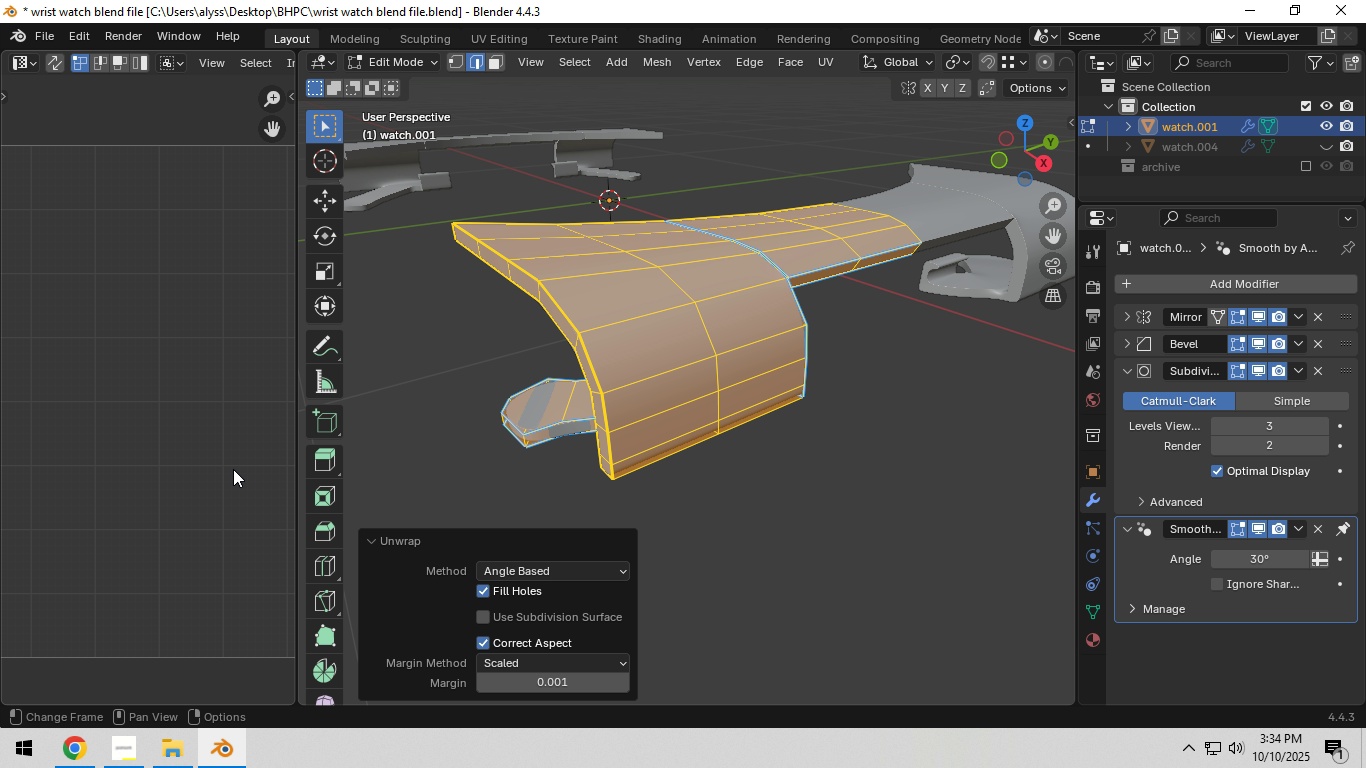 
scroll: coordinate [213, 469], scroll_direction: down, amount: 6.0
 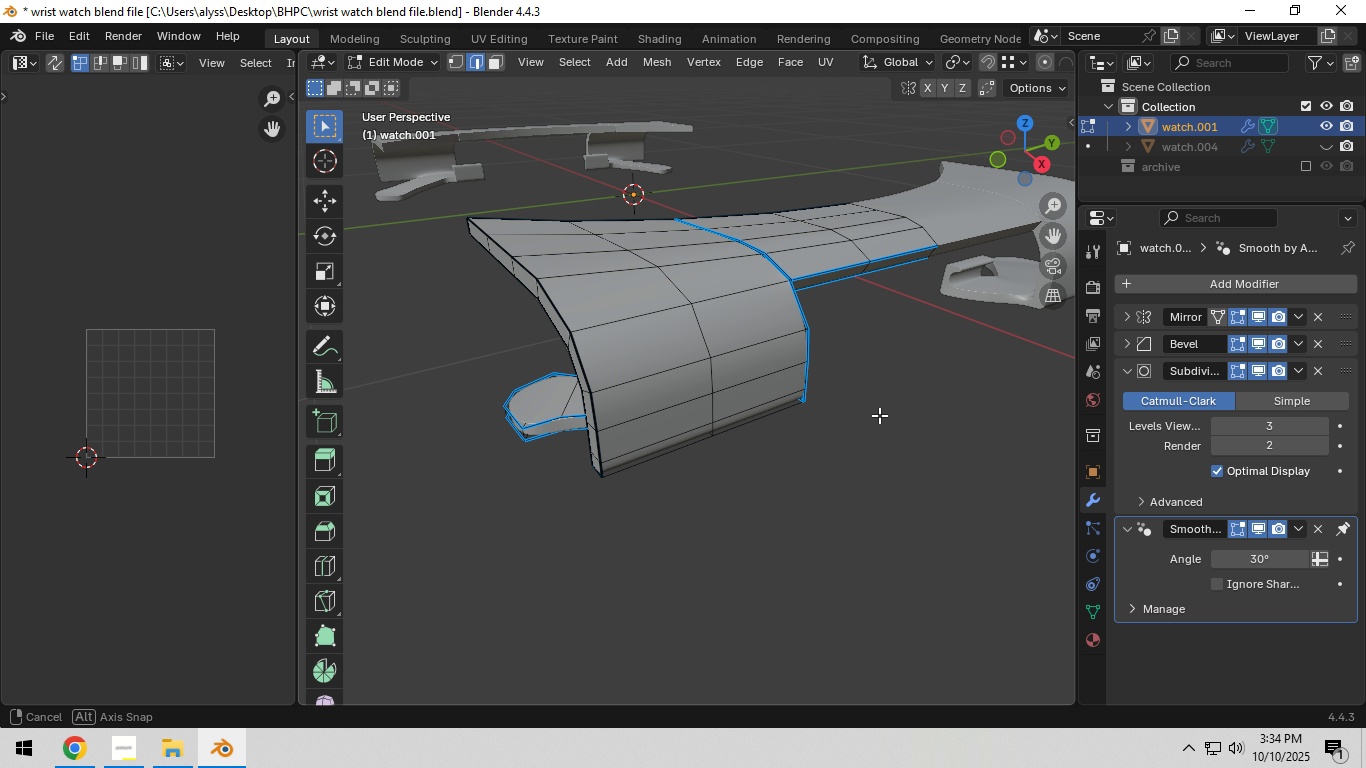 
scroll: coordinate [795, 447], scroll_direction: up, amount: 2.0
 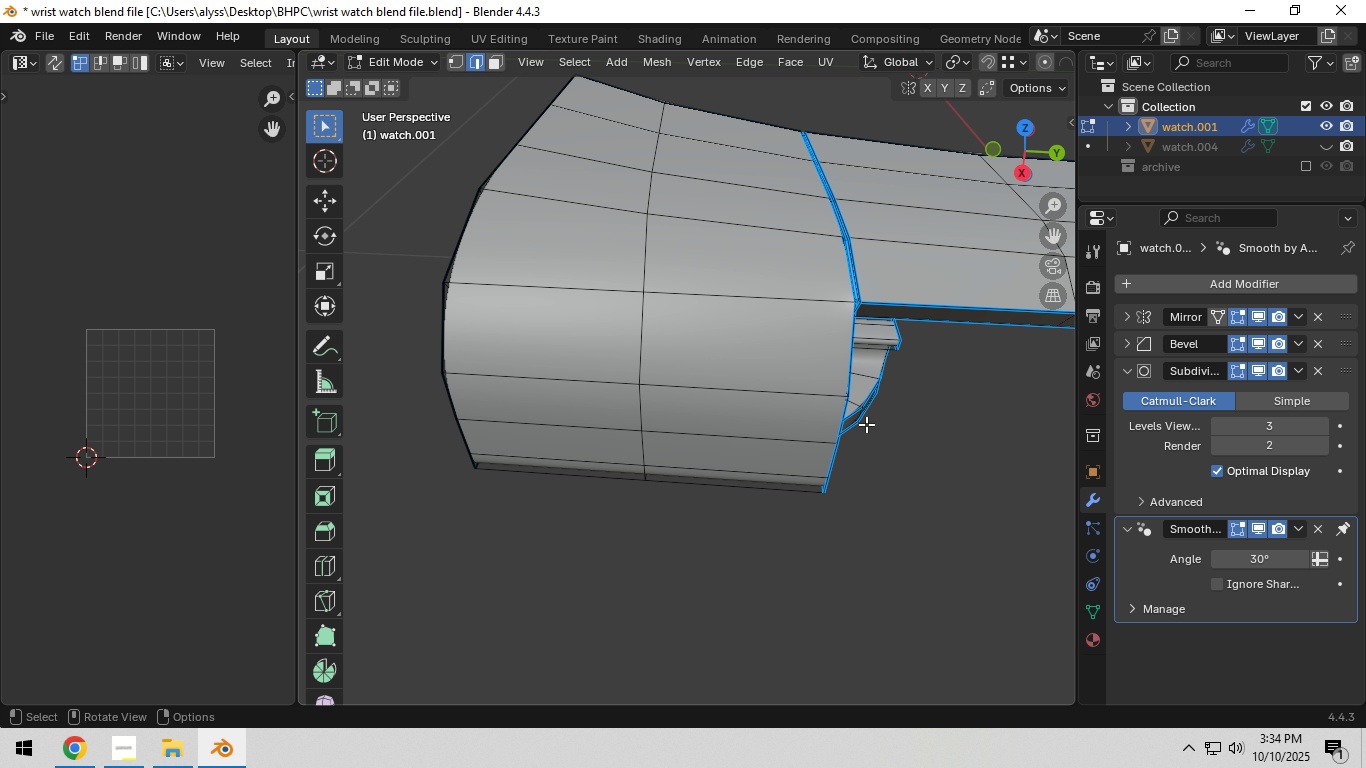 
hold_key(key=ShiftLeft, duration=0.52)
 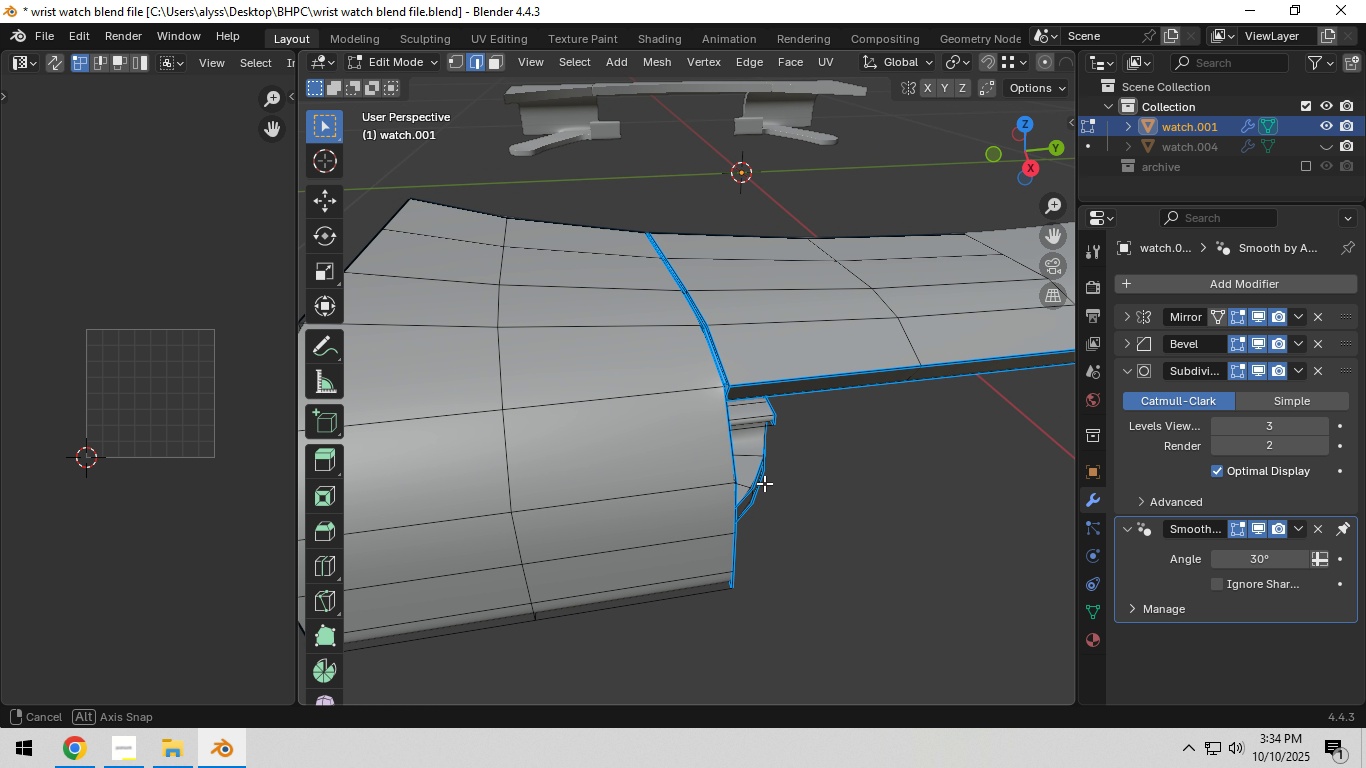 
scroll: coordinate [754, 484], scroll_direction: up, amount: 9.0
 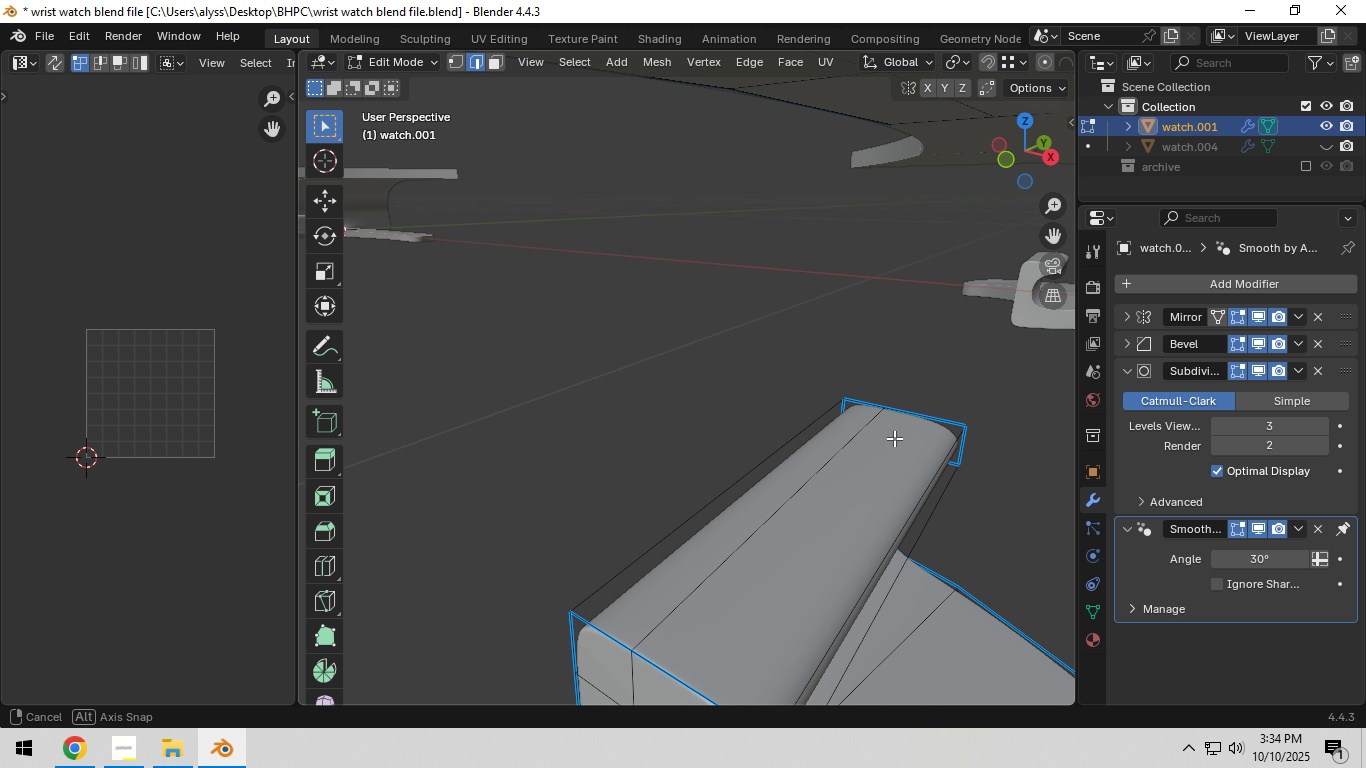 
scroll: coordinate [902, 429], scroll_direction: down, amount: 3.0
 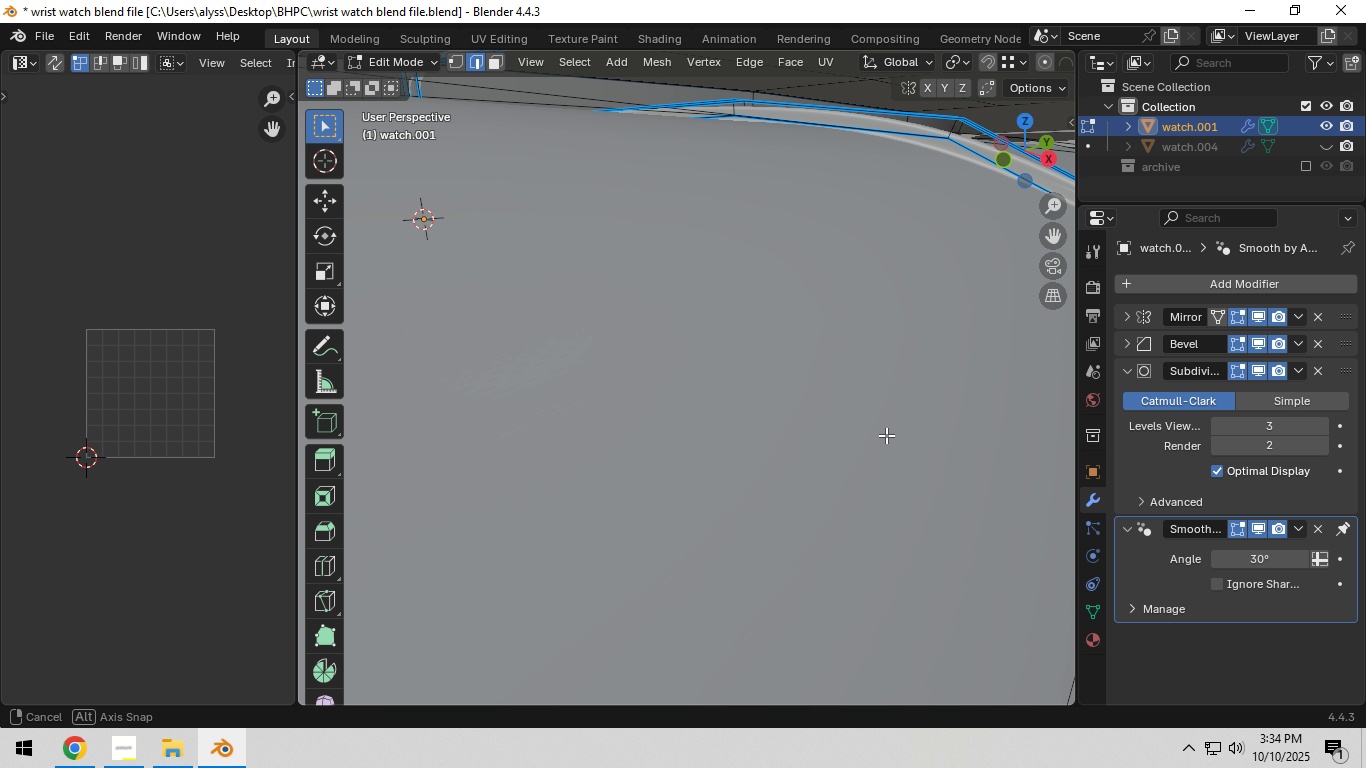 
hold_key(key=ShiftLeft, duration=0.84)
 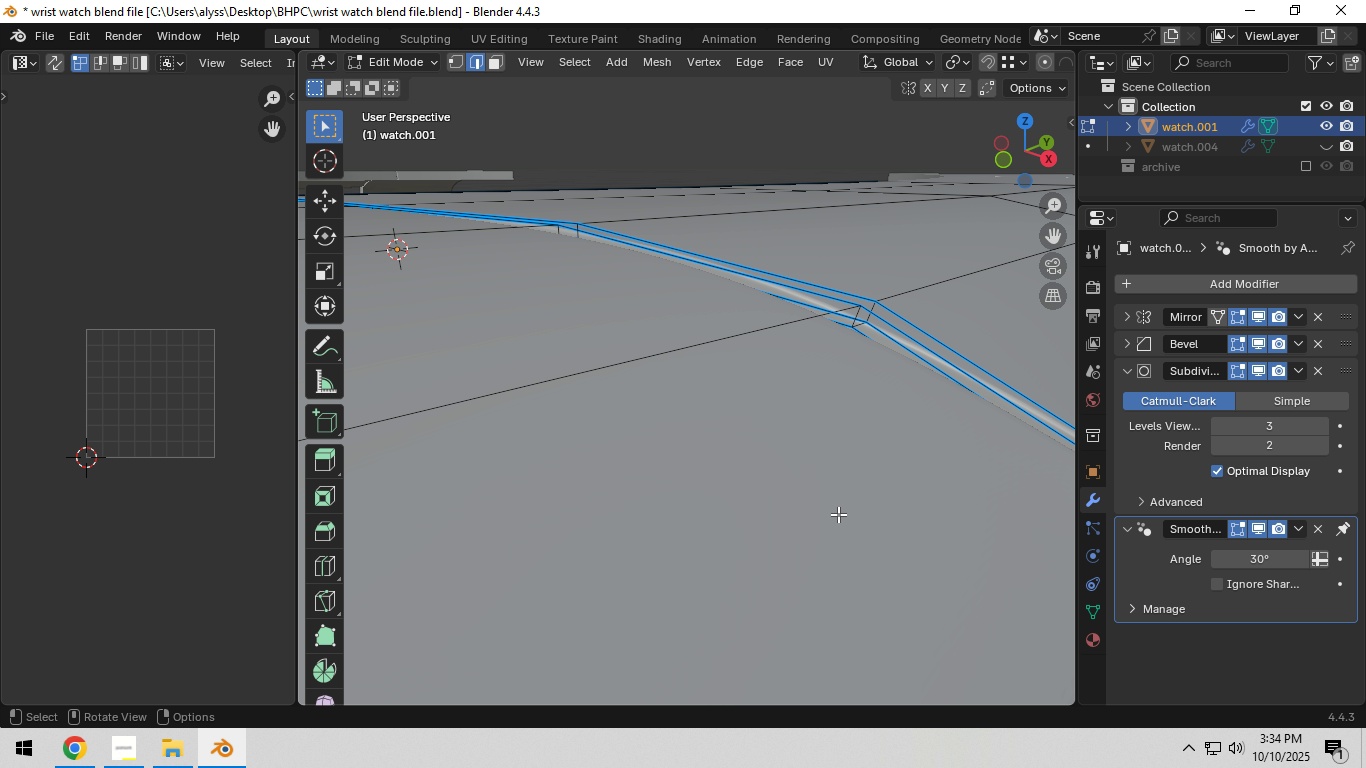 
scroll: coordinate [838, 514], scroll_direction: up, amount: 1.0
 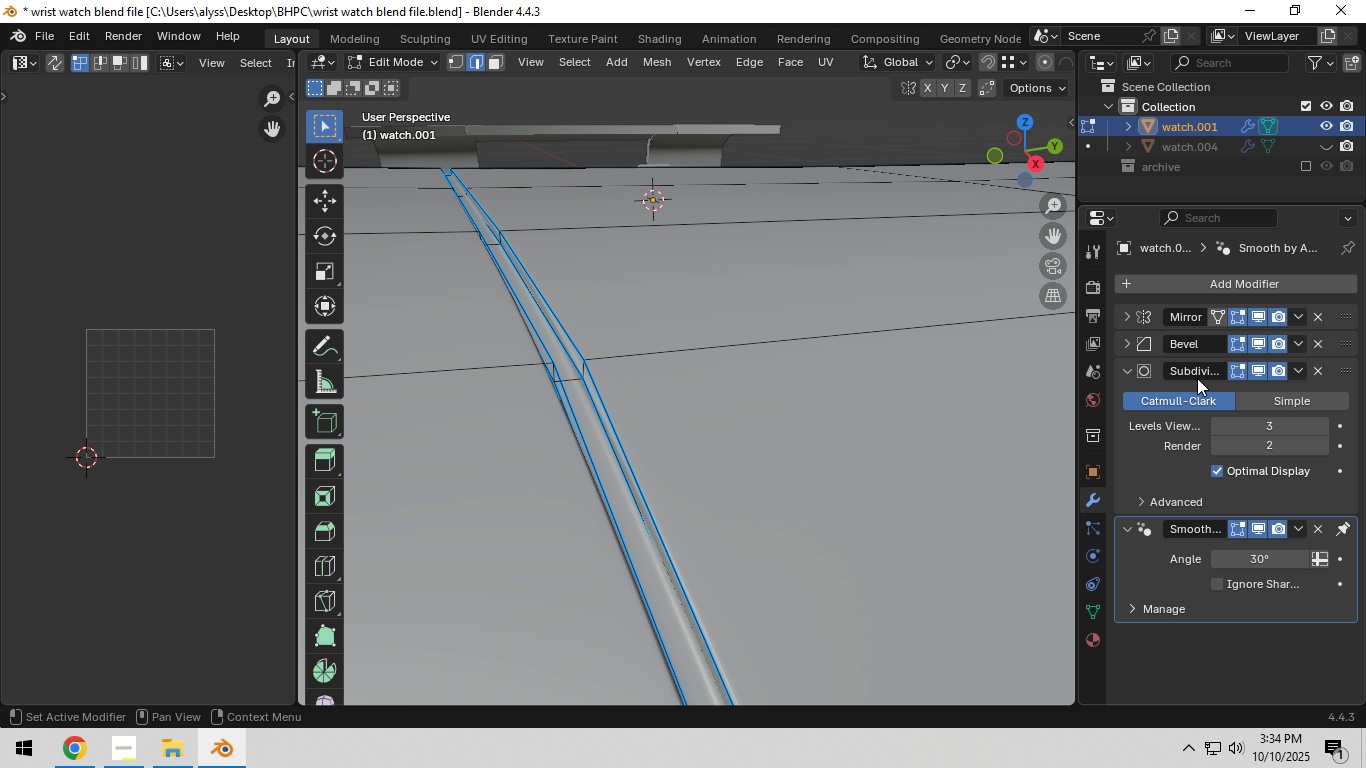 
double_click([1234, 345])
 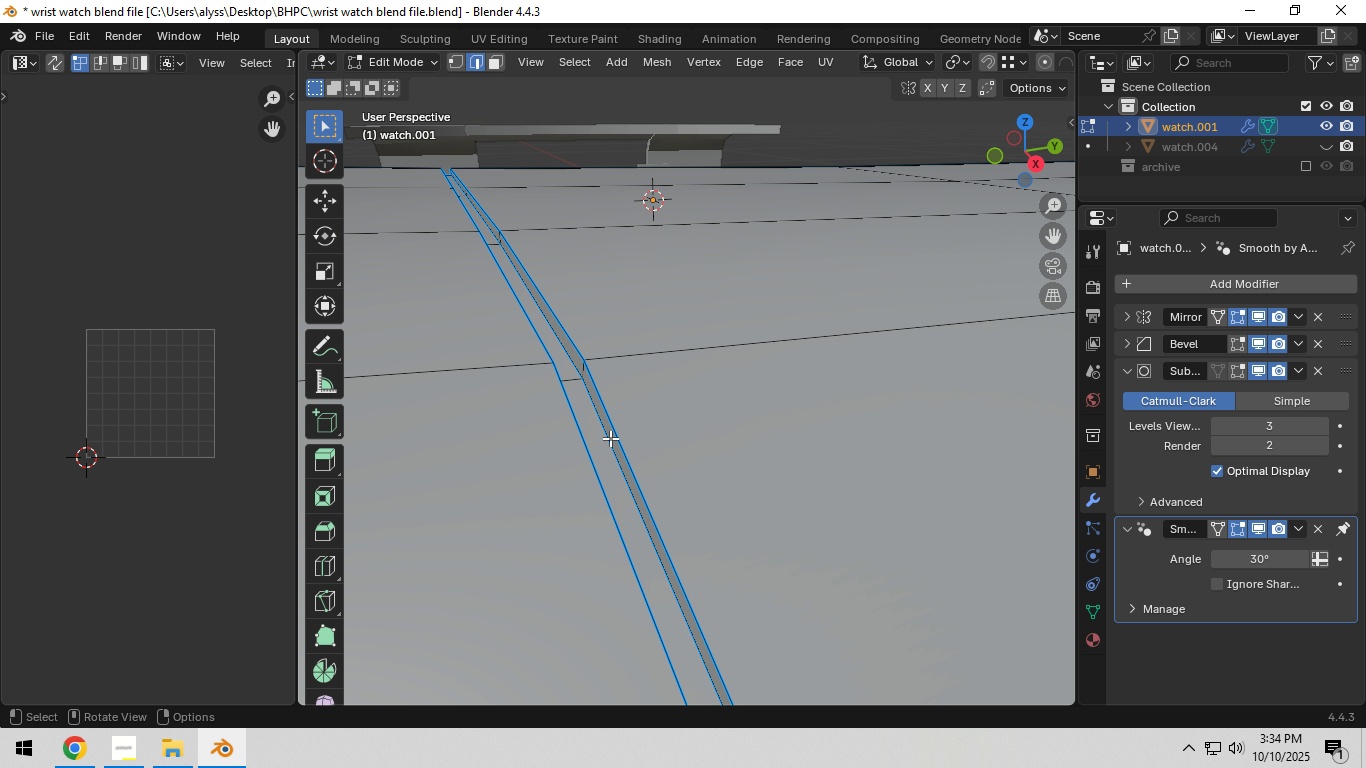 
hold_key(key=AltLeft, duration=0.76)
left_click([604, 439])
 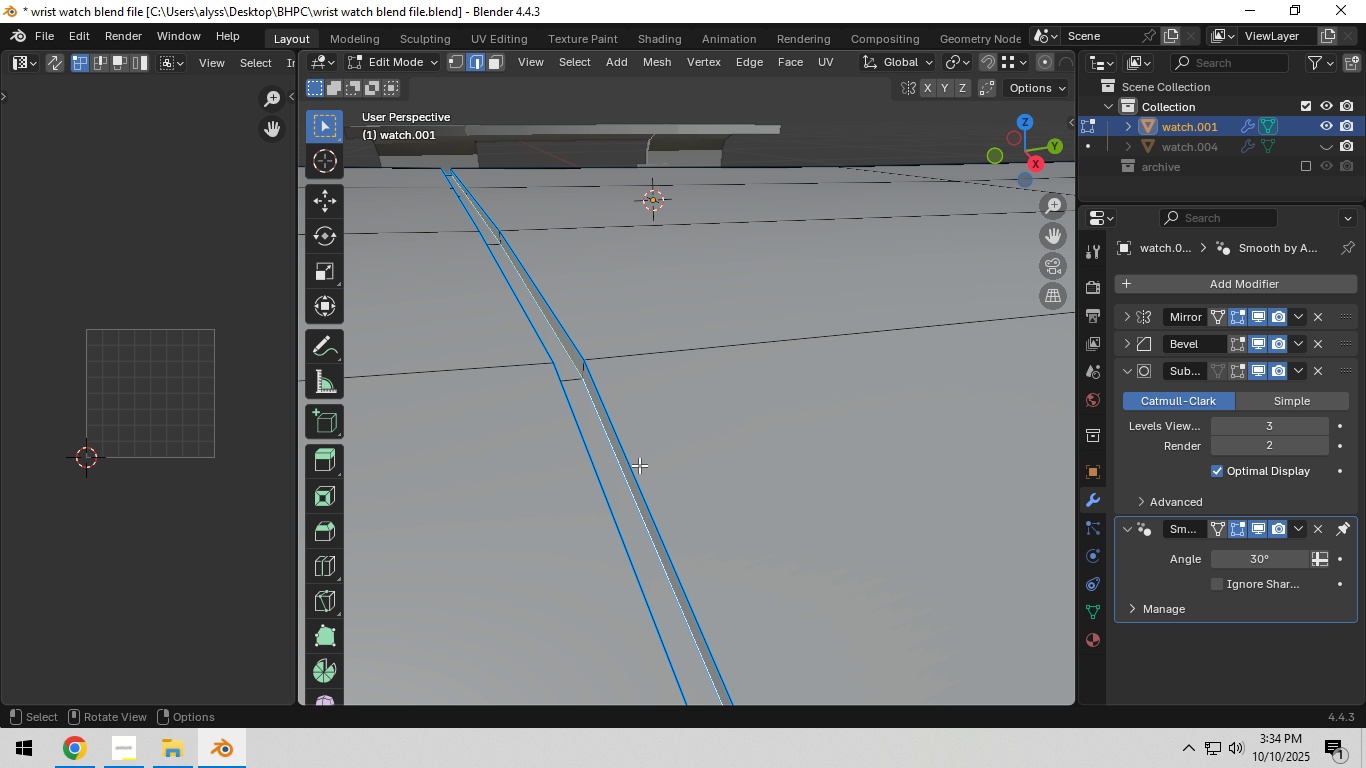 
scroll: coordinate [663, 489], scroll_direction: down, amount: 2.0
 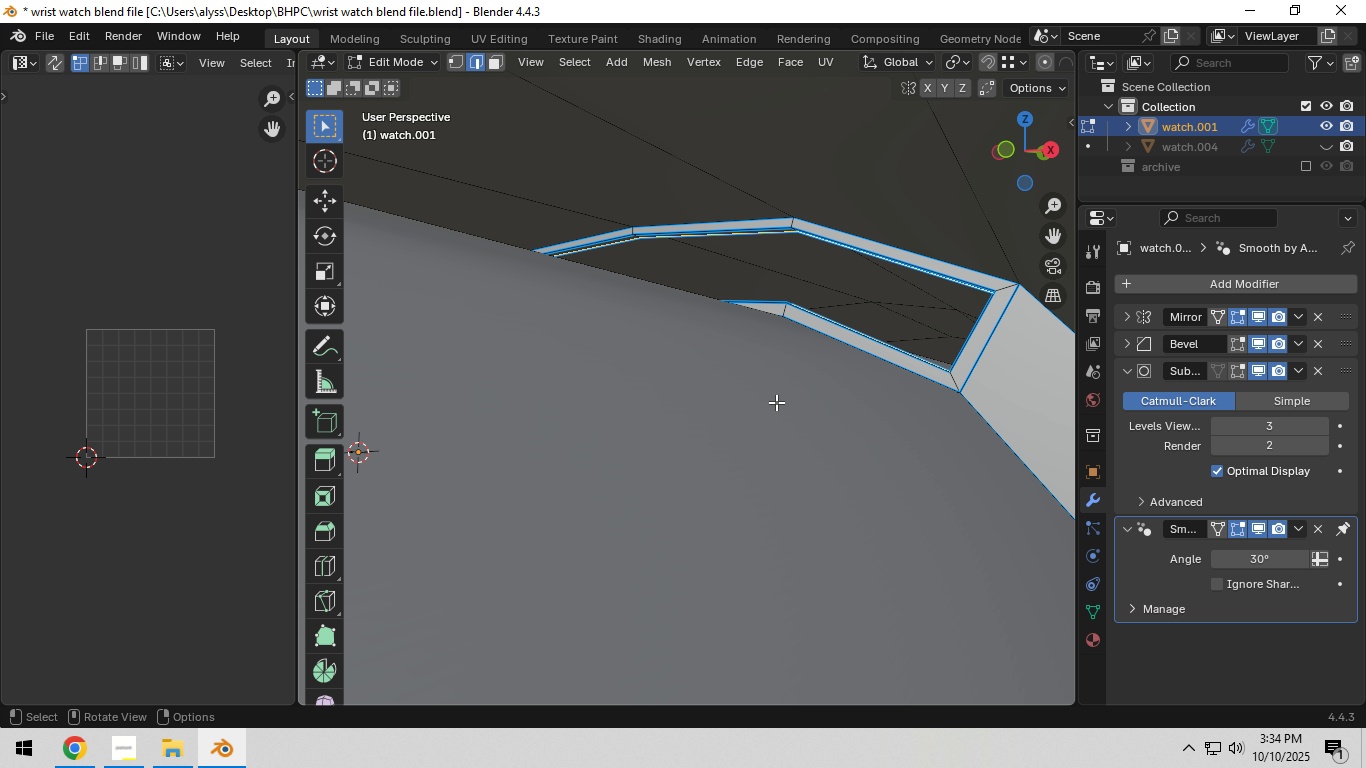 
hold_key(key=ShiftLeft, duration=2.9)
 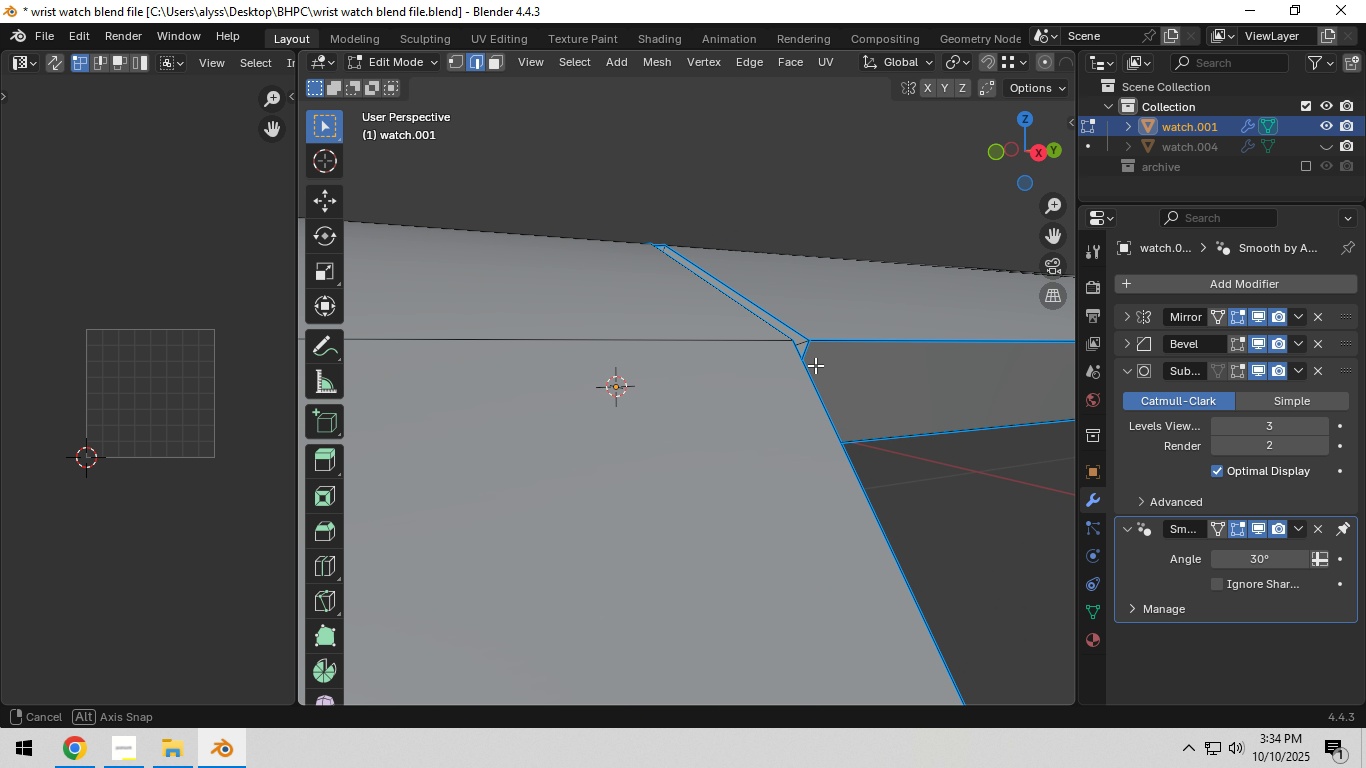 
hold_key(key=AltLeft, duration=1.5)
 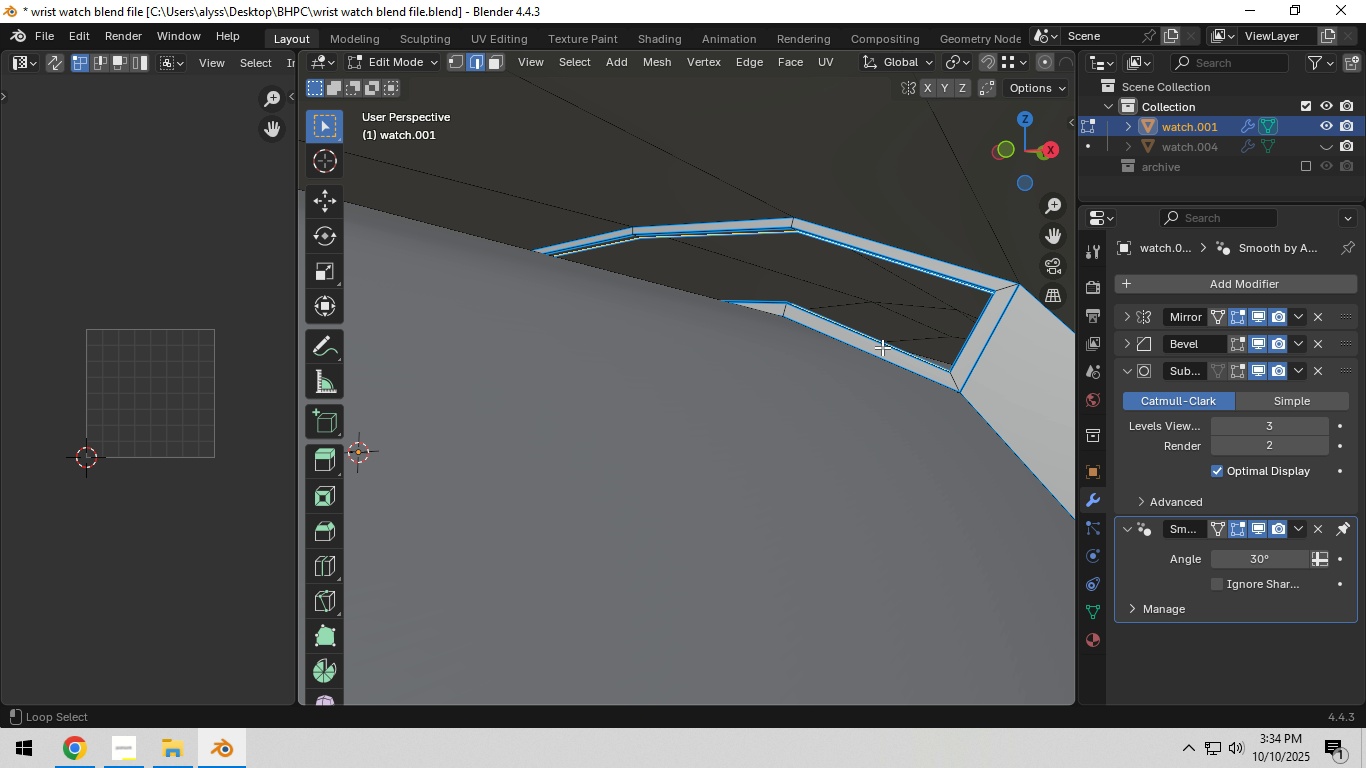 
hold_key(key=AltLeft, duration=0.93)
 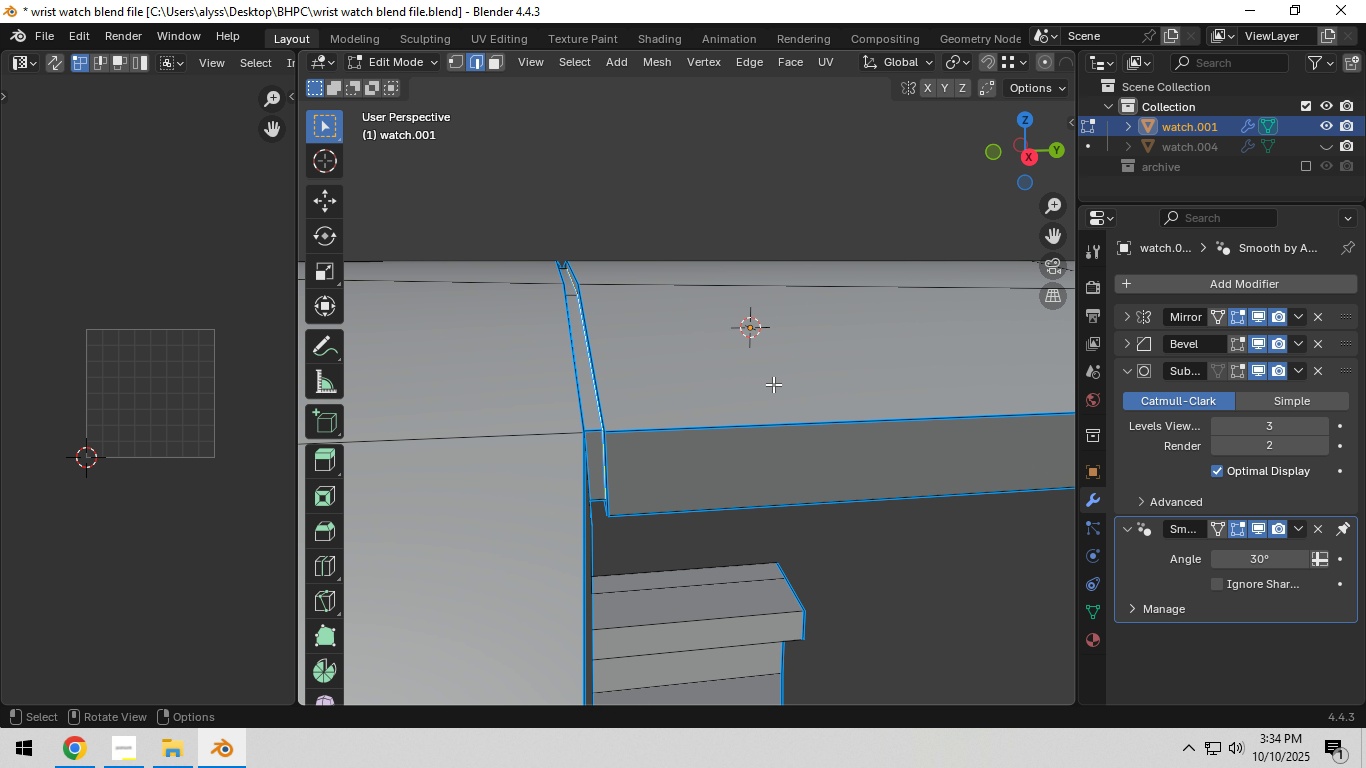 
key(Control+E)
 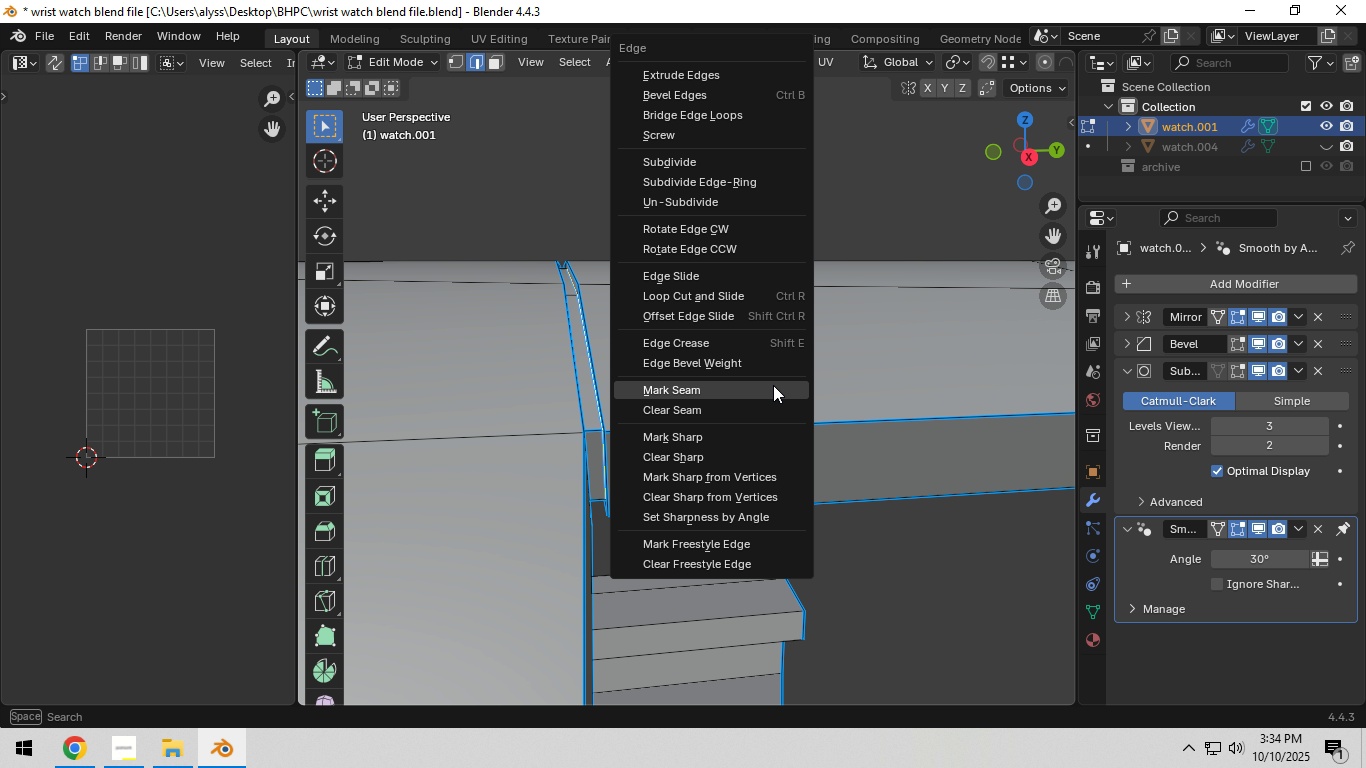 
left_click([773, 385])
 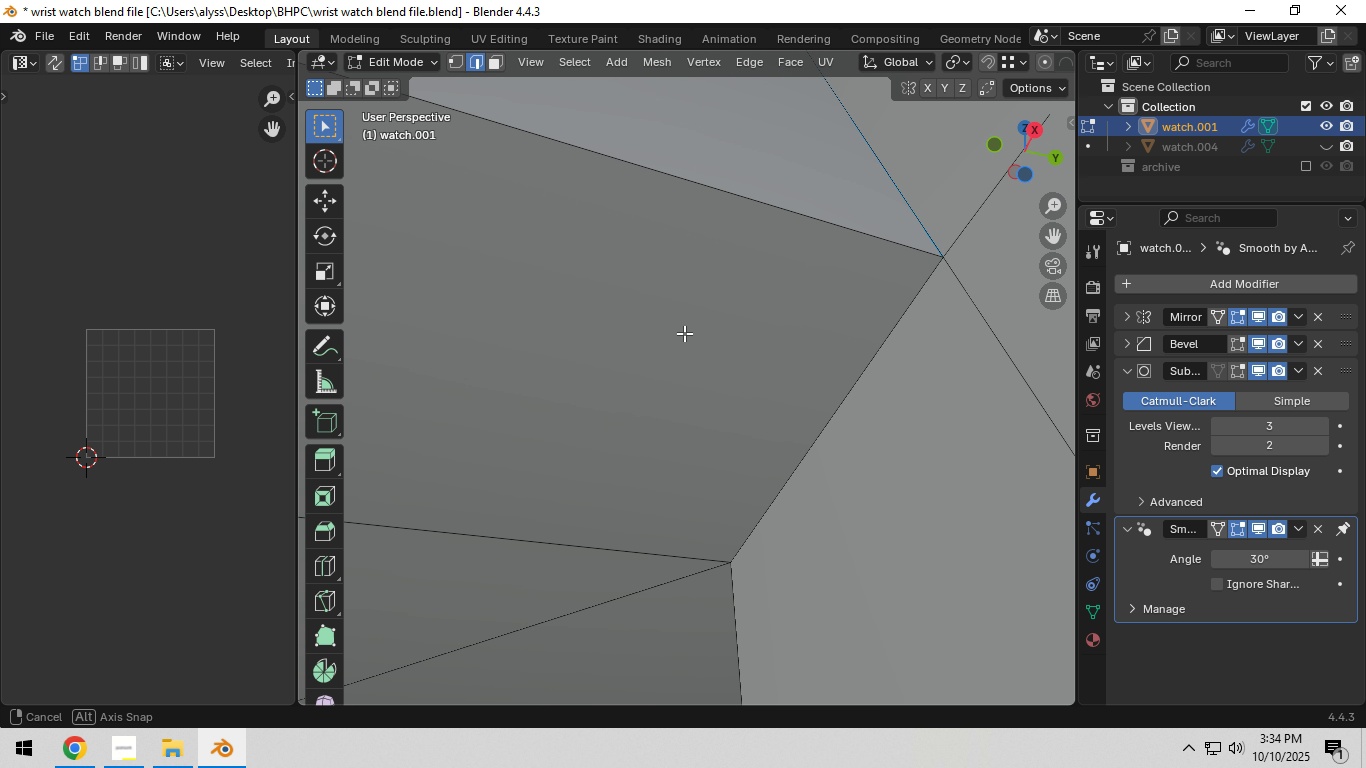 
scroll: coordinate [701, 358], scroll_direction: up, amount: 3.0
 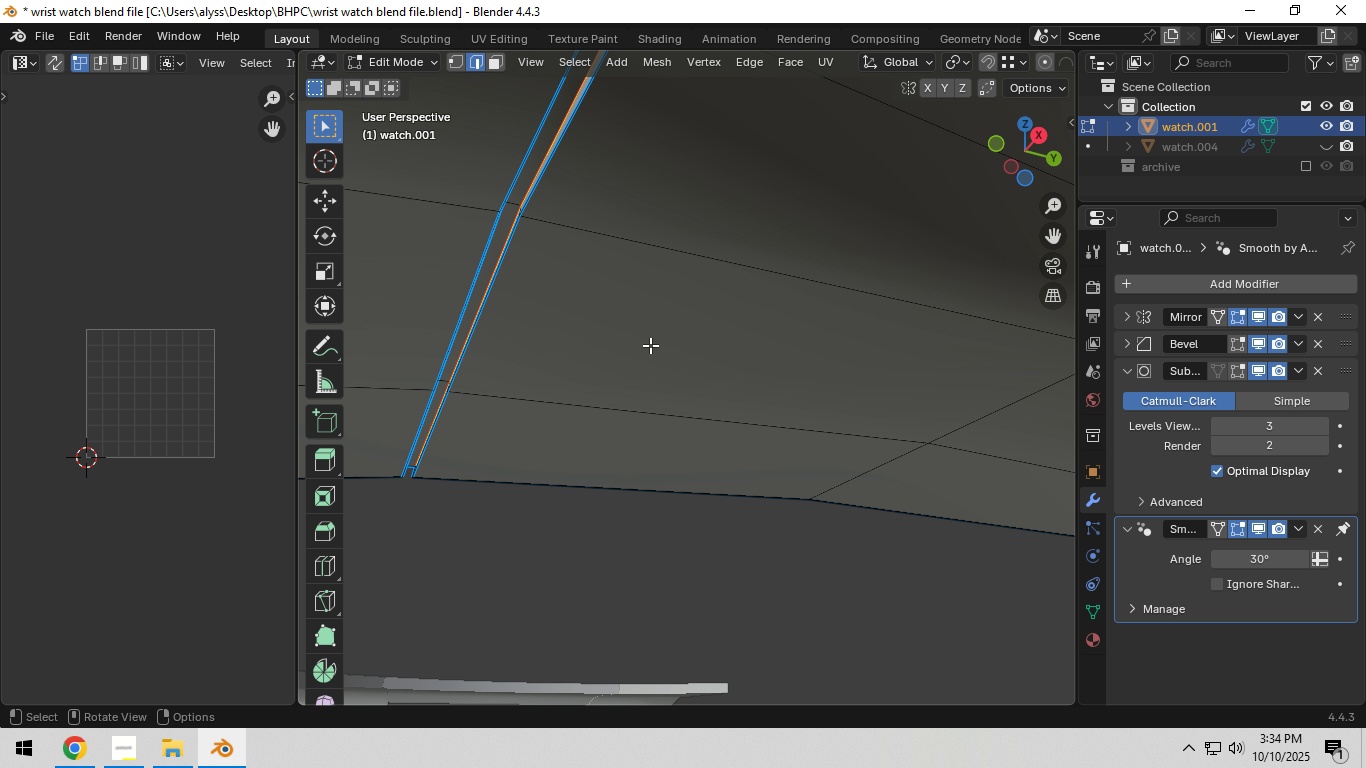 
hold_key(key=ShiftLeft, duration=0.68)
 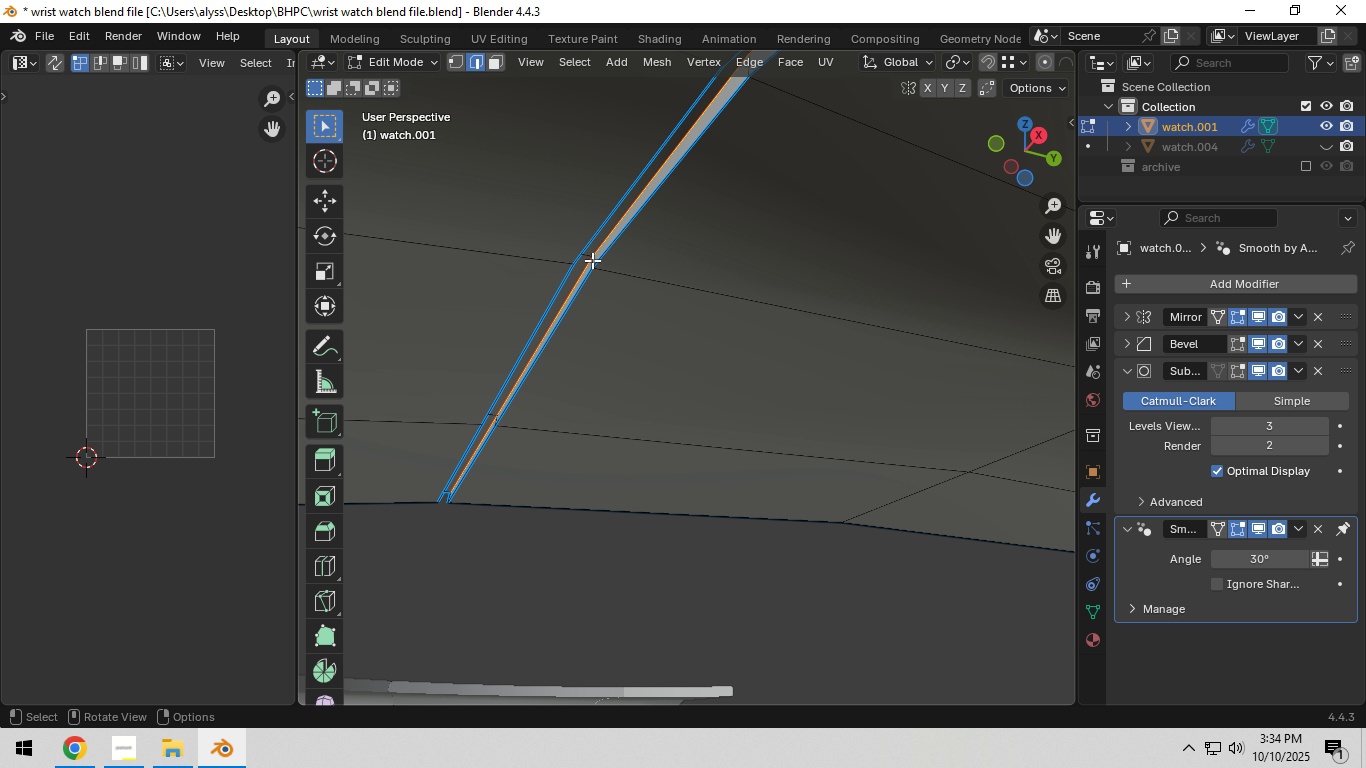 
left_click([592, 259])
 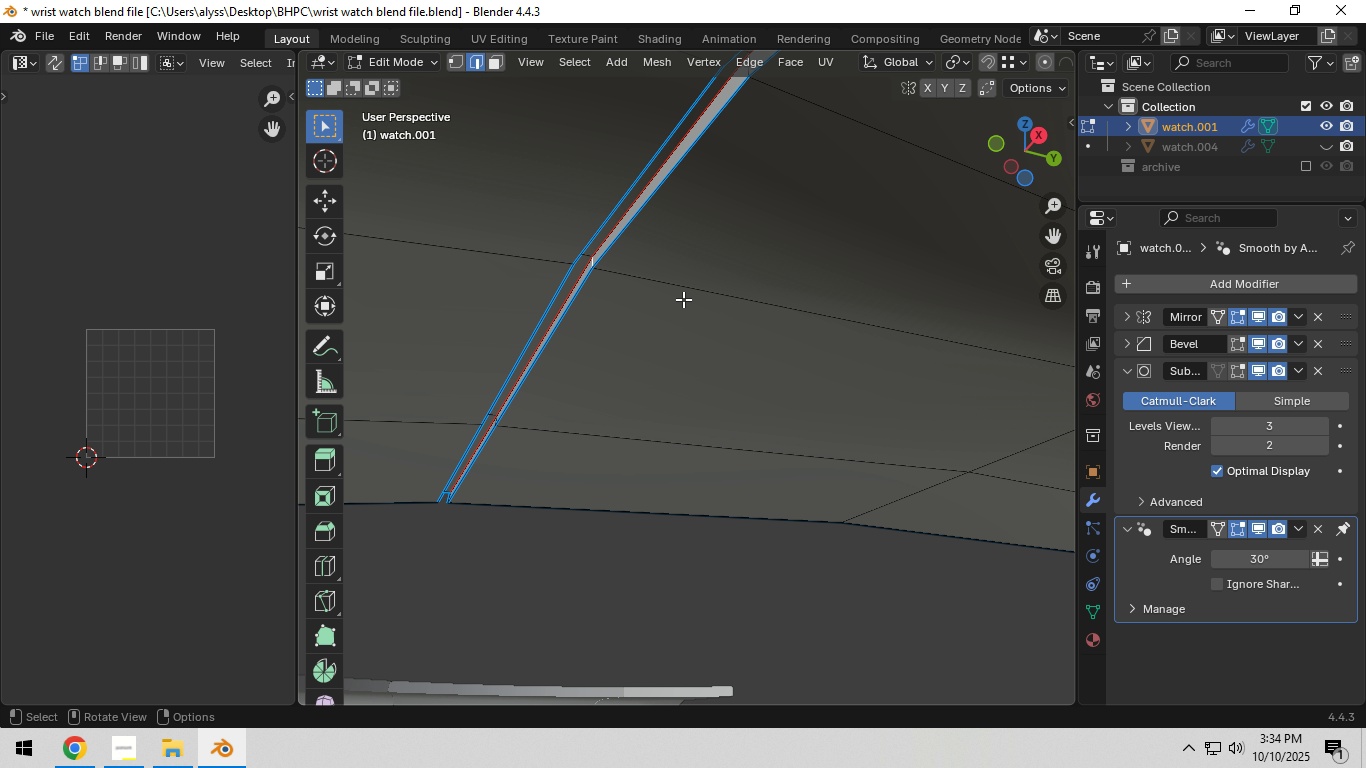 
scroll: coordinate [614, 315], scroll_direction: down, amount: 8.0
 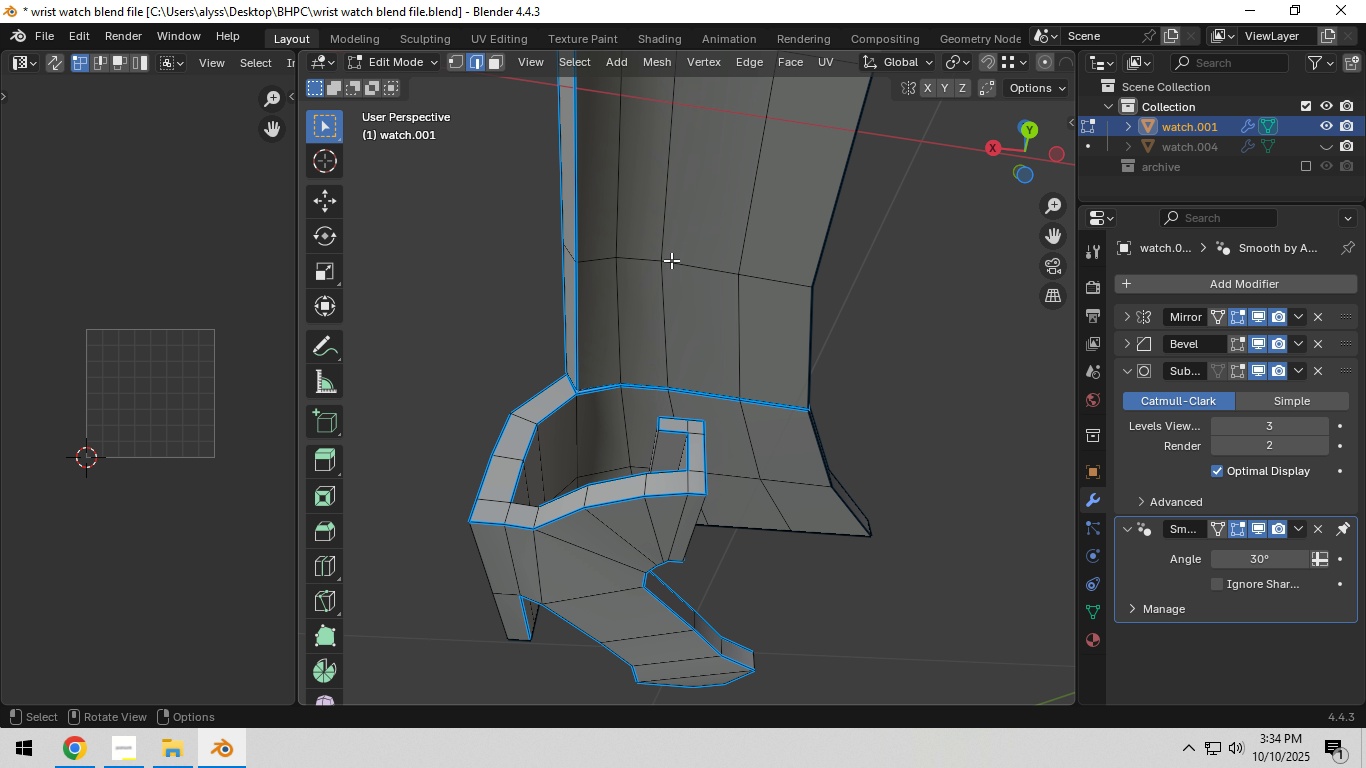 
hold_key(key=ShiftLeft, duration=0.42)
 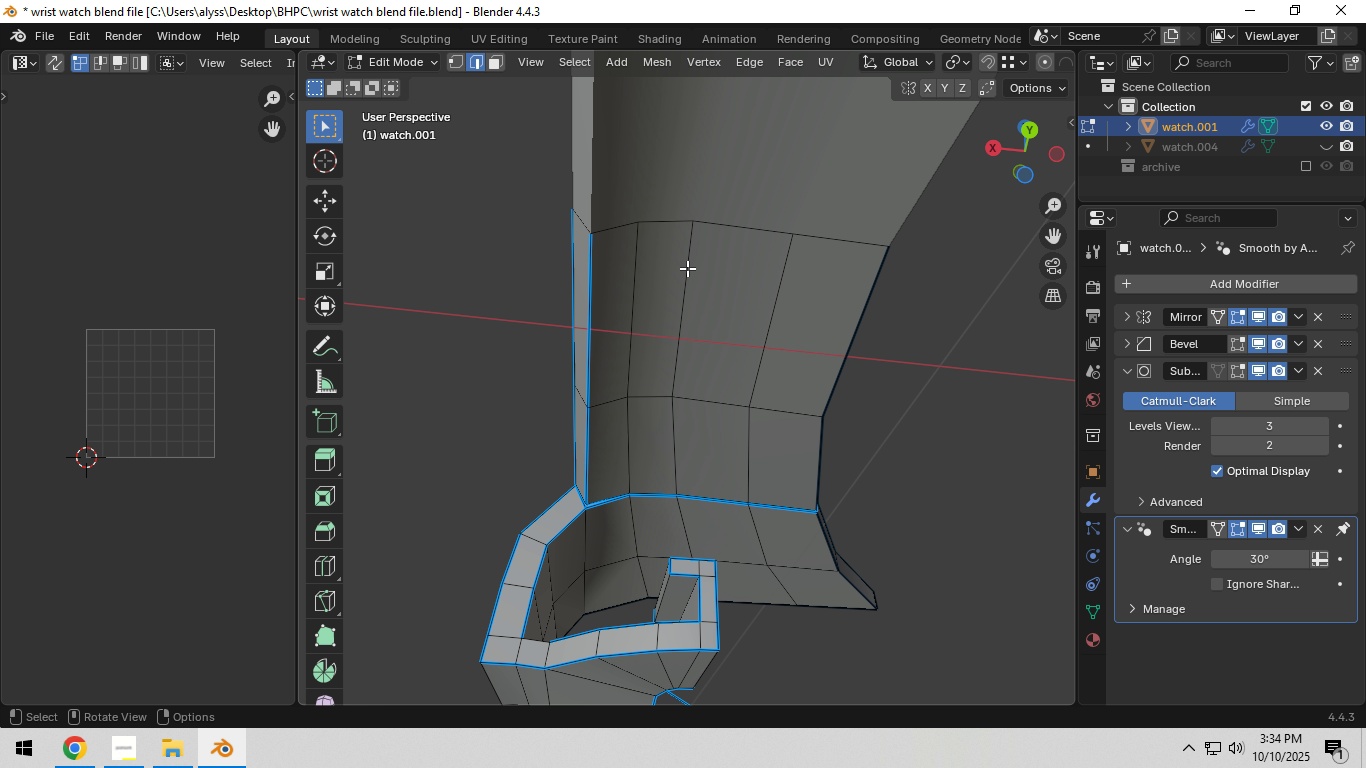 
hold_key(key=ControlLeft, duration=0.59)
left_click([686, 256])
 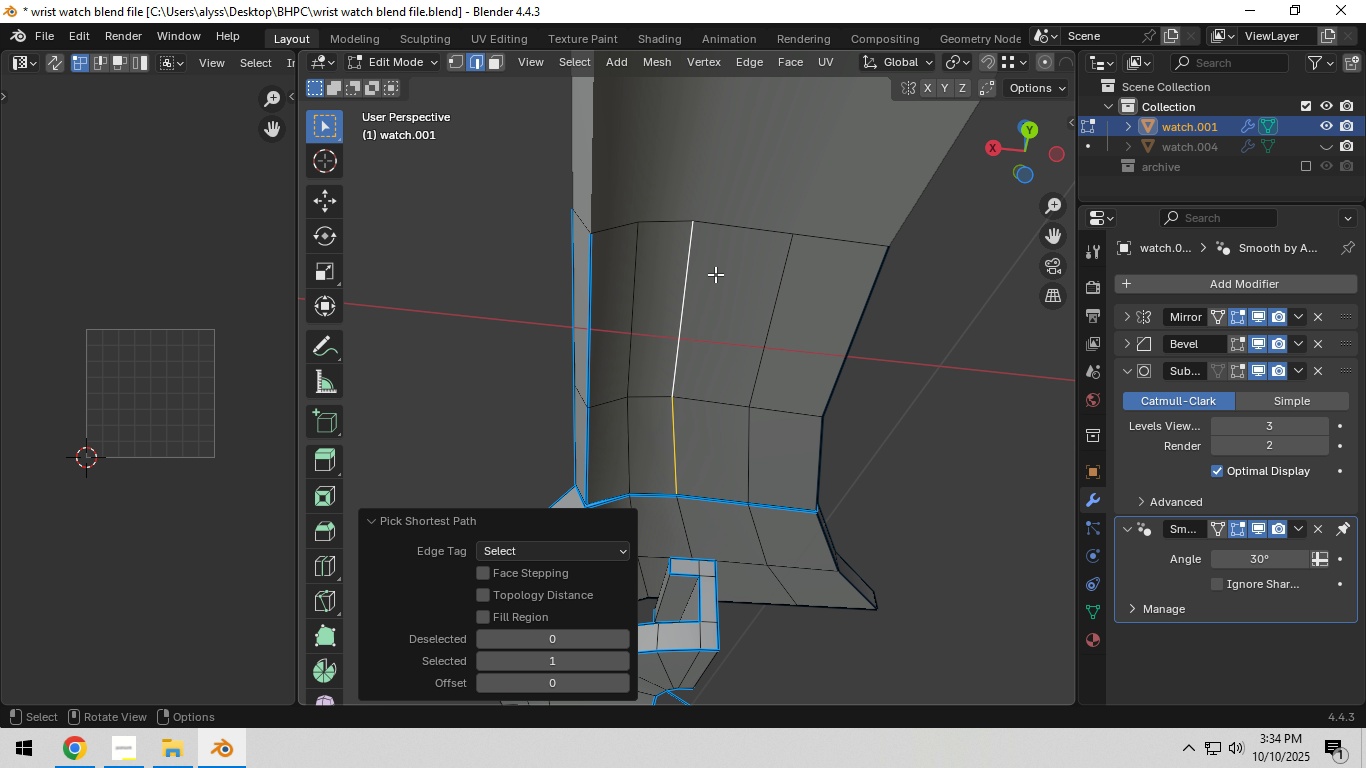 
key(Control+E)
 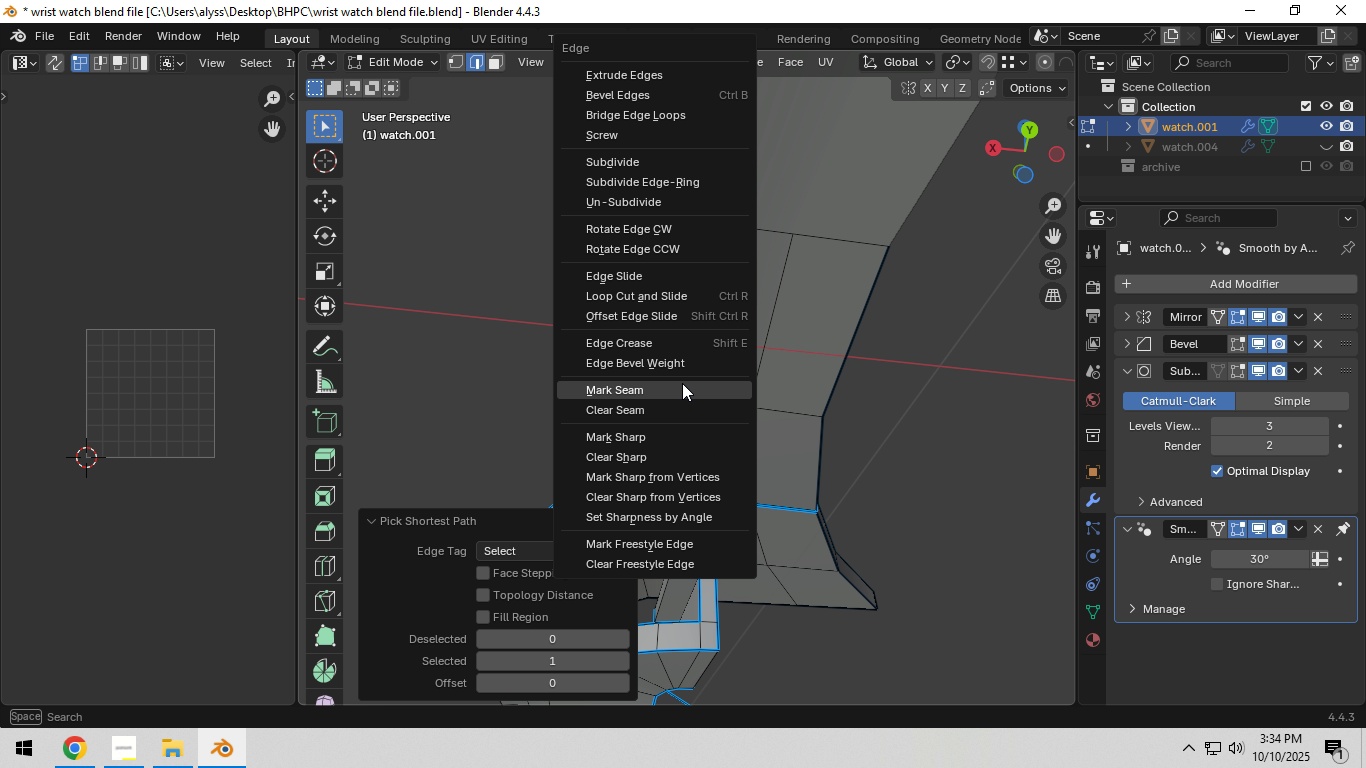 
left_click([682, 383])
 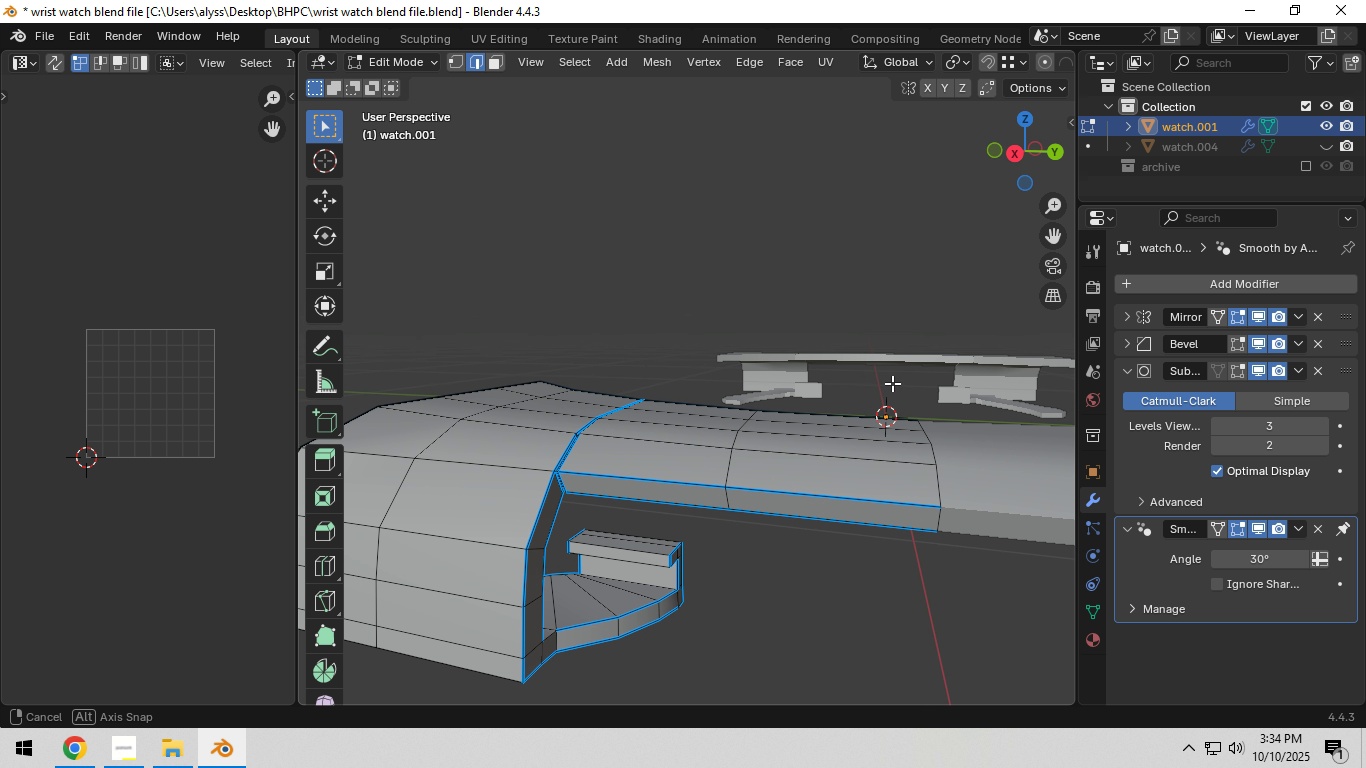 
wait(6.11)
 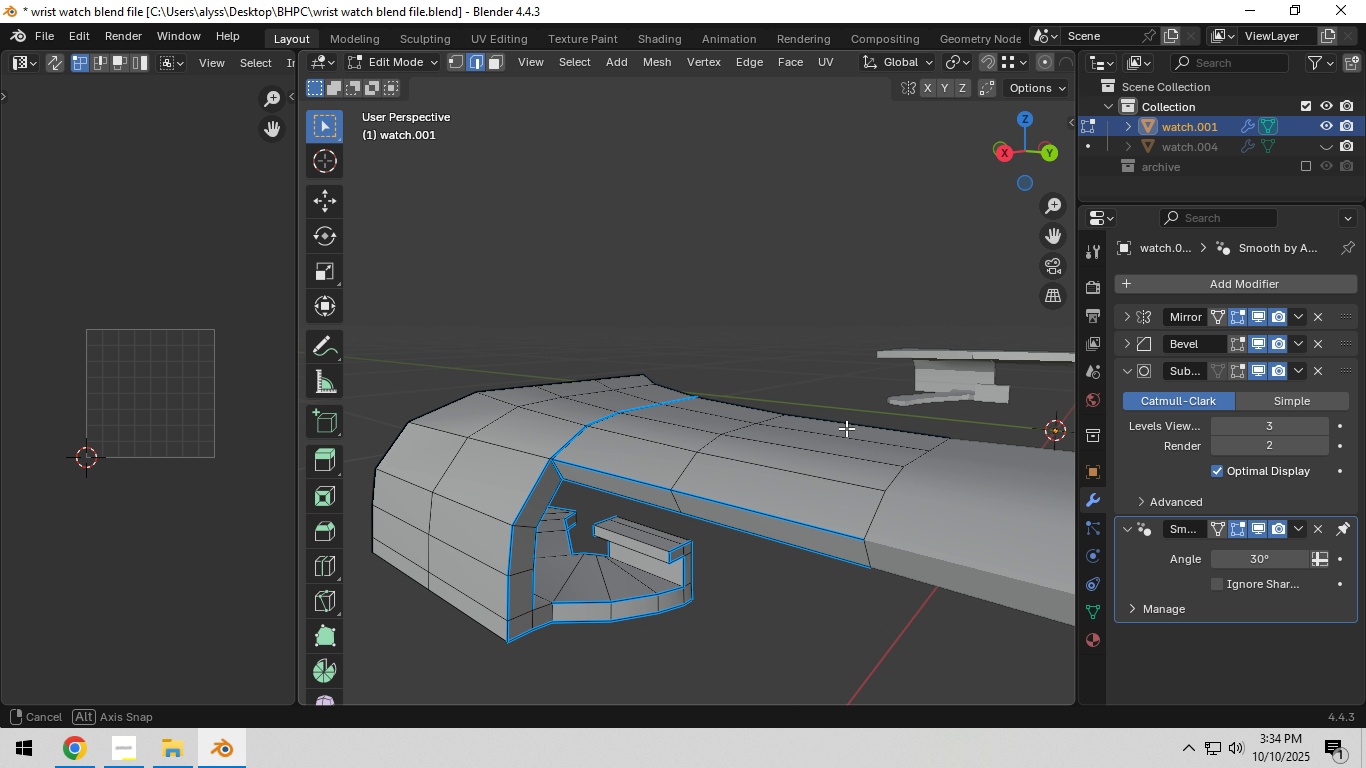 
hold_key(key=ShiftLeft, duration=0.37)
 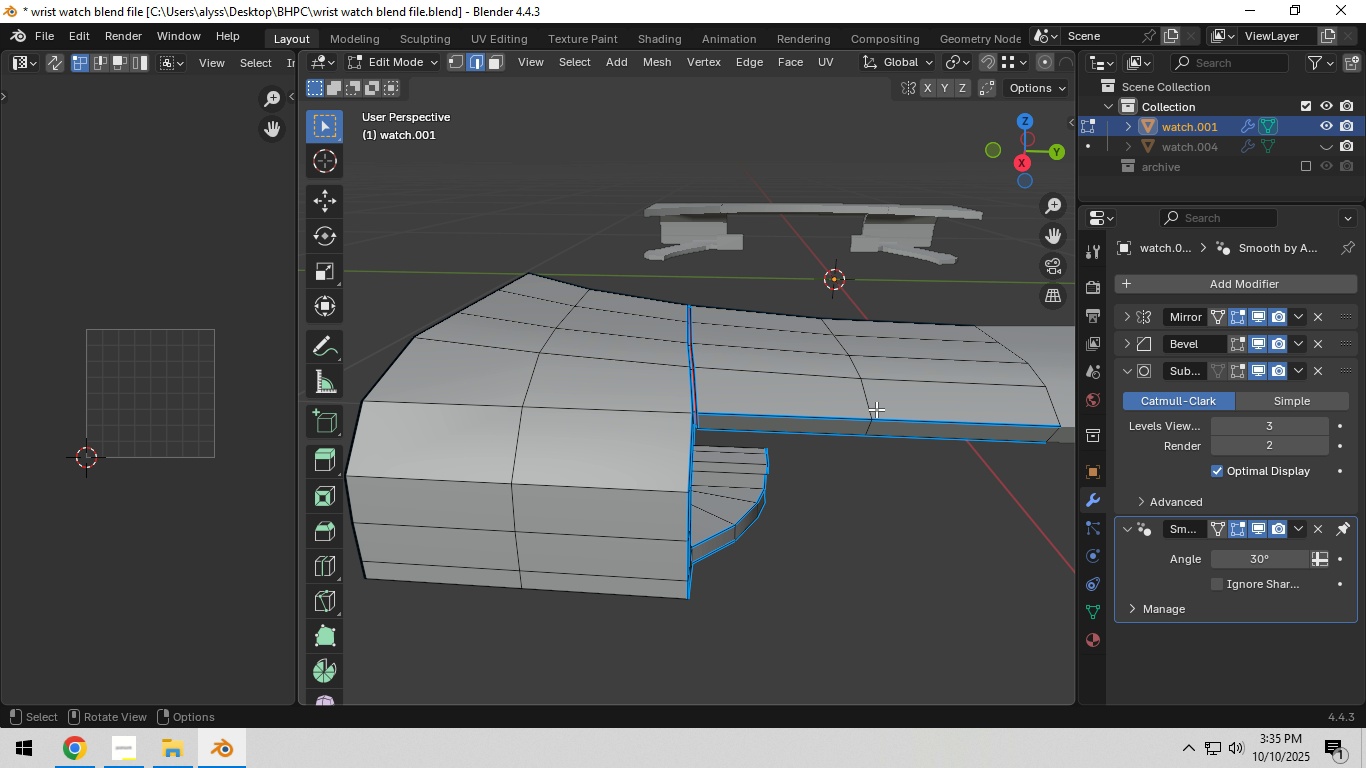 
scroll: coordinate [705, 476], scroll_direction: down, amount: 2.0
 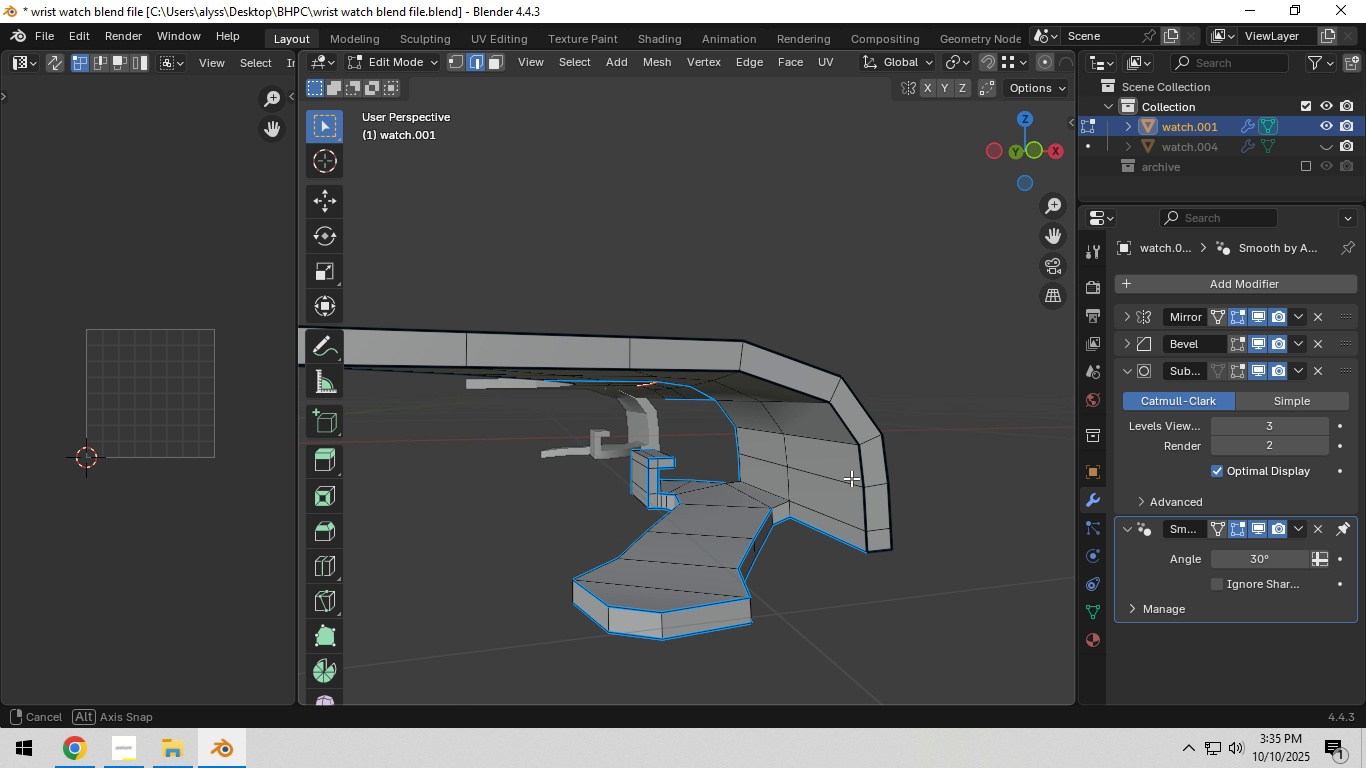 
hold_key(key=ShiftLeft, duration=0.34)
 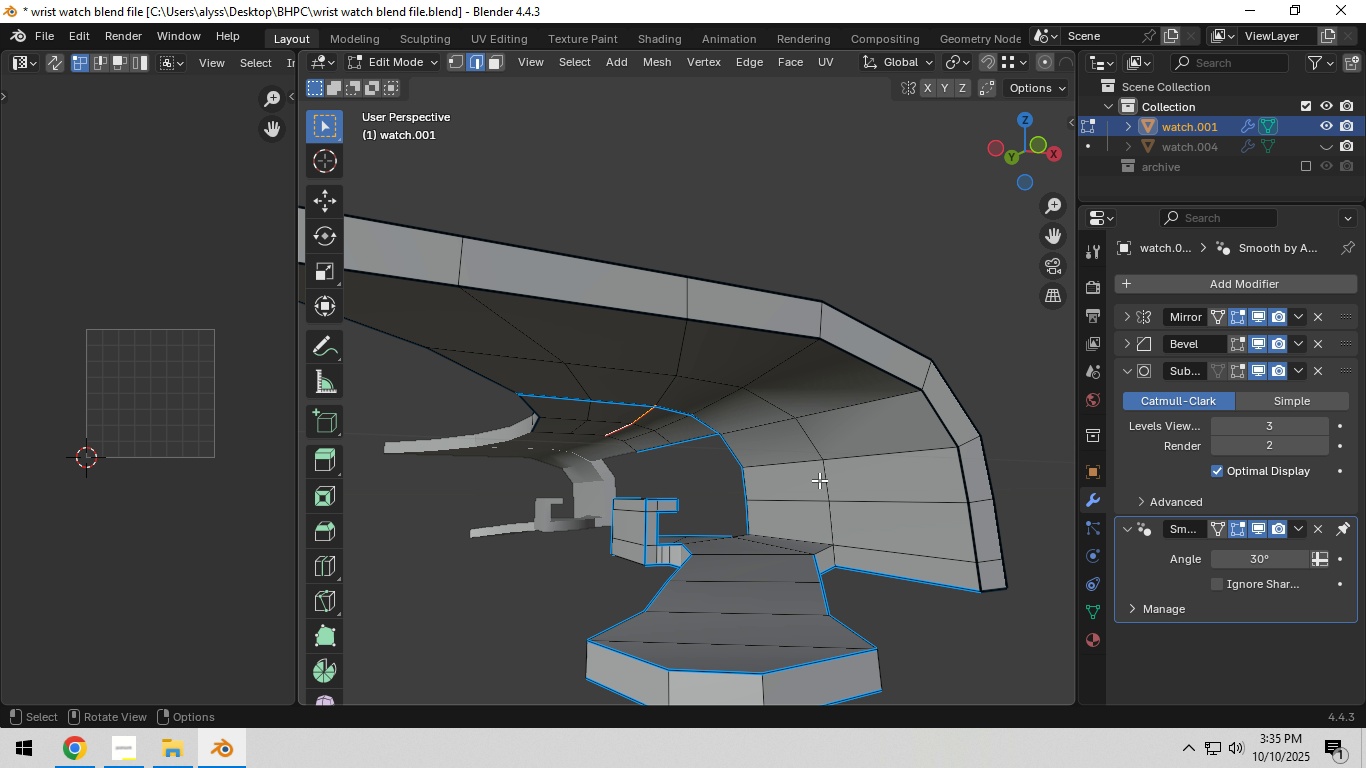 
scroll: coordinate [819, 480], scroll_direction: up, amount: 1.0
 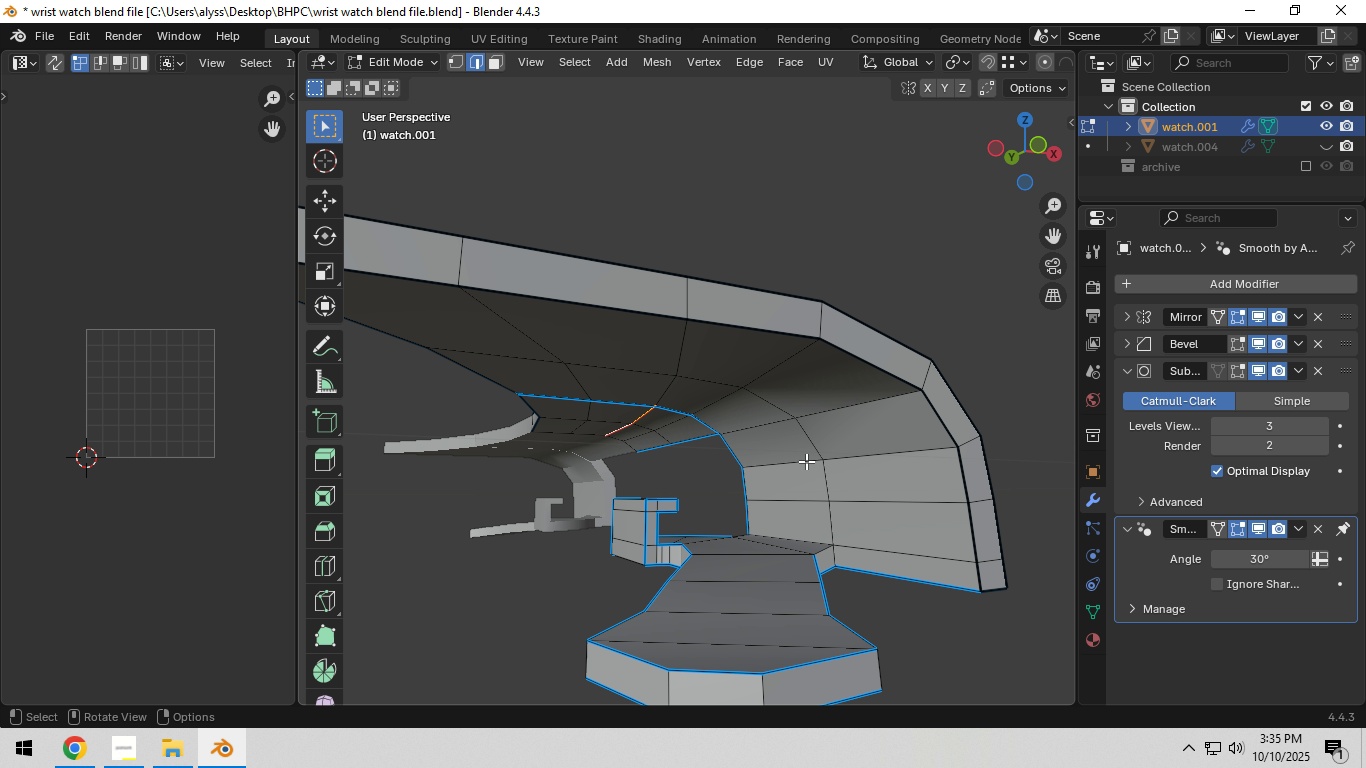 
hold_key(key=AltLeft, duration=0.89)
left_click([808, 441])
 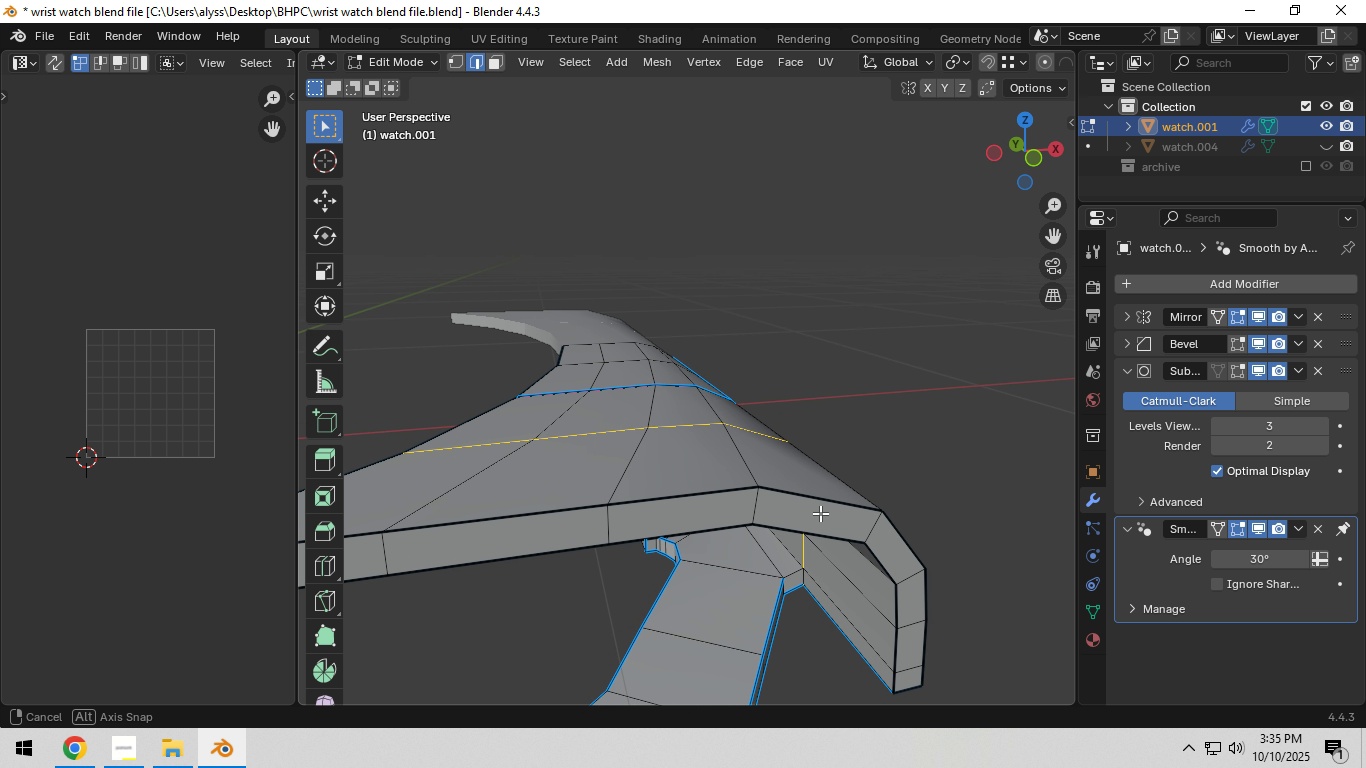 
hold_key(key=ShiftLeft, duration=1.38)
left_click([710, 370])
 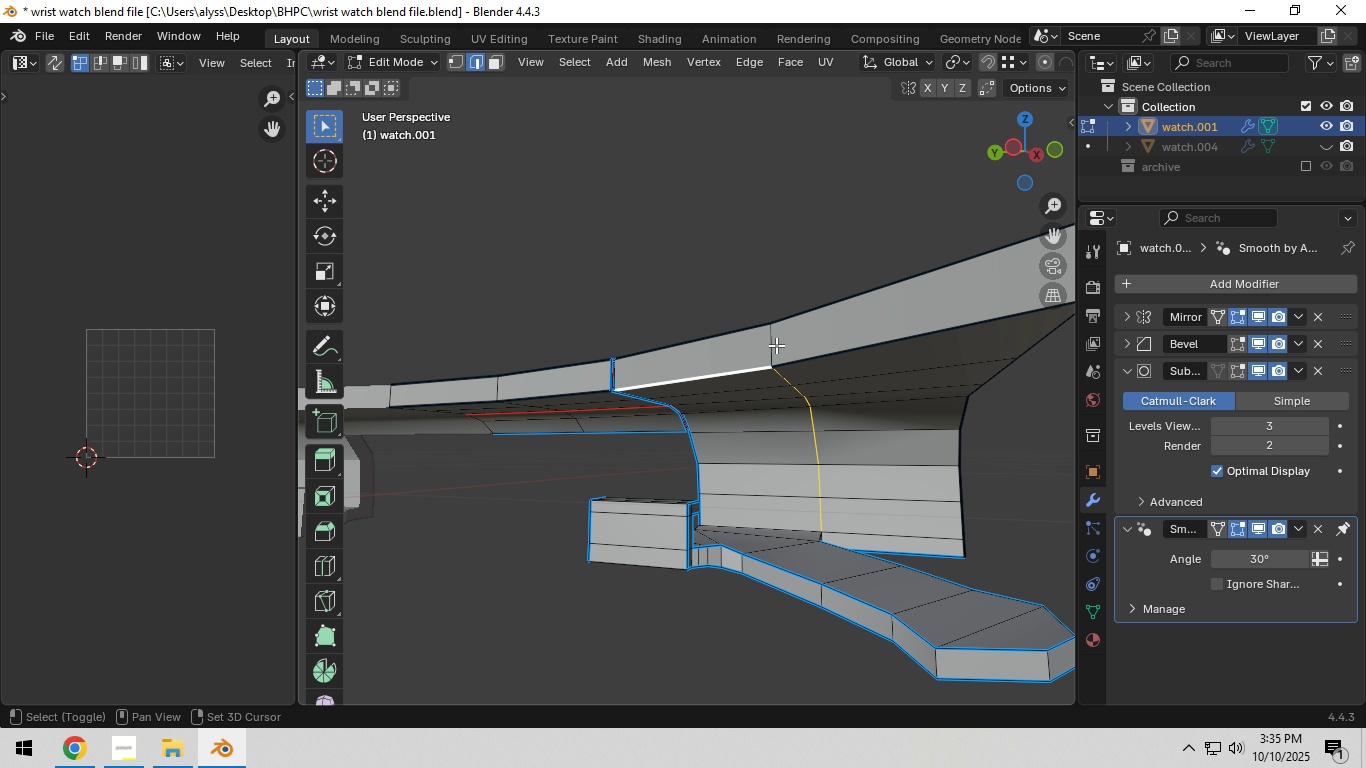 
double_click([776, 345])
 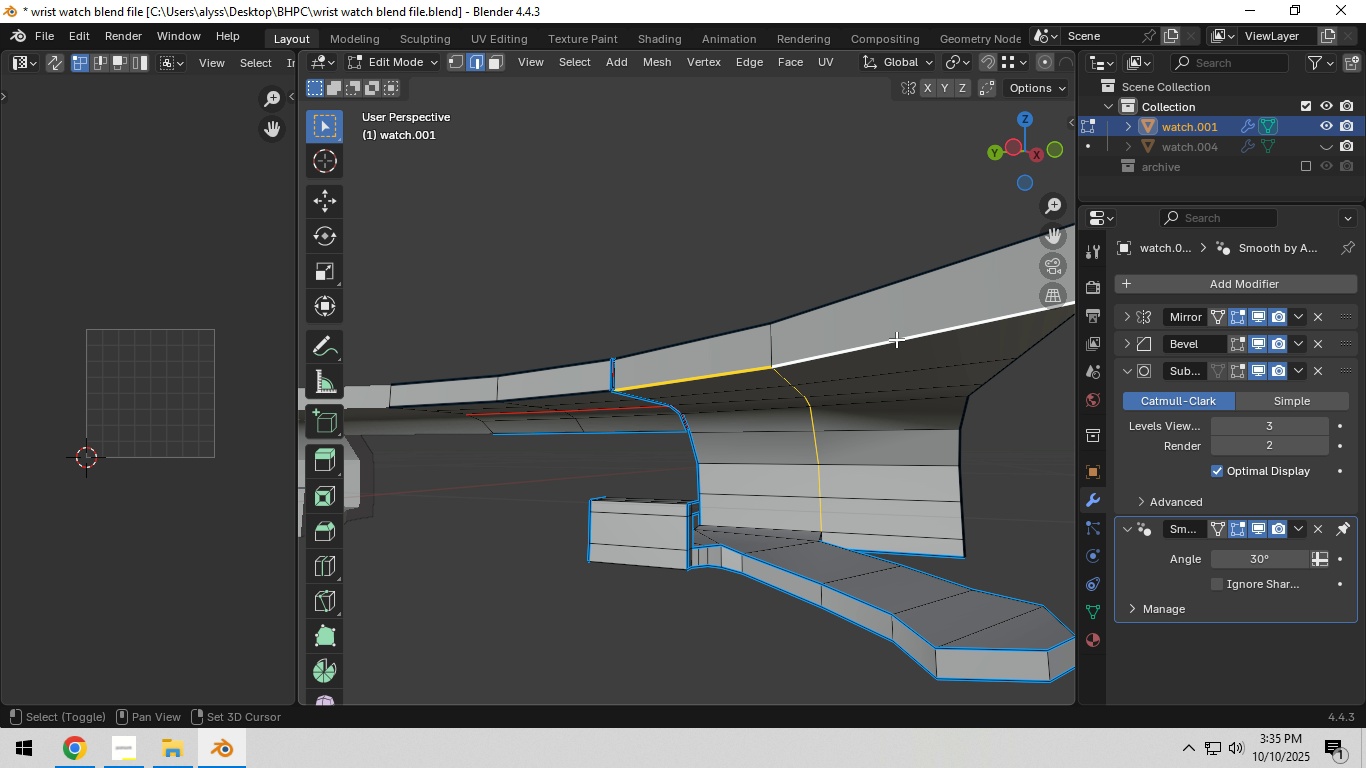 
triple_click([896, 339])
 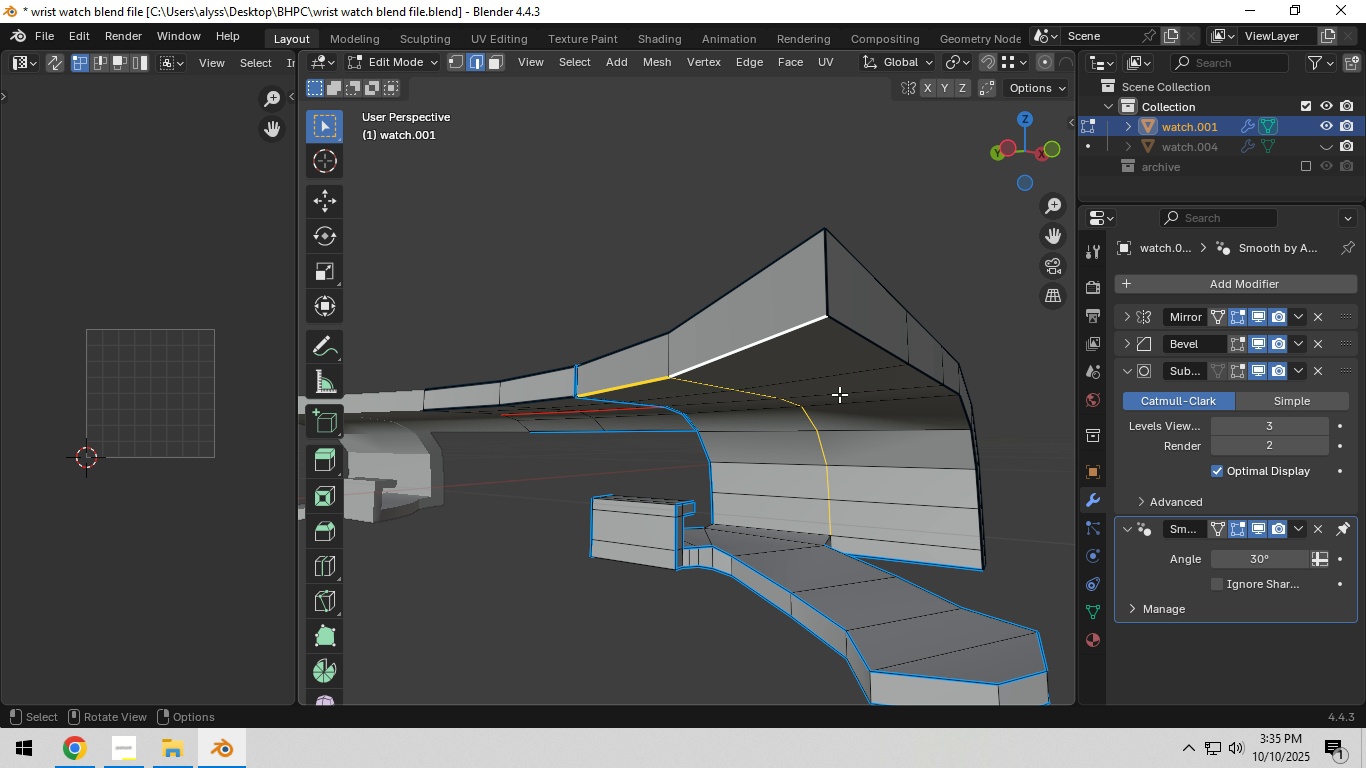 
hold_key(key=ShiftLeft, duration=1.53)
left_click([828, 374])
 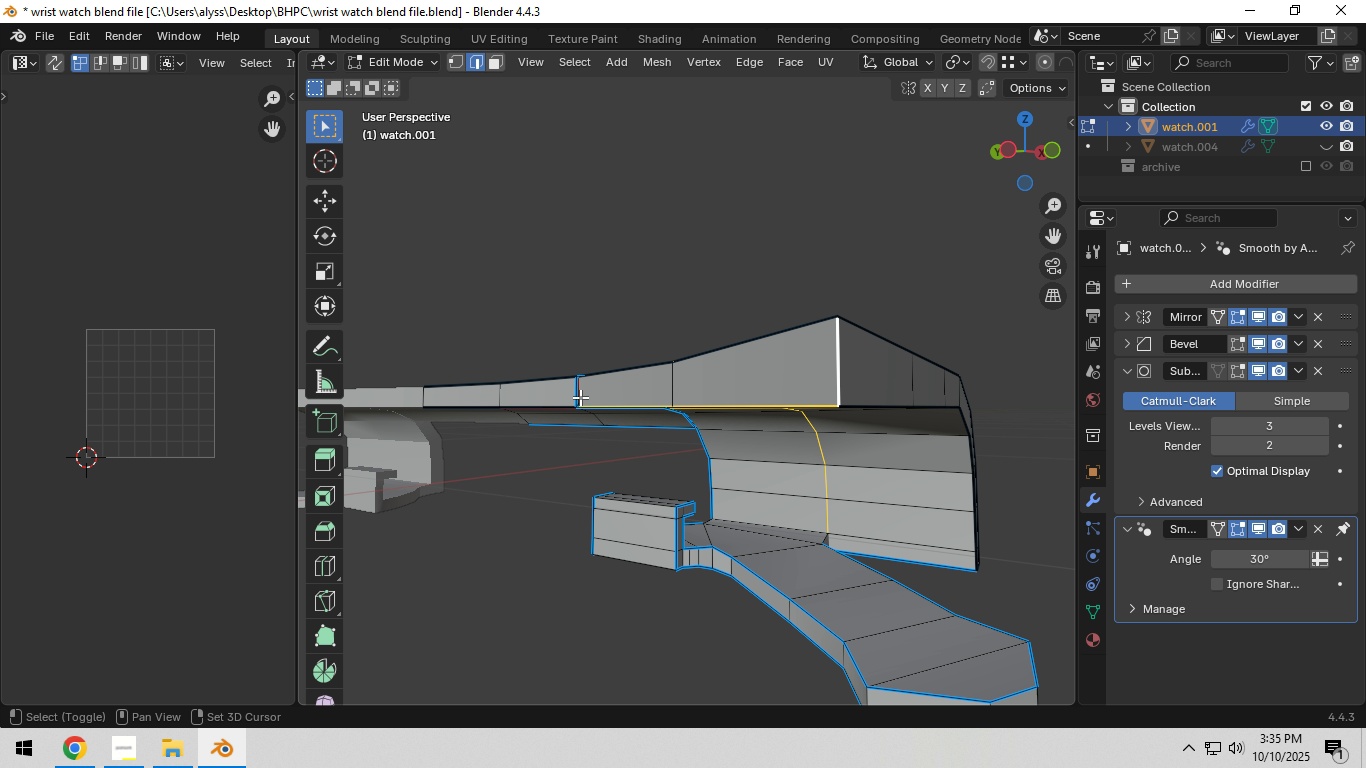 
key(Shift+ShiftLeft)
 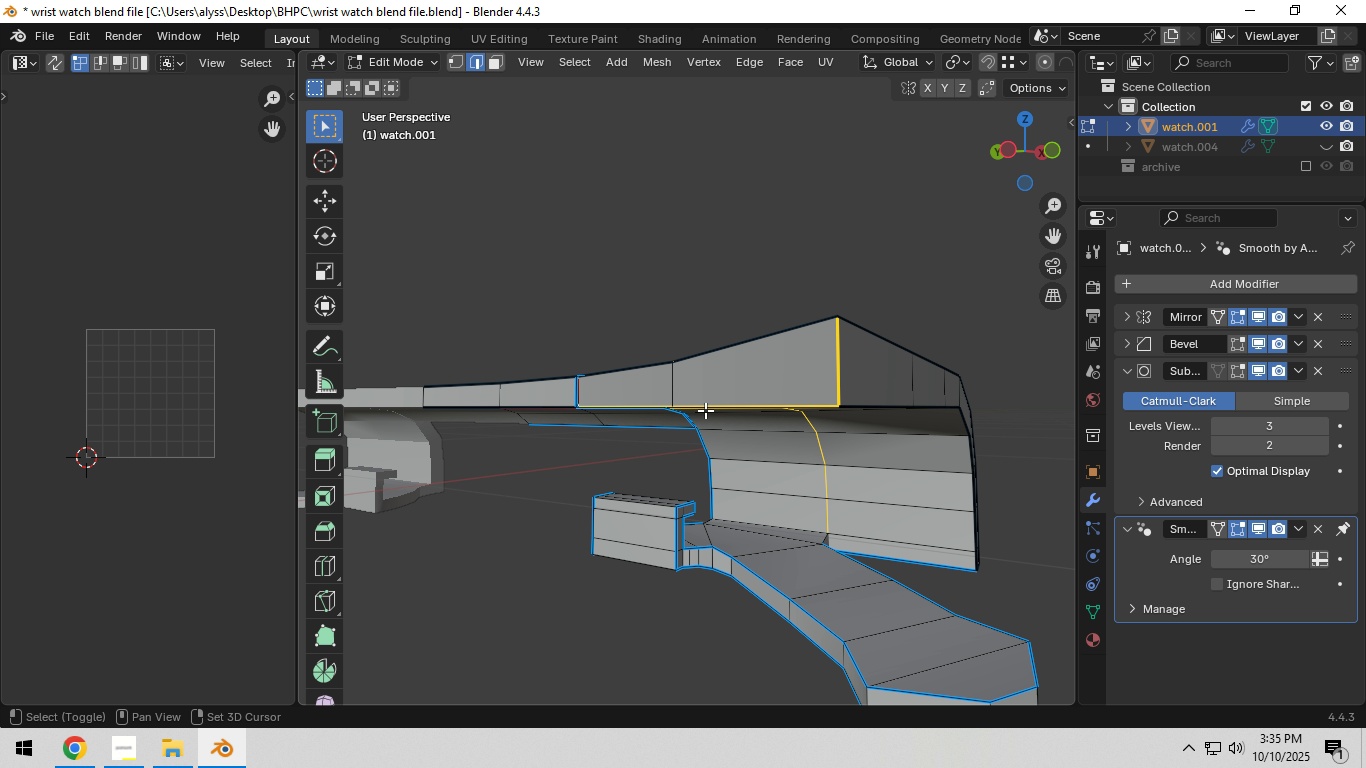 
key(Shift+ShiftLeft)
 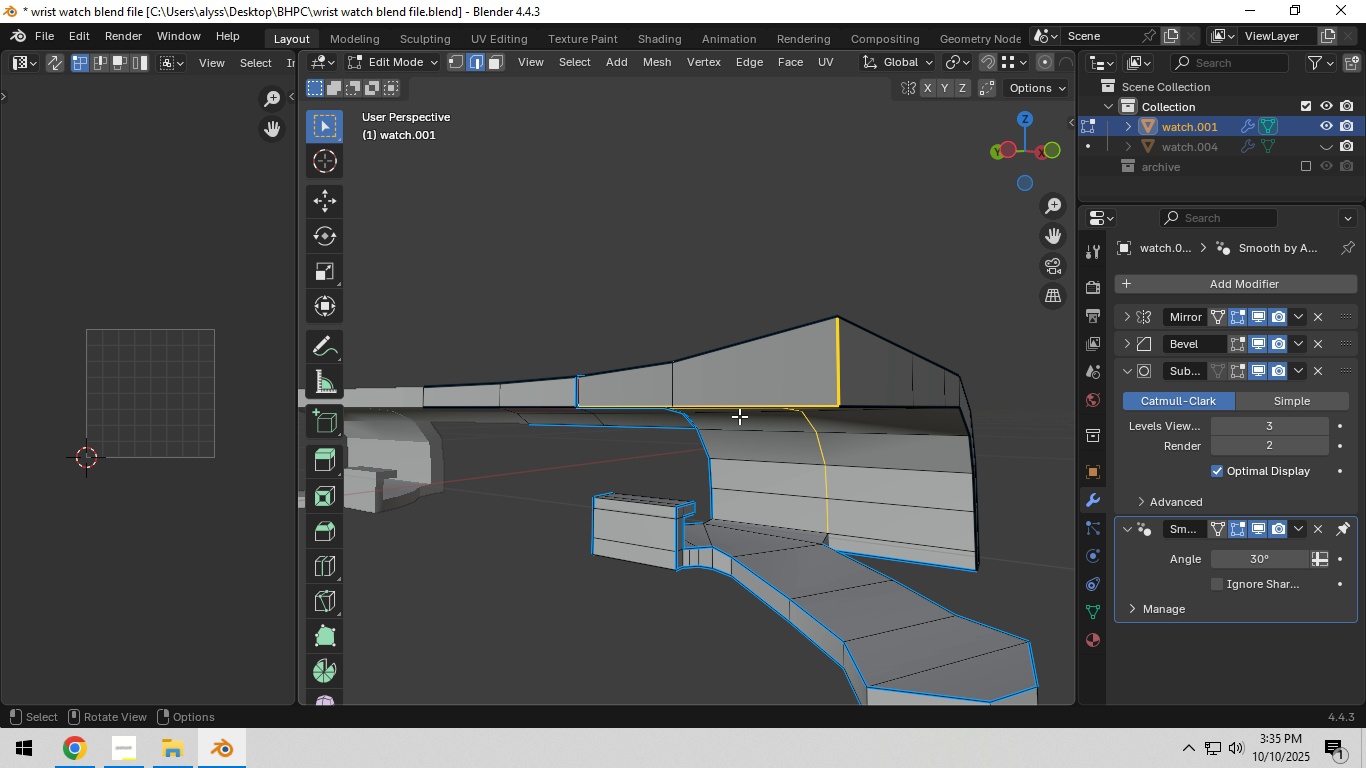 
key(Shift+ShiftLeft)
 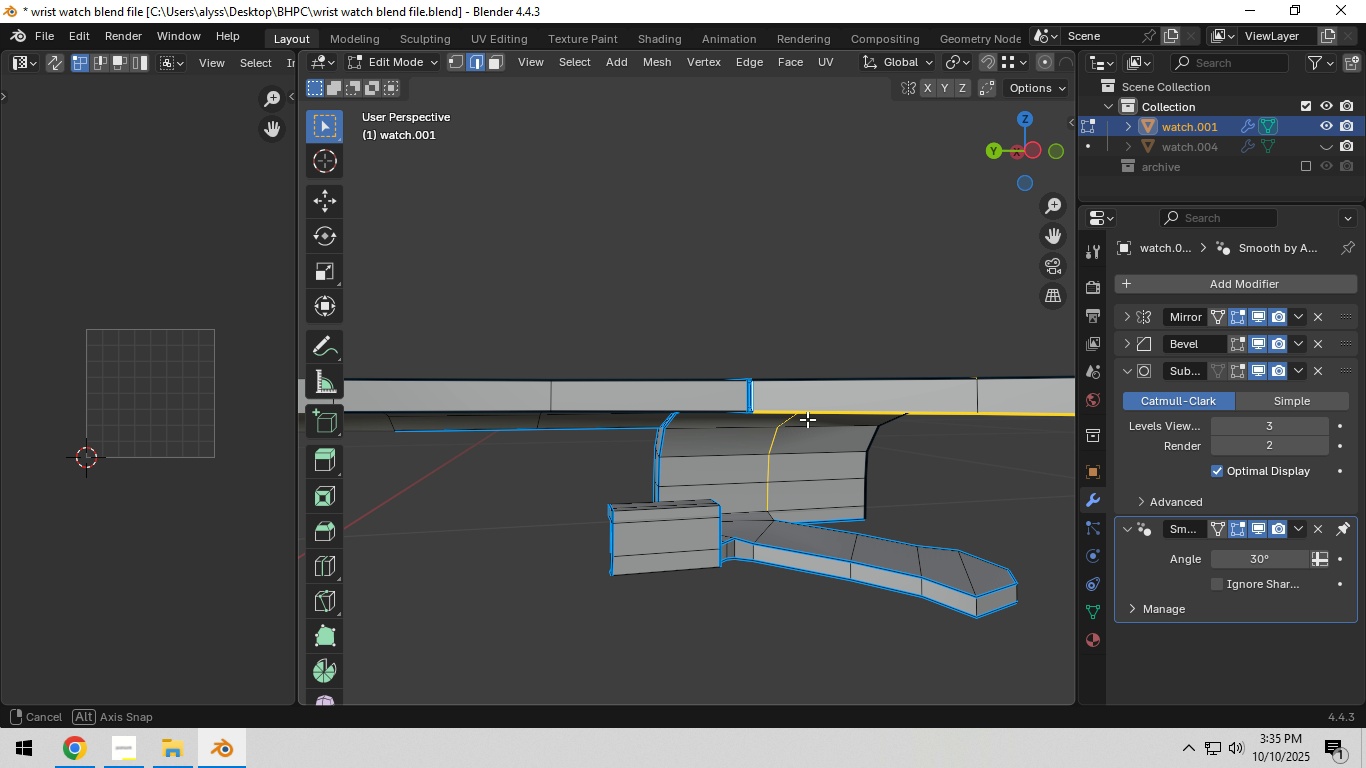 
scroll: coordinate [809, 419], scroll_direction: up, amount: 3.0
 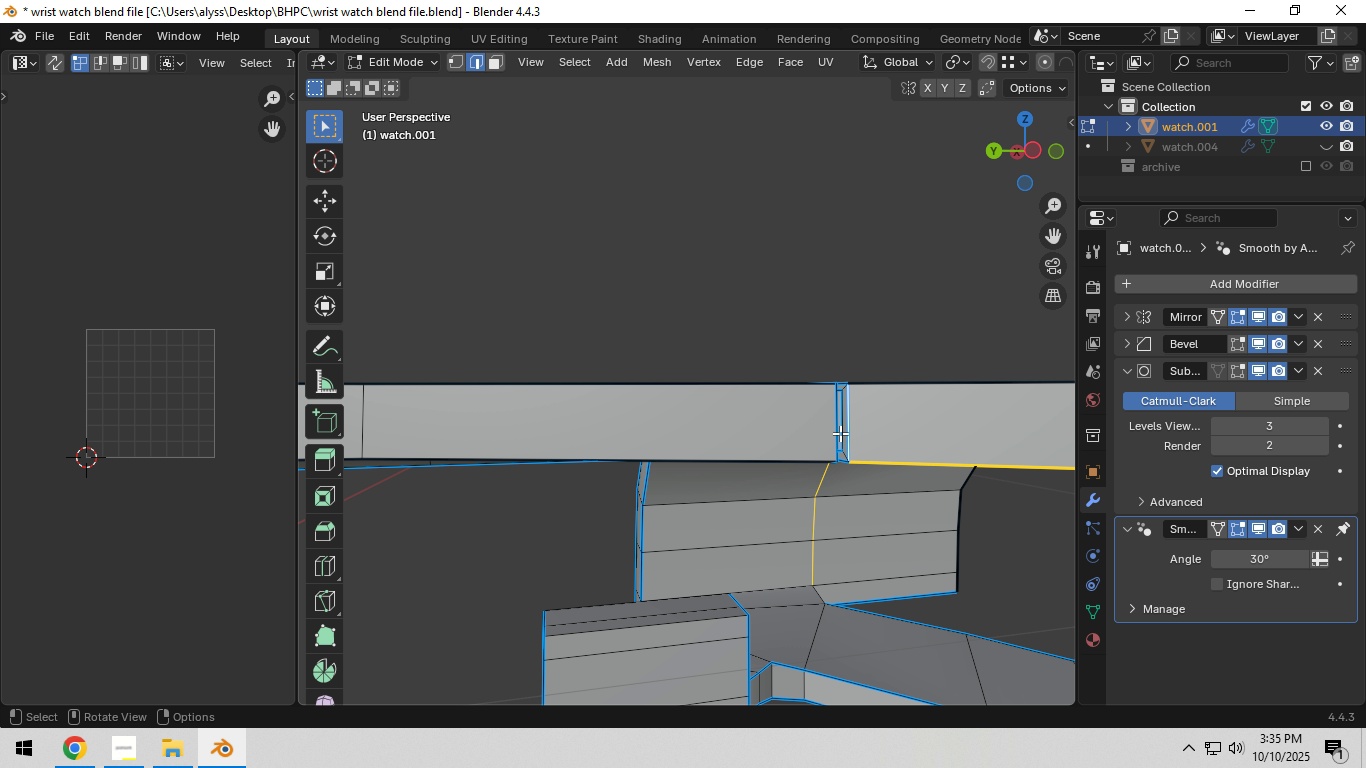 
hold_key(key=ShiftLeft, duration=0.48)
 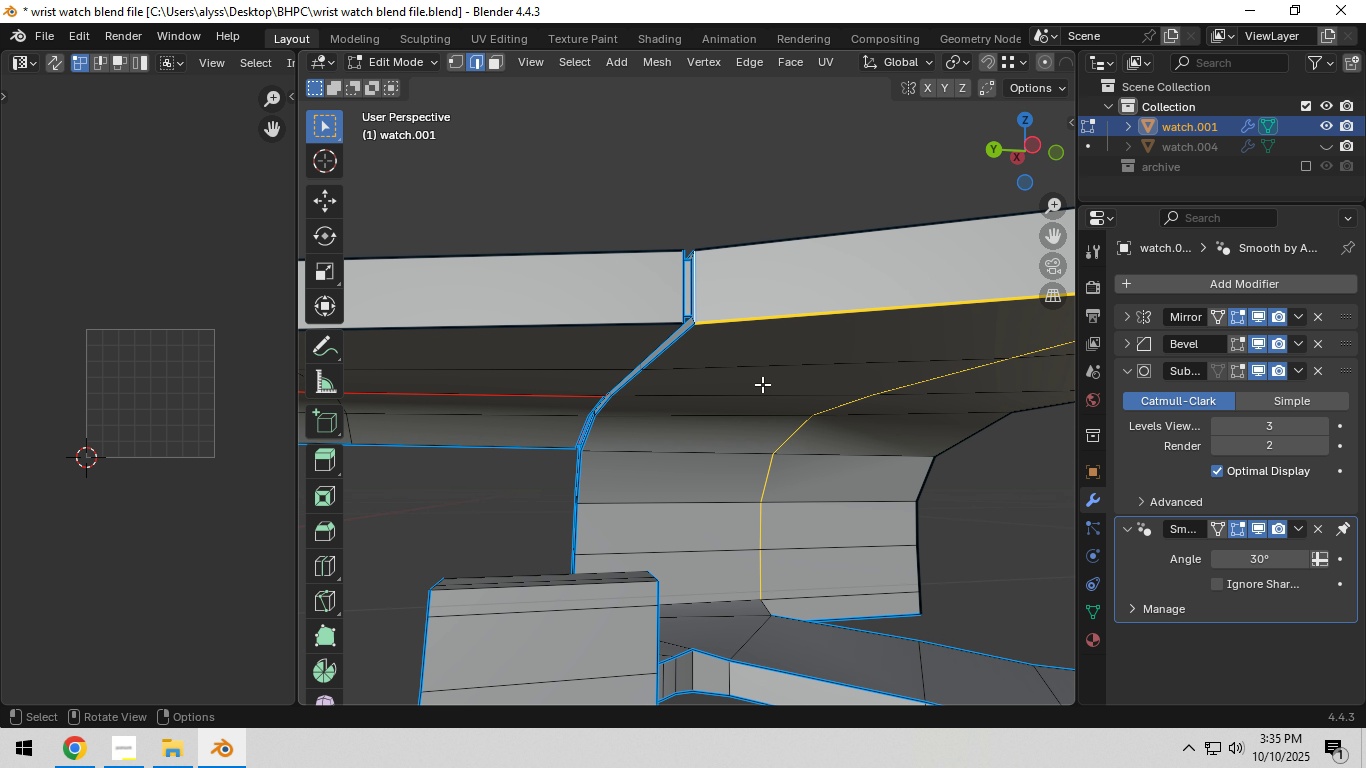 
hold_key(key=ShiftLeft, duration=0.32)
 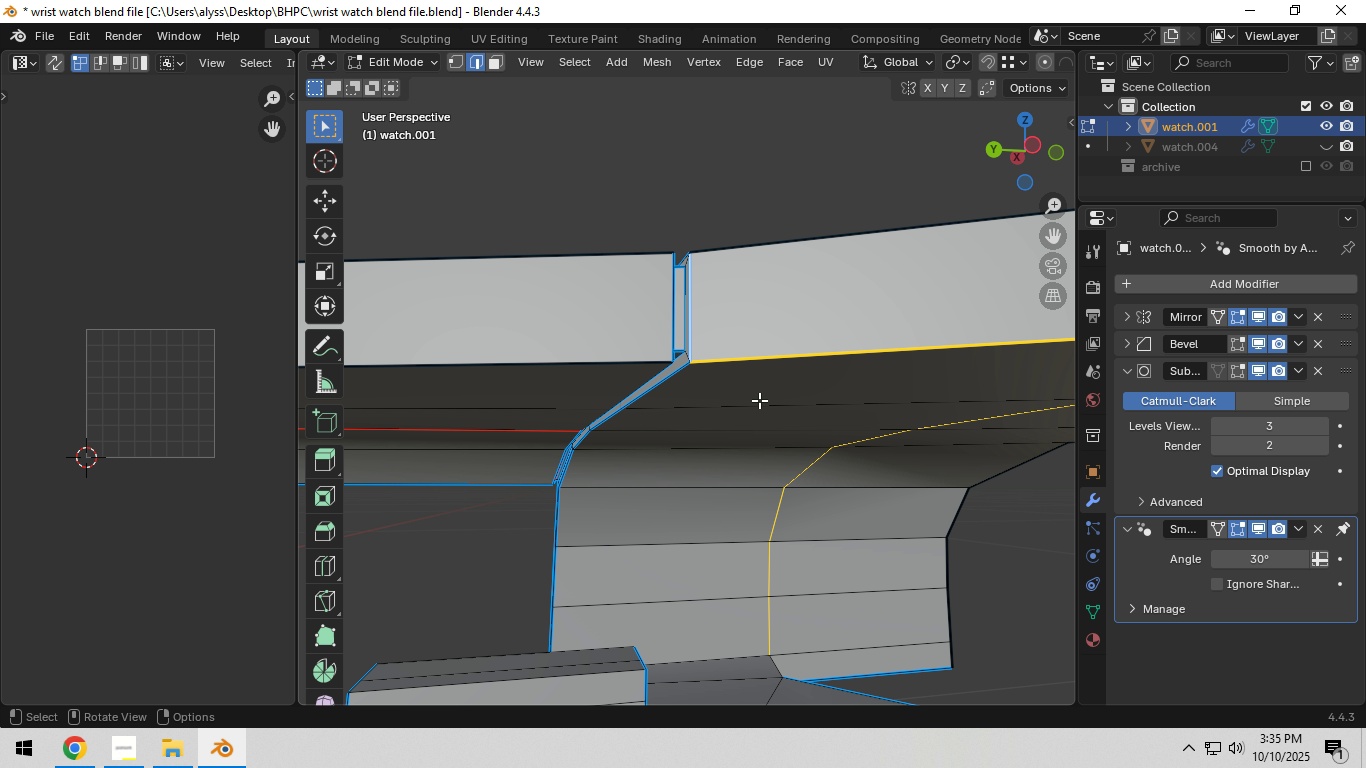 
scroll: coordinate [759, 400], scroll_direction: up, amount: 1.0
 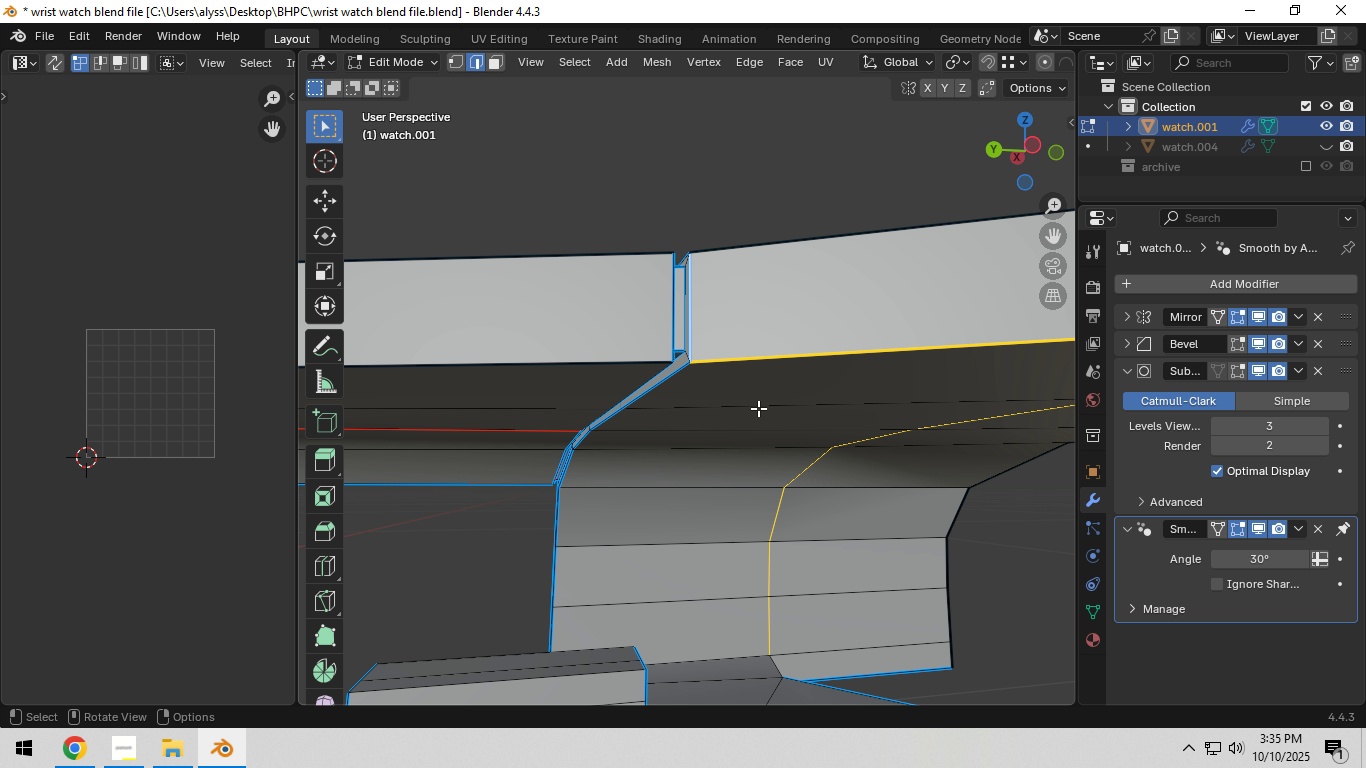 
key(Control+Z)
 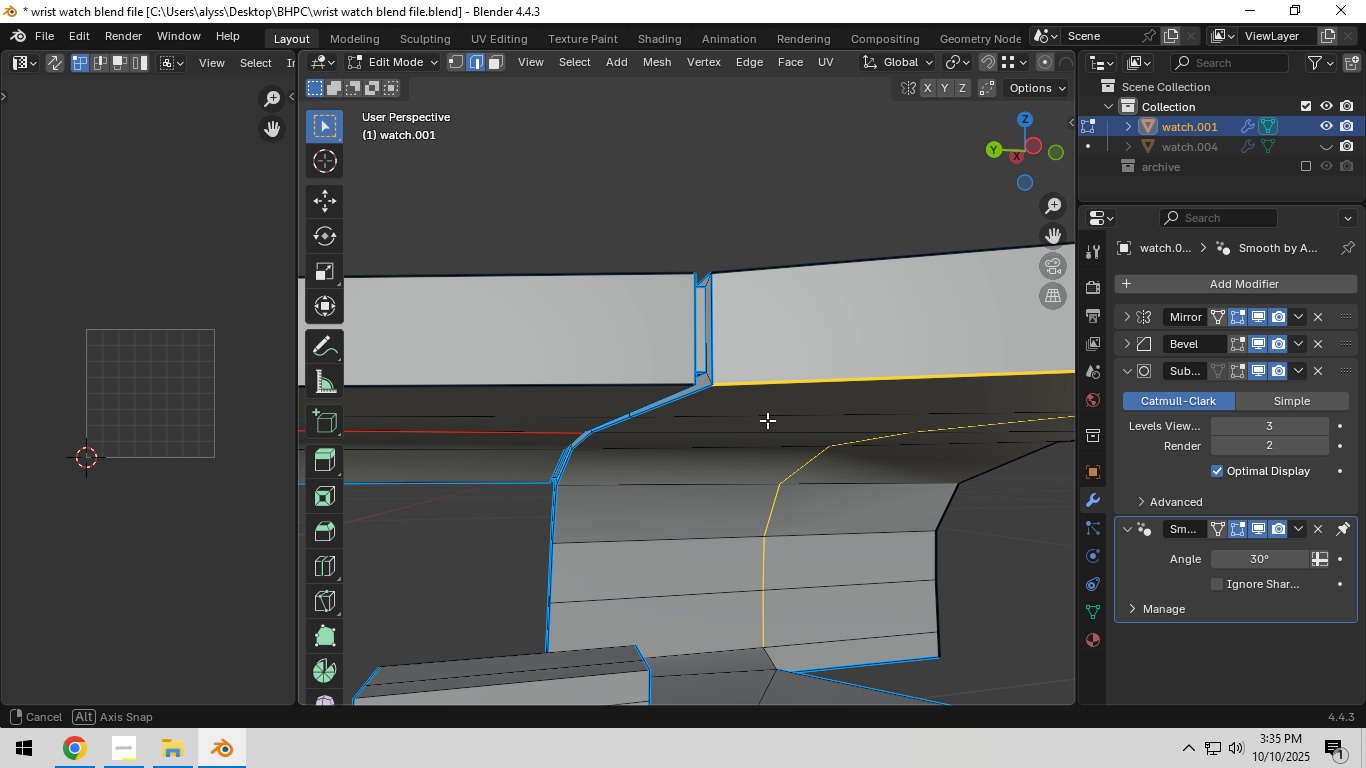 
hold_key(key=ShiftLeft, duration=1.52)
left_click([708, 378])
 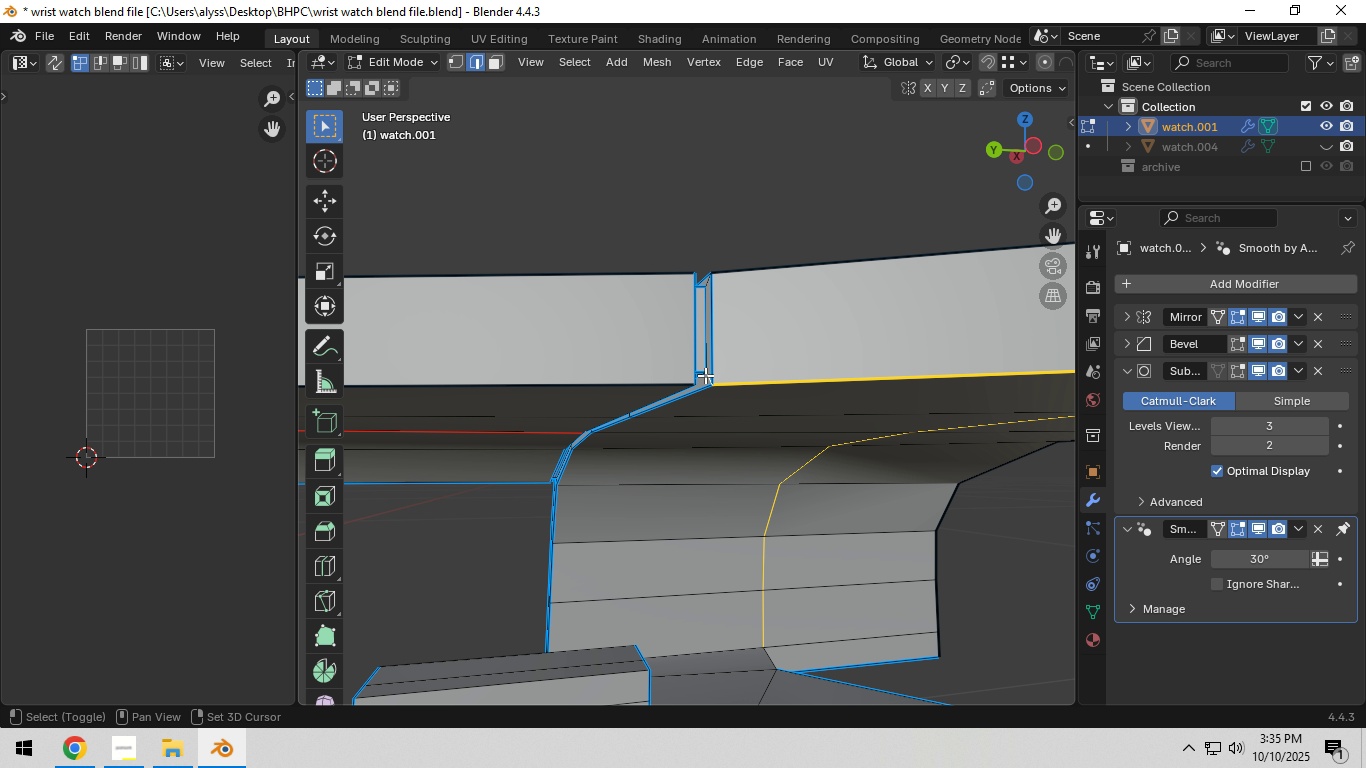 
hold_key(key=ShiftLeft, duration=0.68)
left_click([699, 369])
 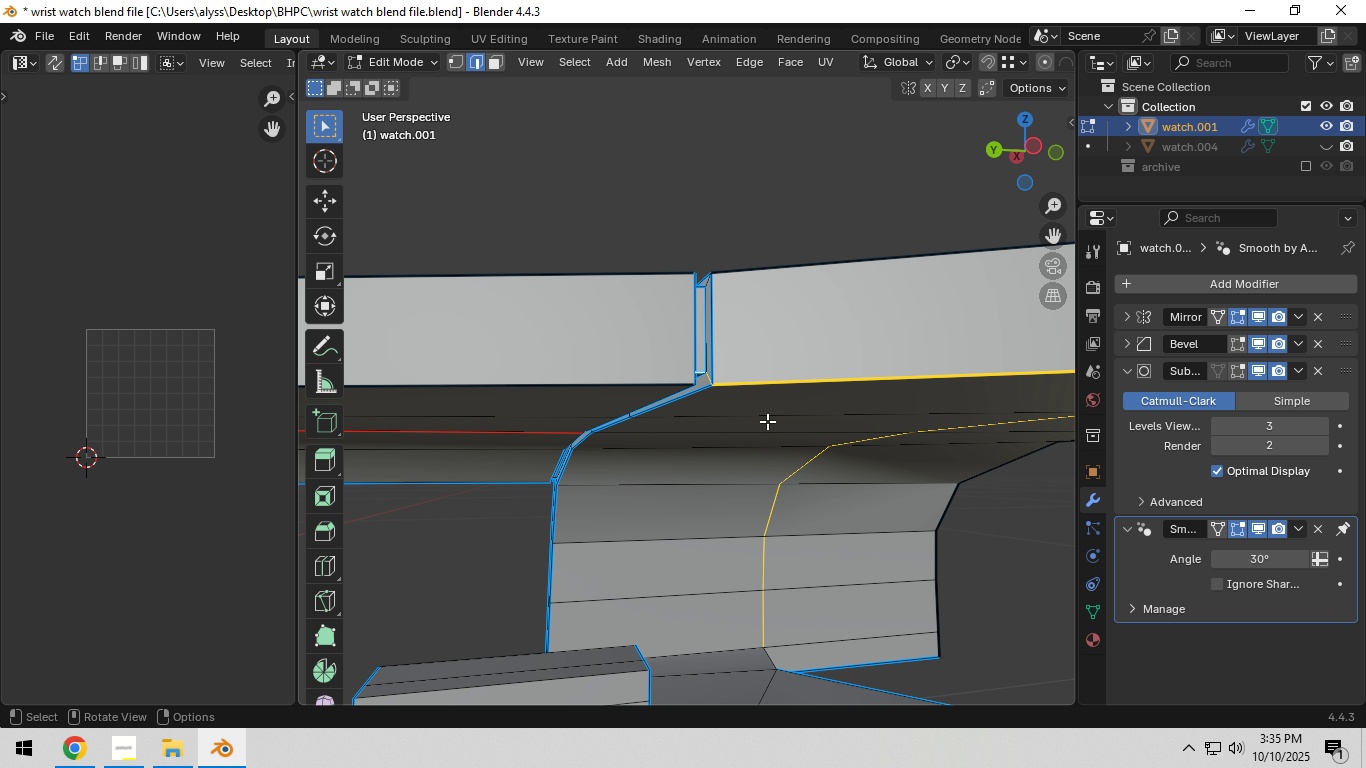 
scroll: coordinate [768, 421], scroll_direction: down, amount: 3.0
 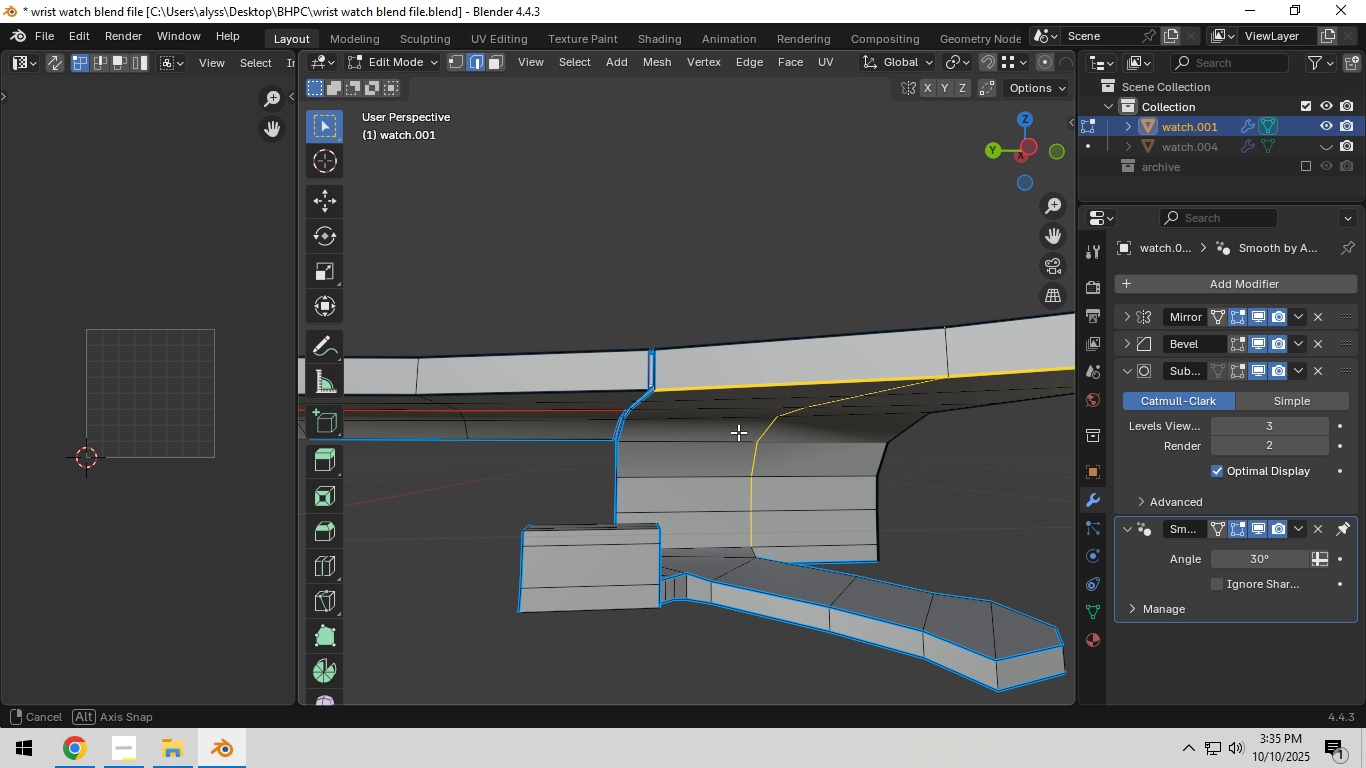 
key(Control+E)
 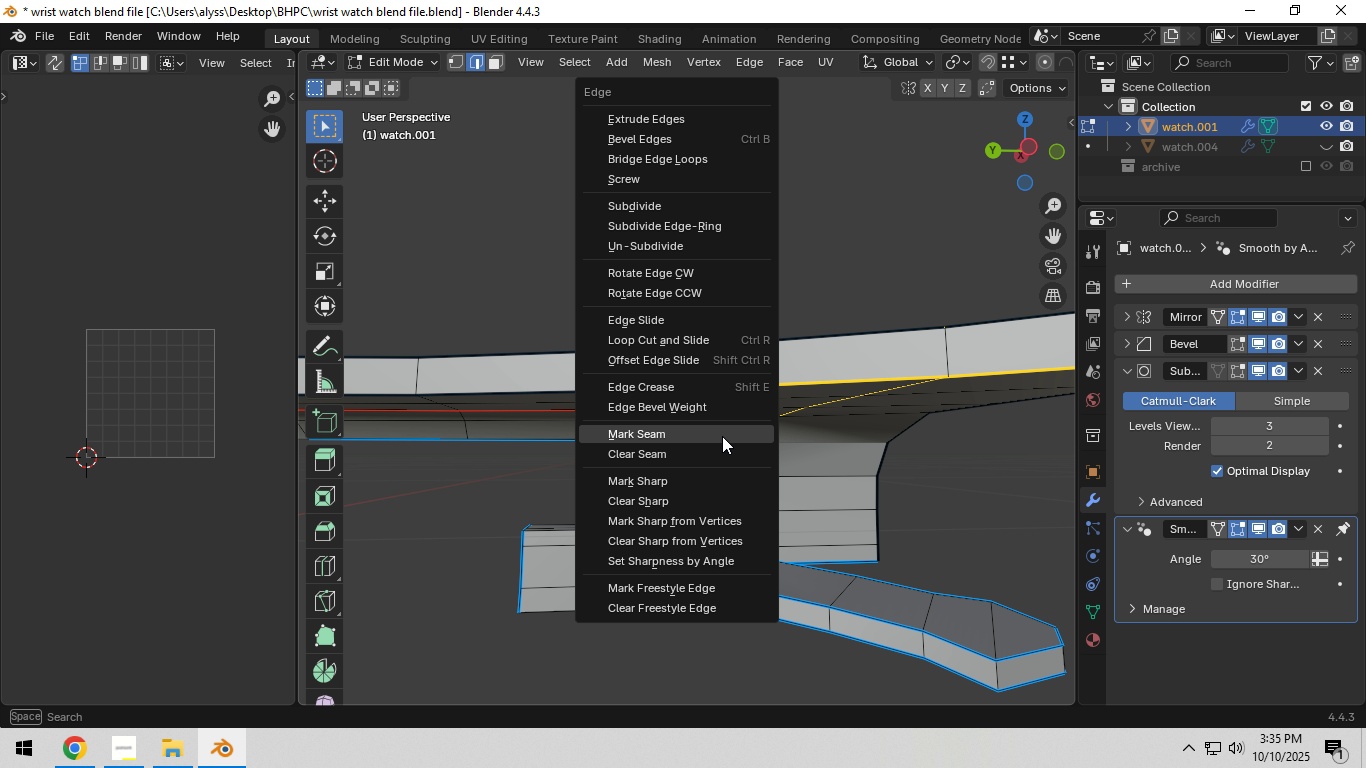 
left_click([722, 436])
 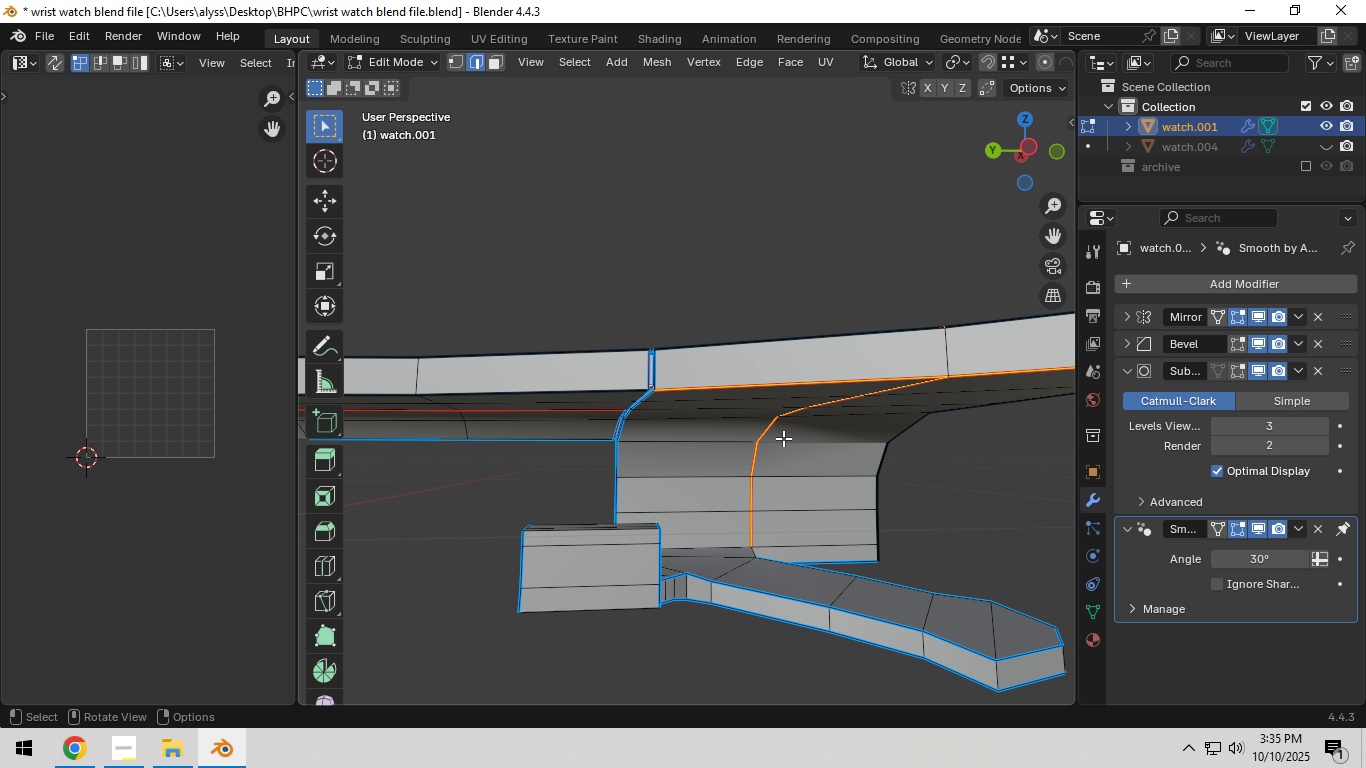 
key(A)
 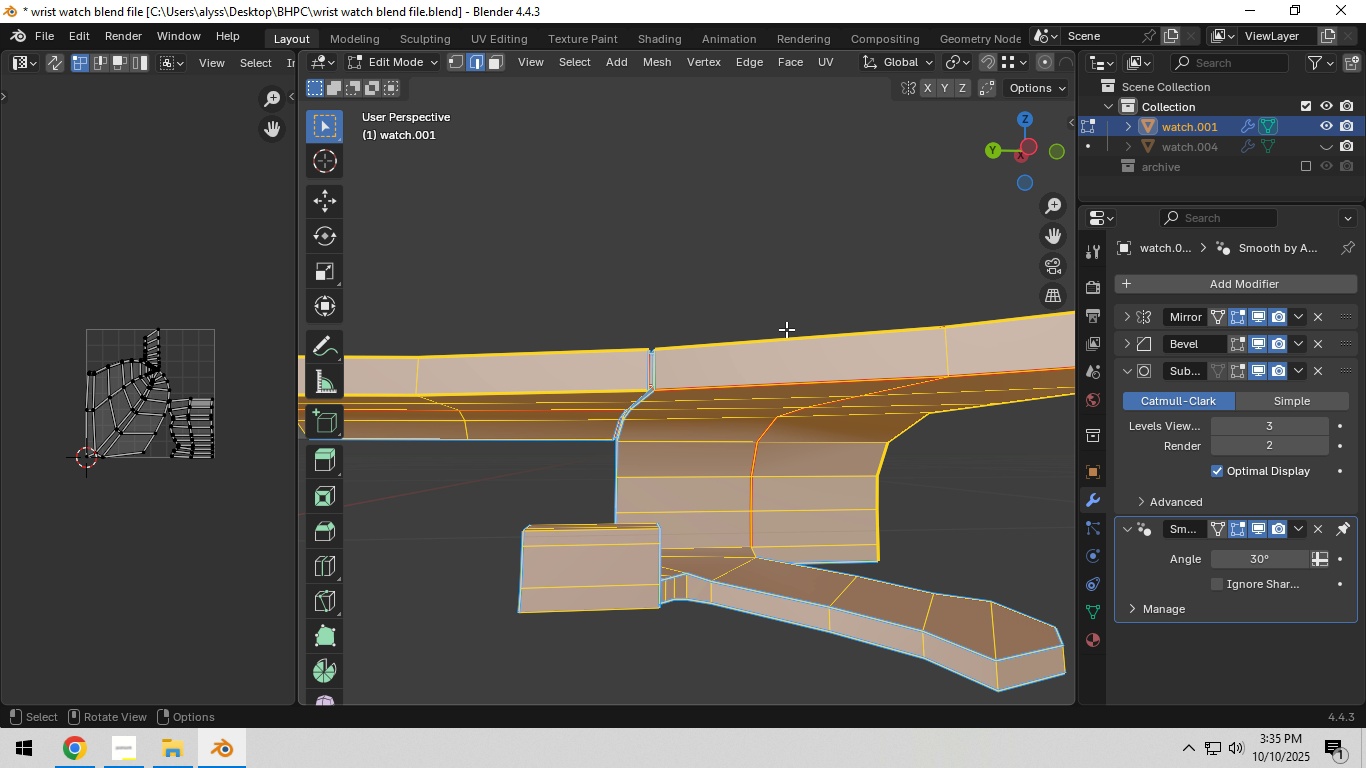 
left_click([777, 272])
 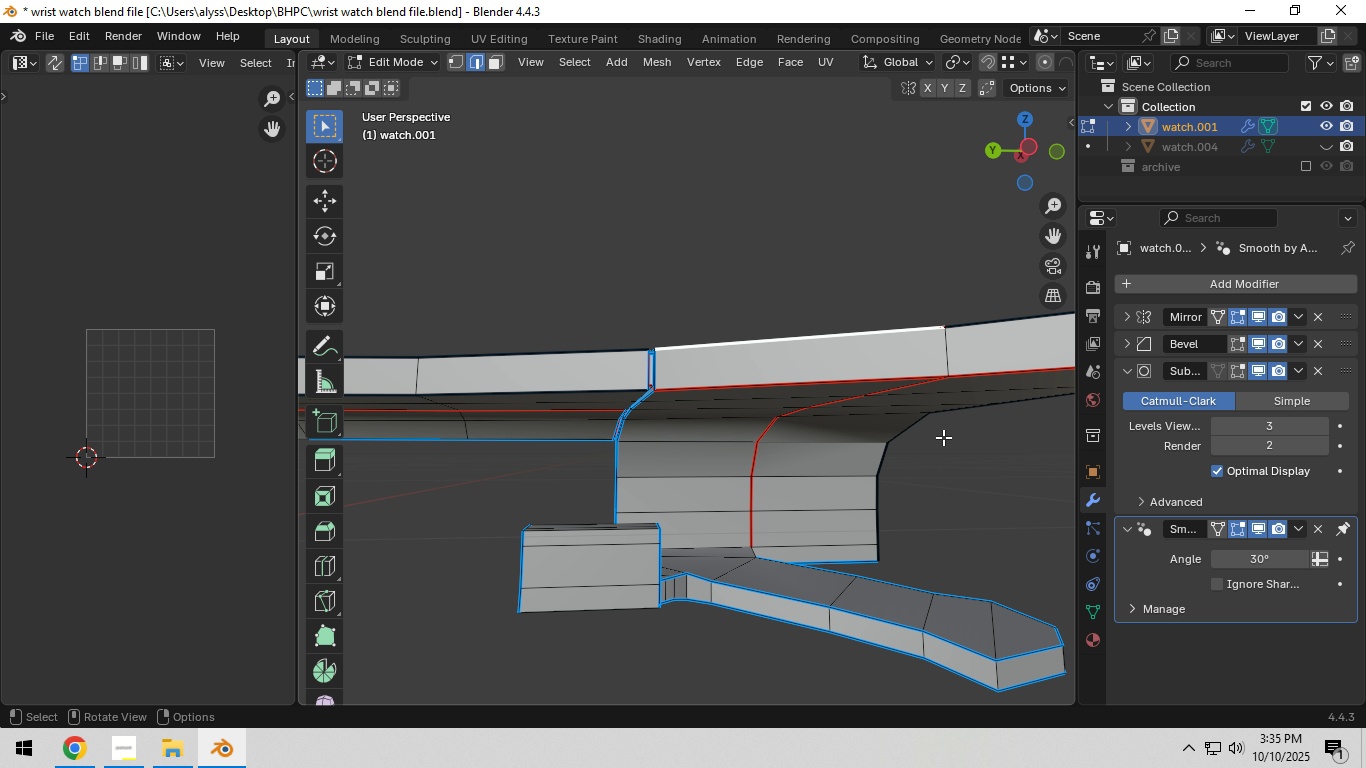 
scroll: coordinate [944, 440], scroll_direction: down, amount: 2.0
 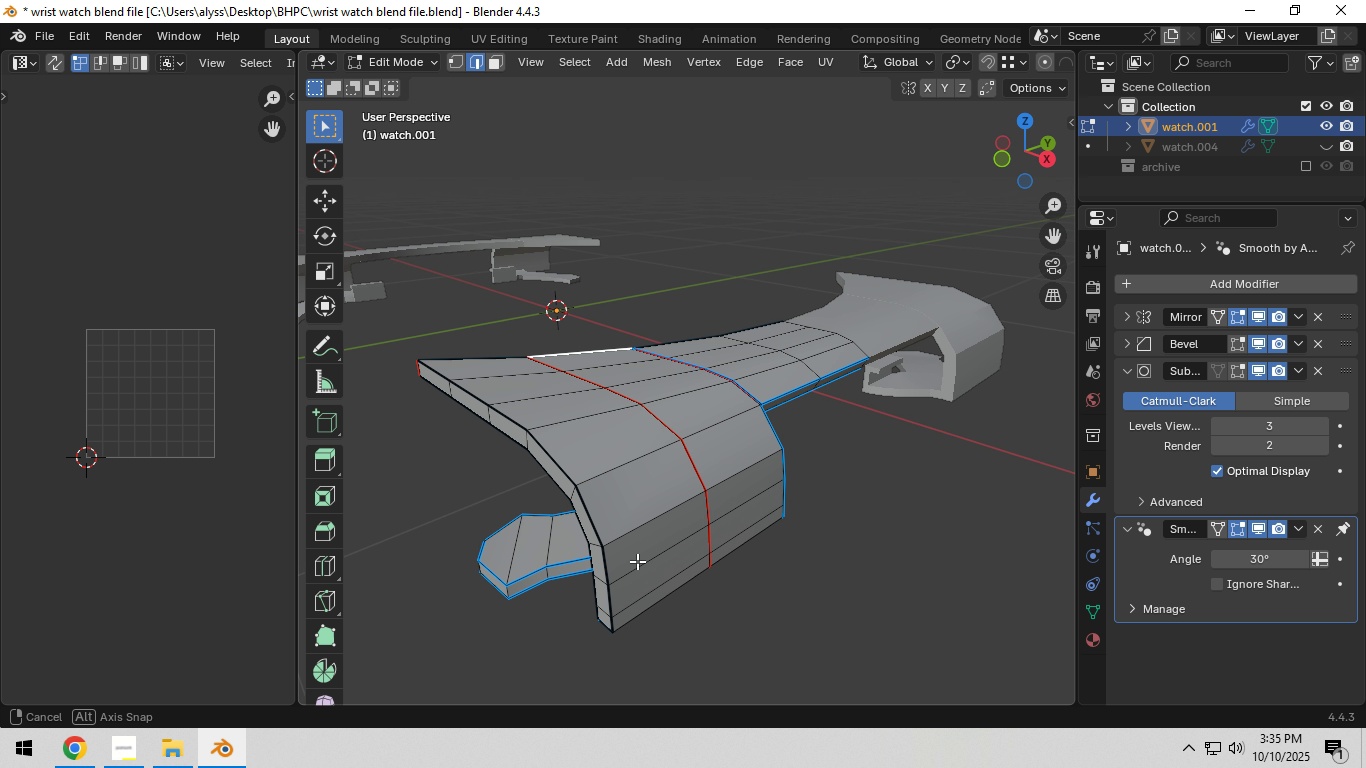 
wait(5.75)
 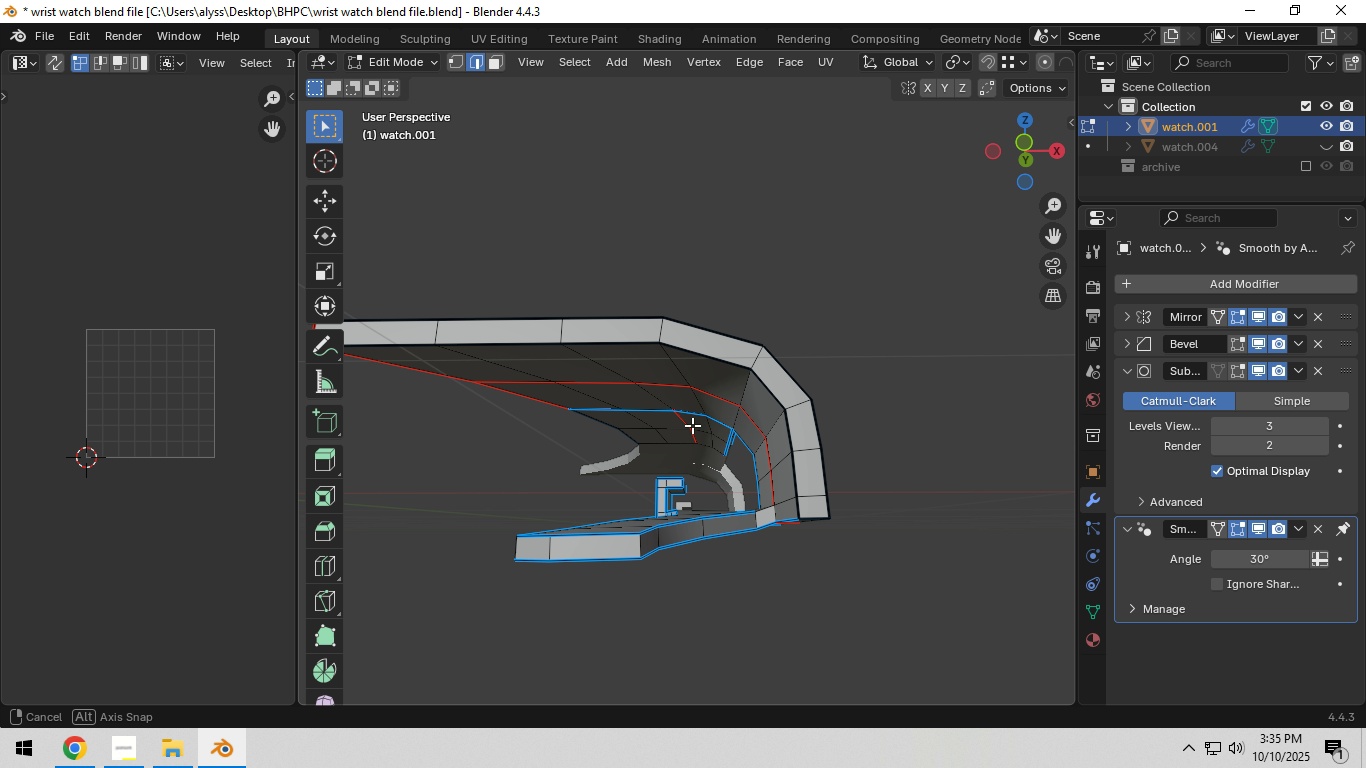 
hold_key(key=ShiftLeft, duration=0.49)
left_click([517, 420])
 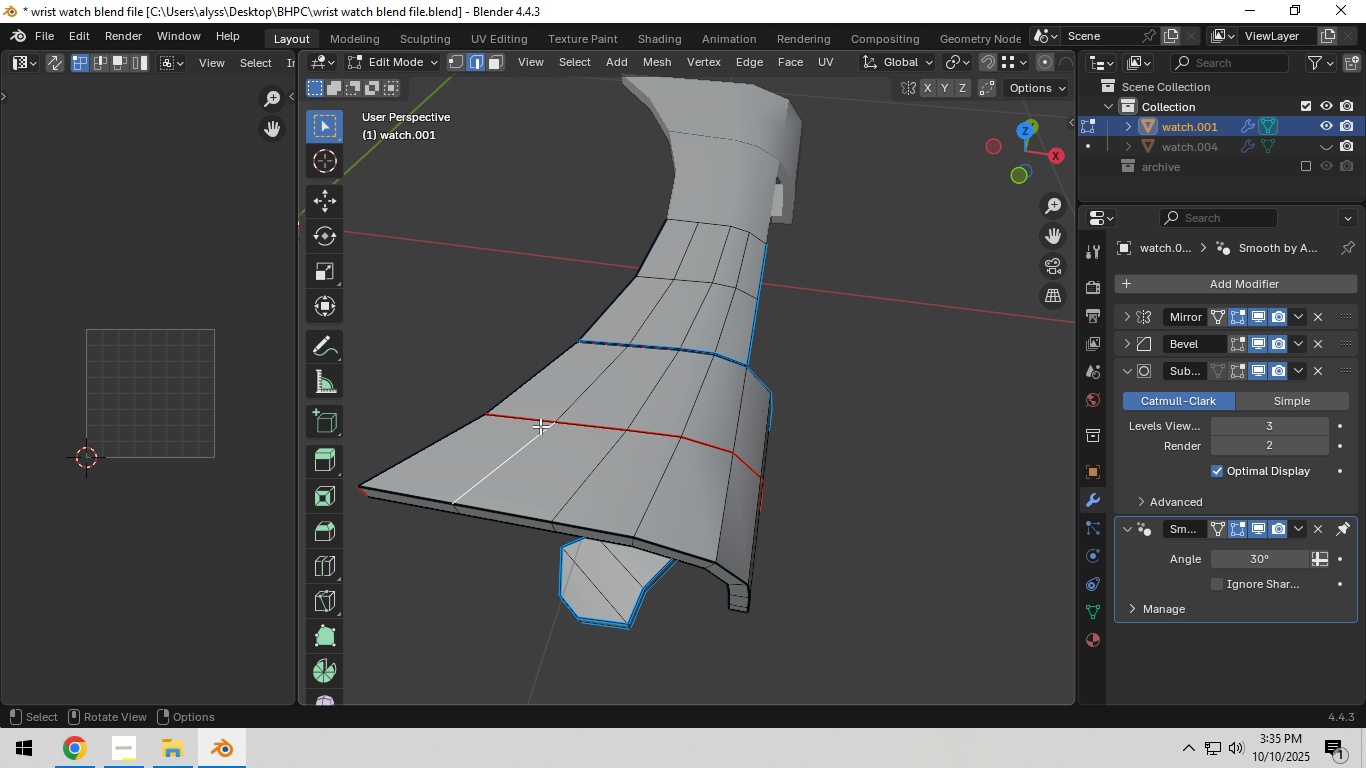 
left_click([532, 419])
 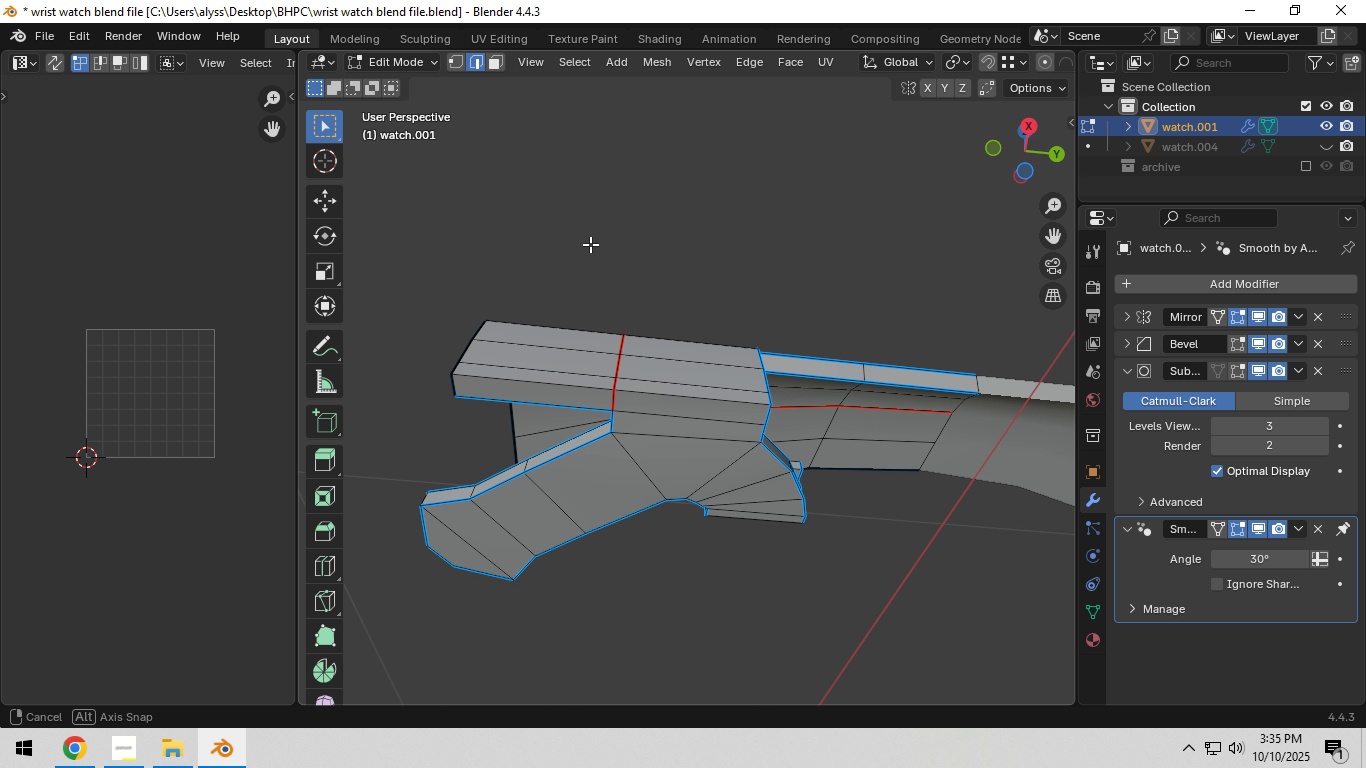 
hold_key(key=ControlLeft, duration=0.66)
left_click([616, 402])
 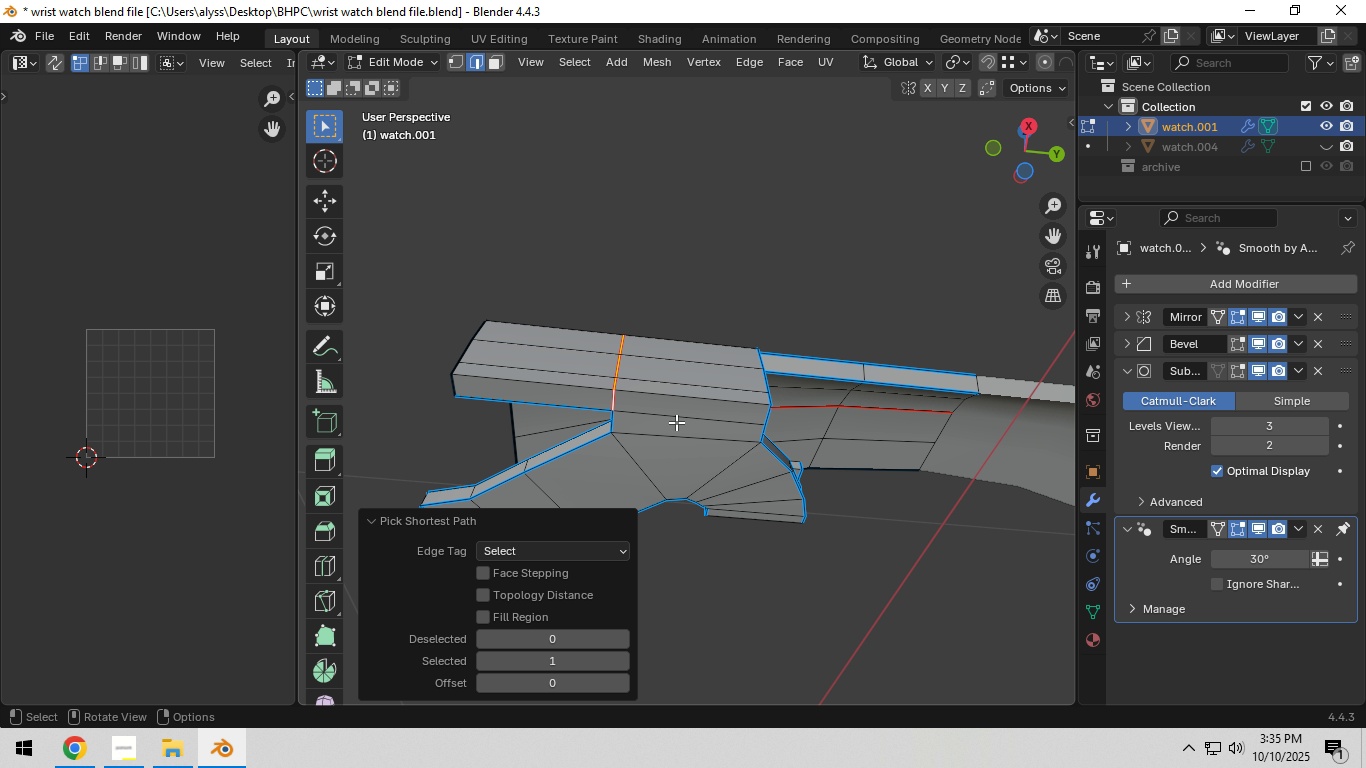 
key(Control+ControlLeft)
 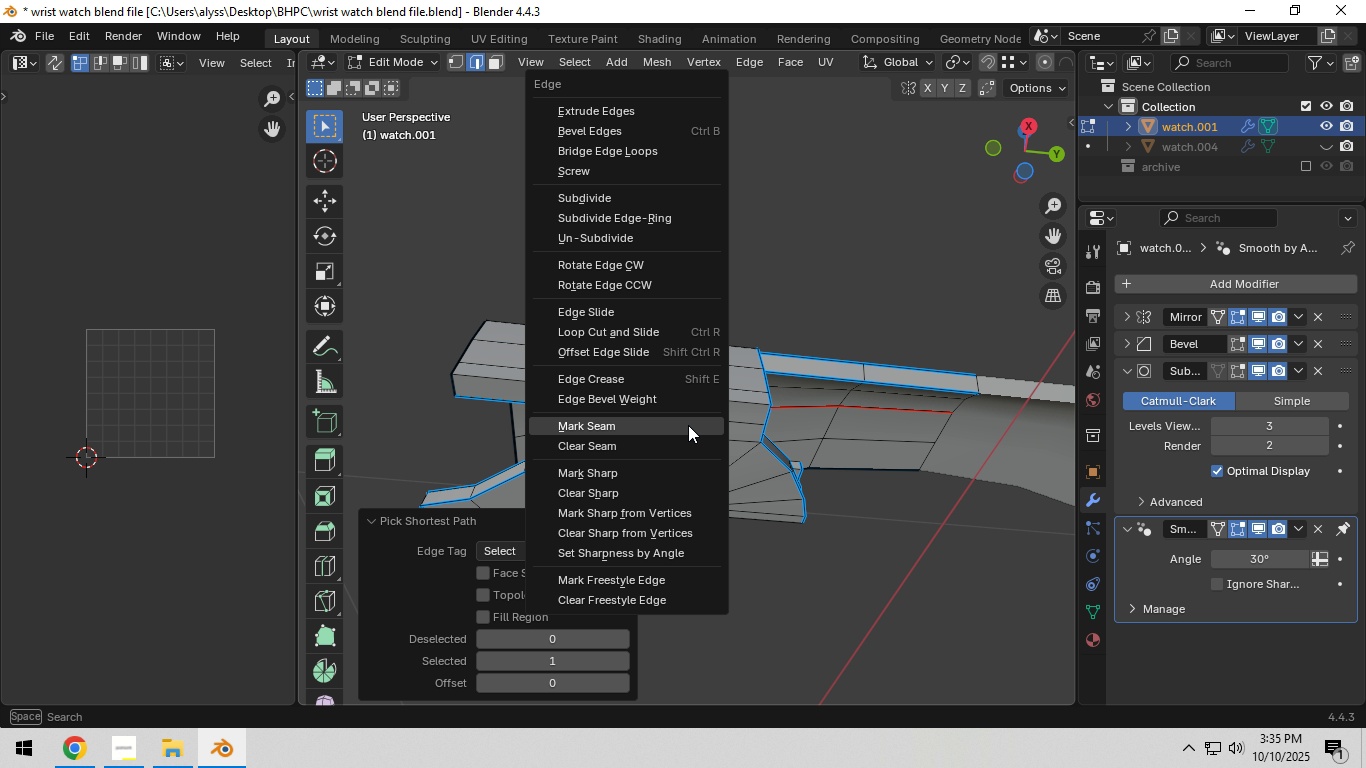 
key(Control+E)
 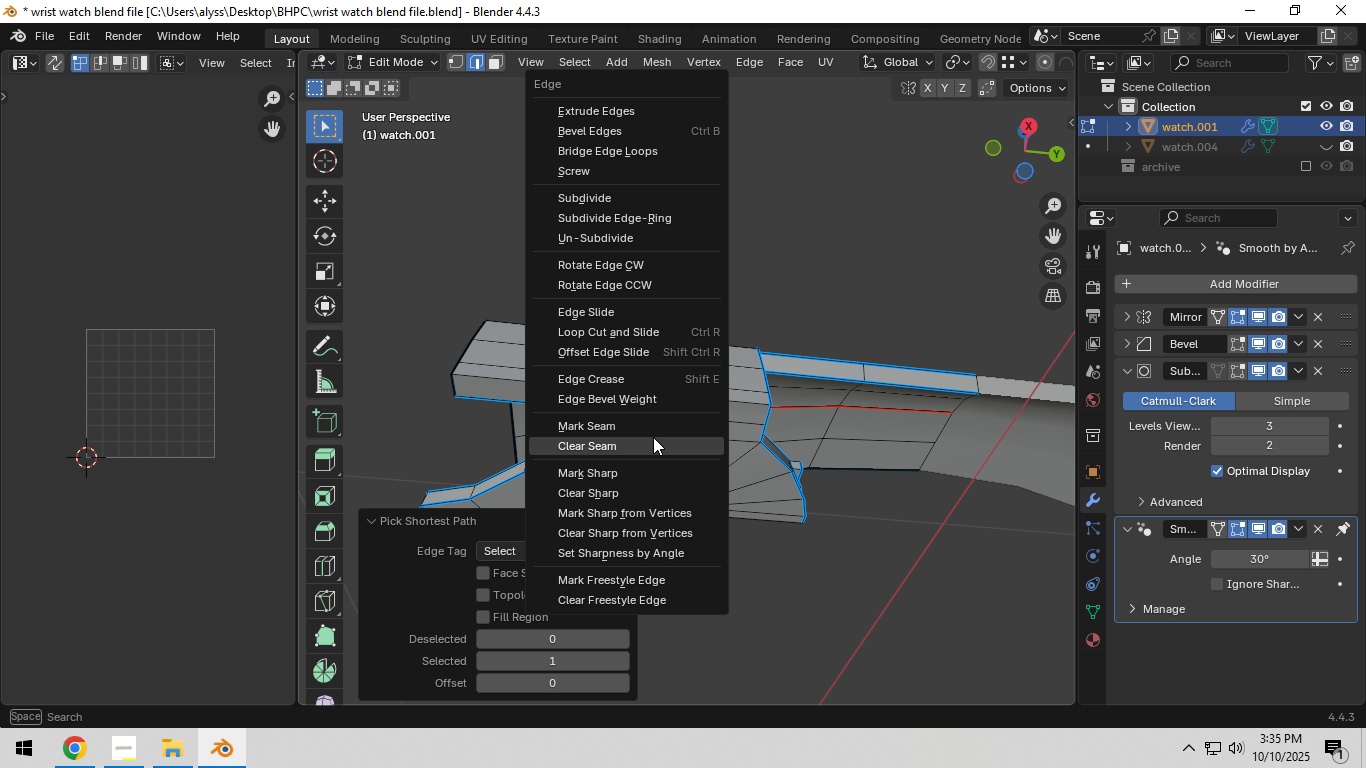 
left_click([653, 437])
 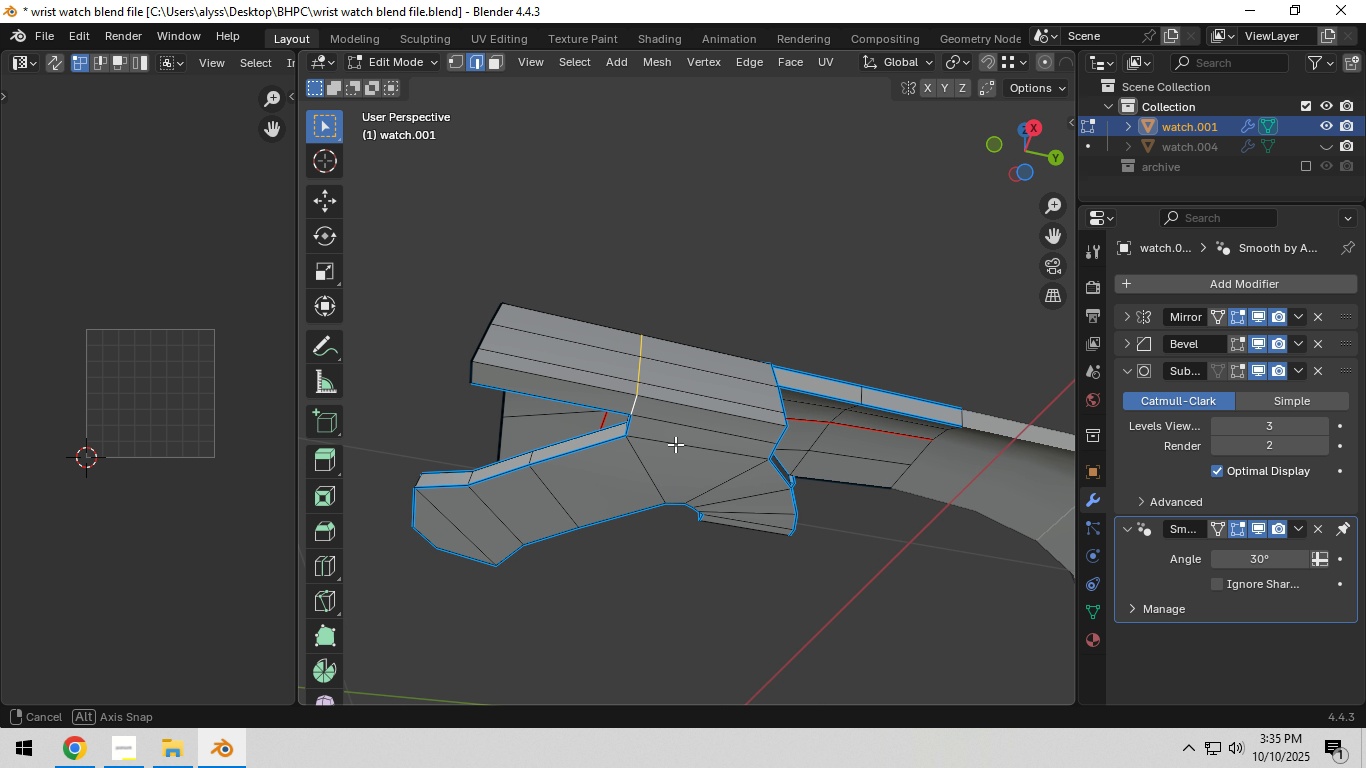 
key(A)
 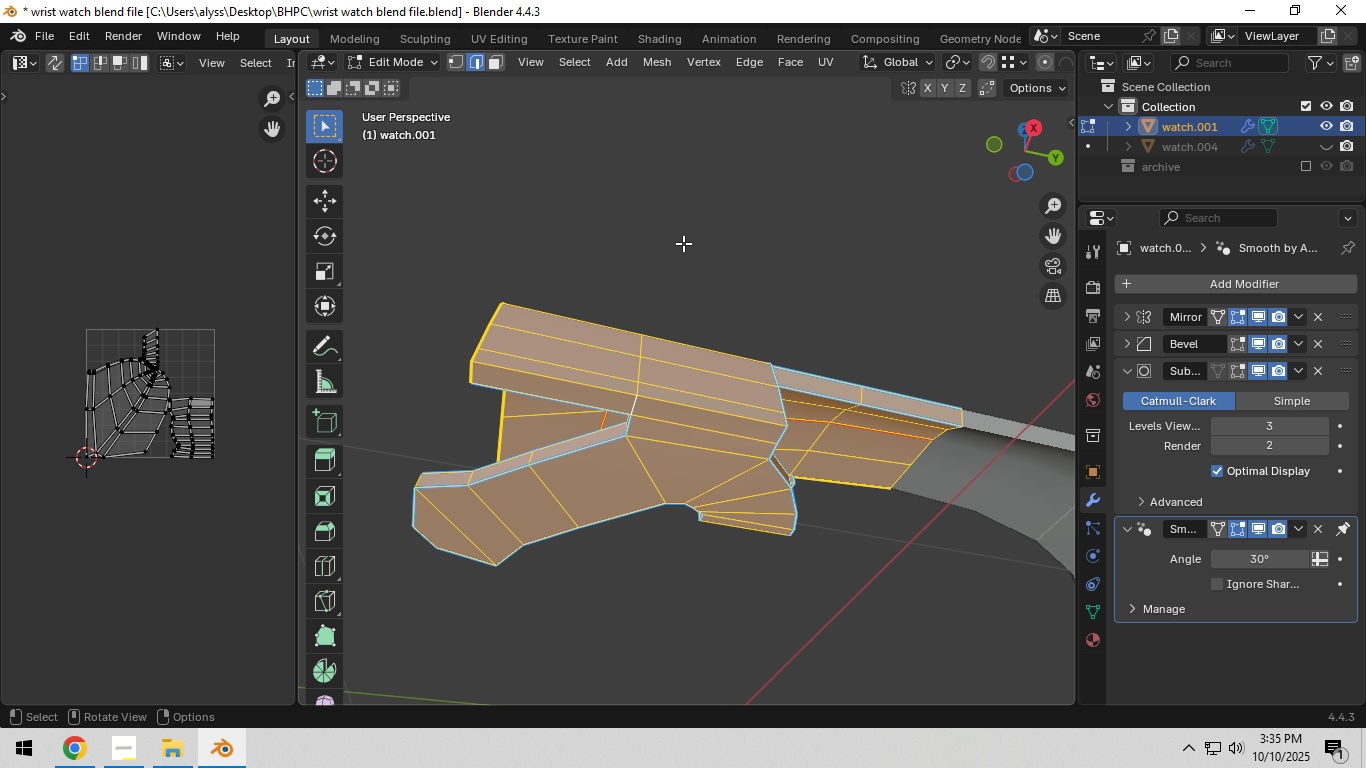 
left_click([683, 237])
 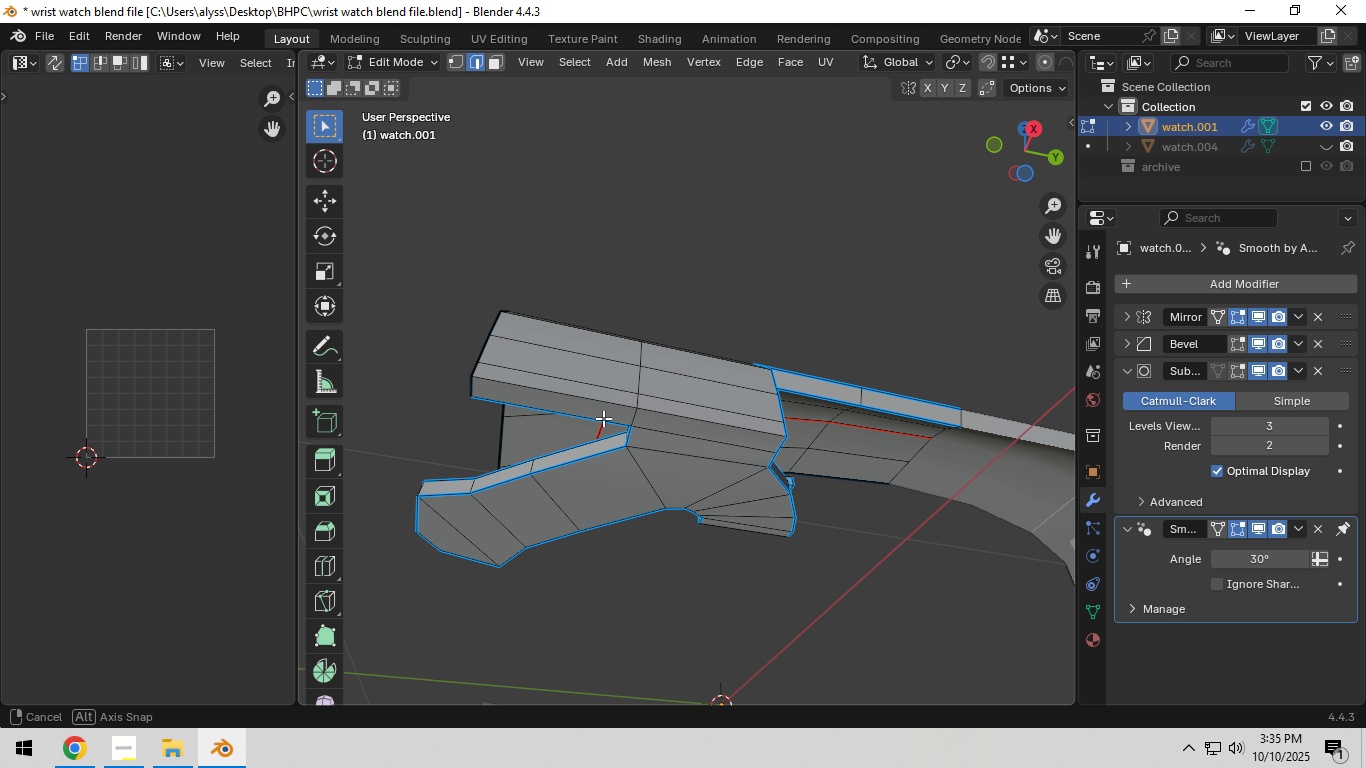 
scroll: coordinate [597, 474], scroll_direction: up, amount: 2.0
 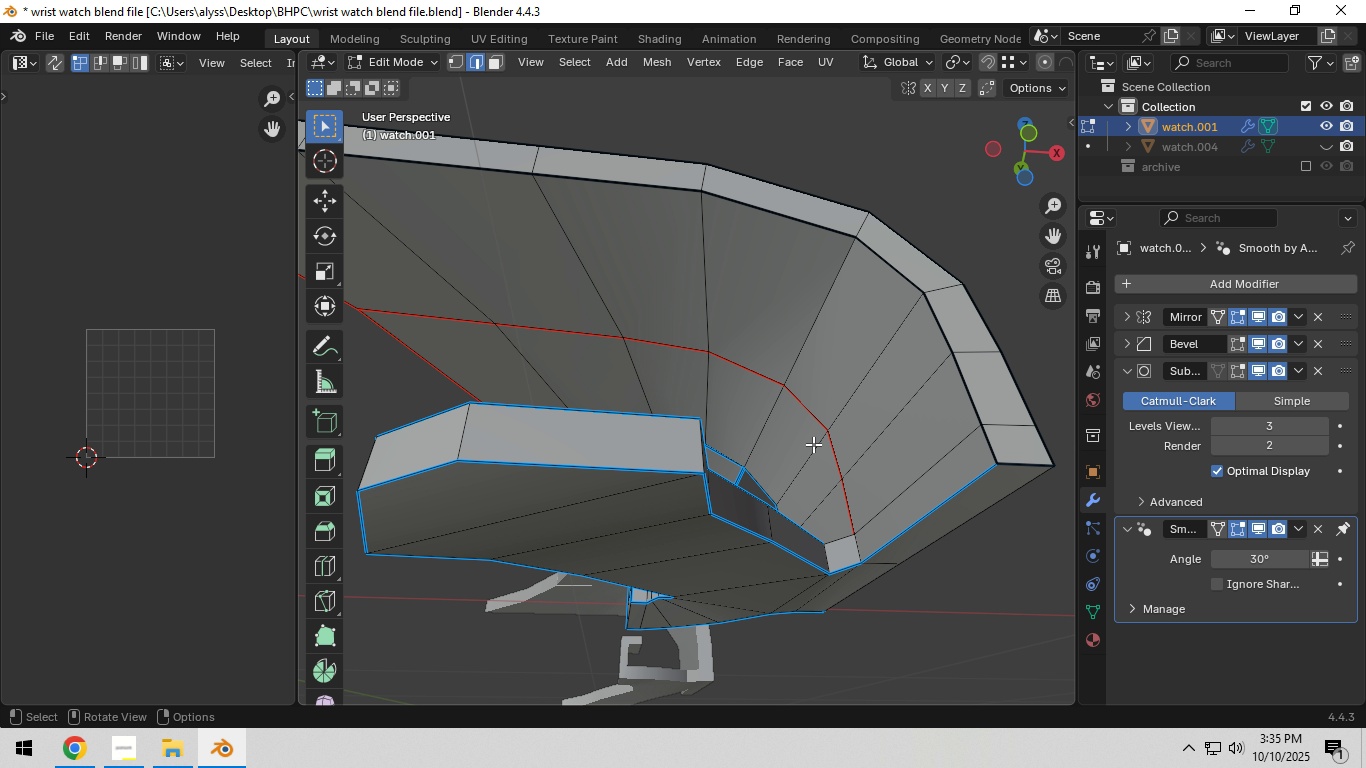 
hold_key(key=ShiftLeft, duration=0.85)
 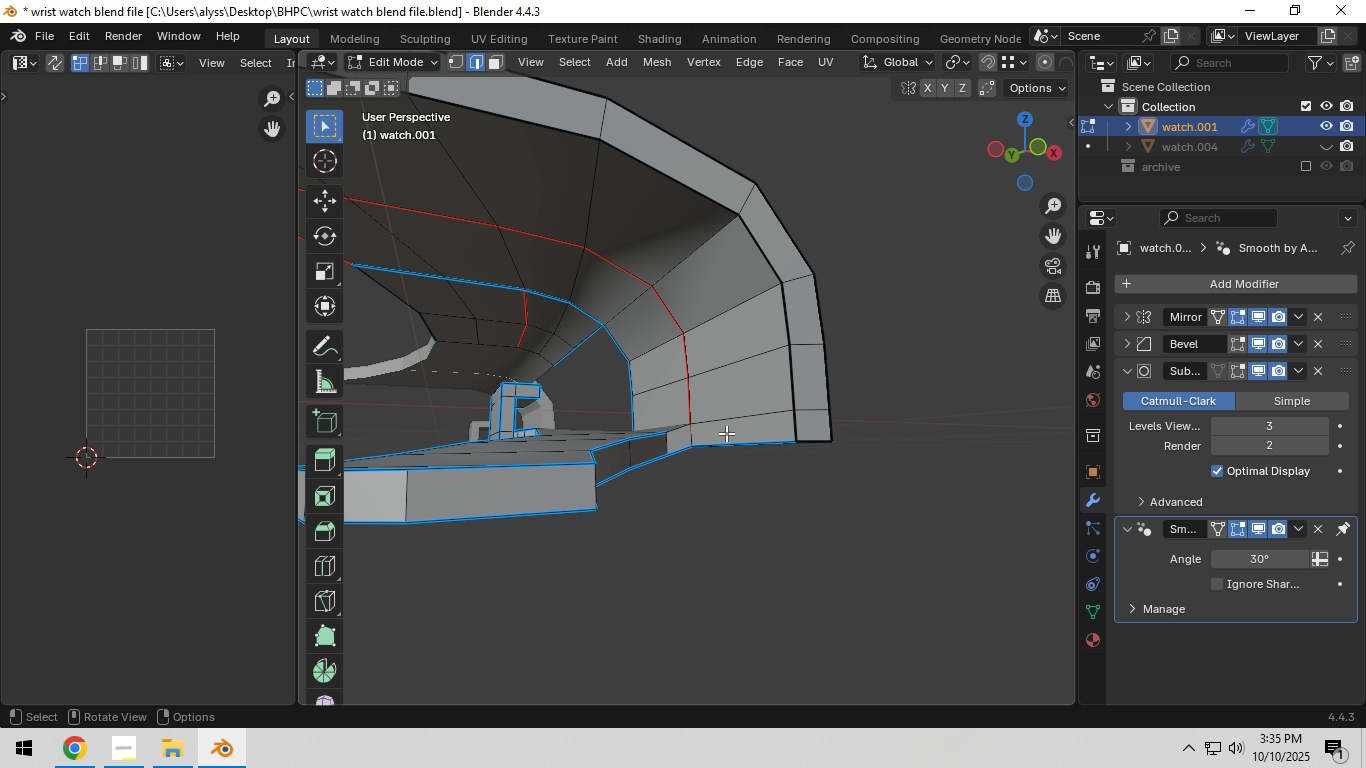 
scroll: coordinate [721, 441], scroll_direction: up, amount: 3.0
 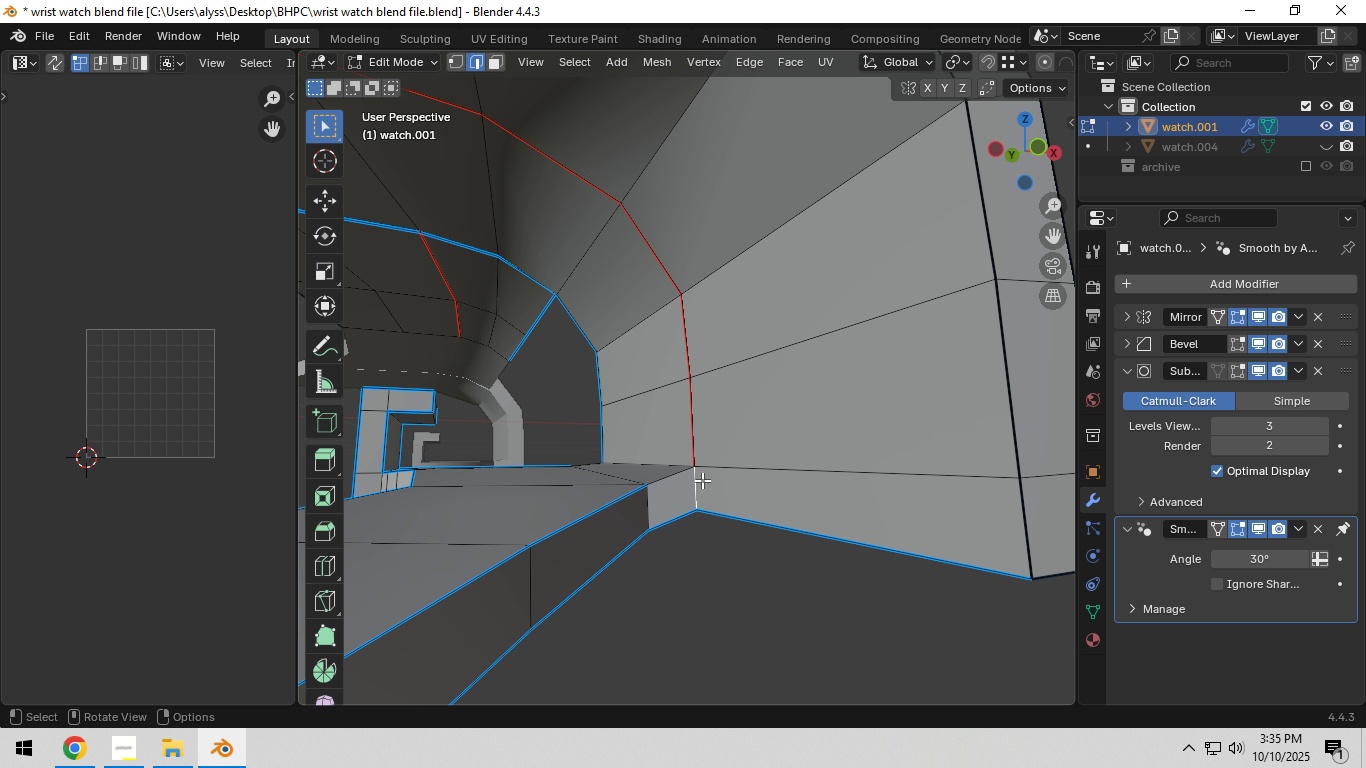 
left_click([702, 480])
 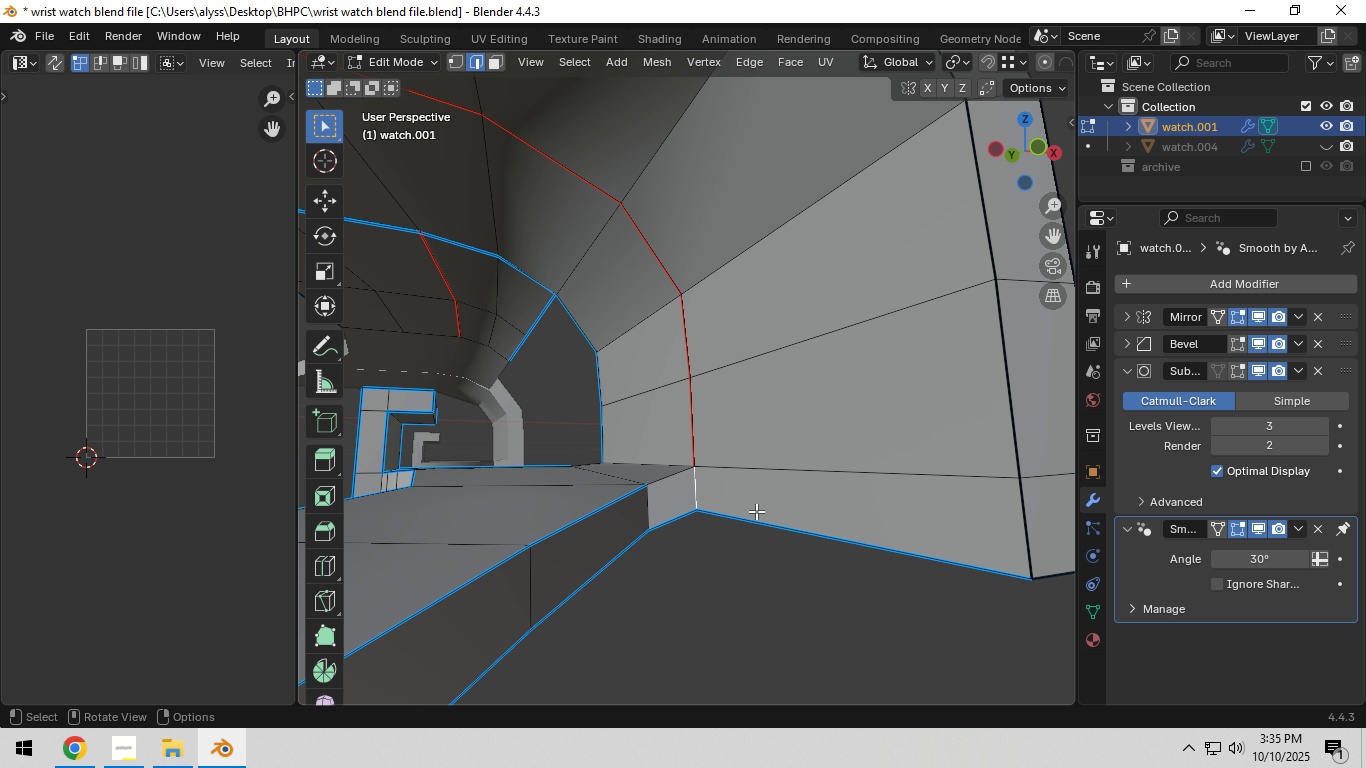 
hold_key(key=ShiftLeft, duration=0.45)
left_click([769, 515])
 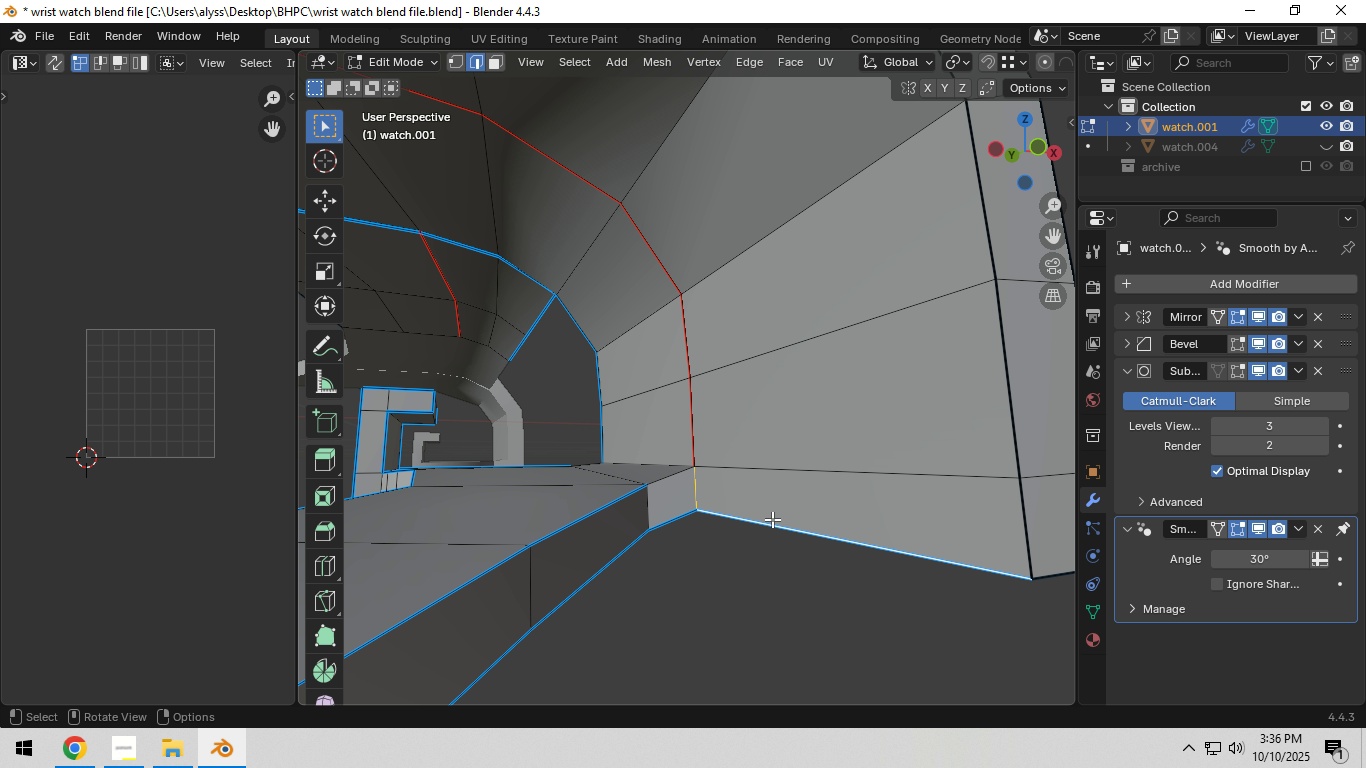 
key(Control+E)
 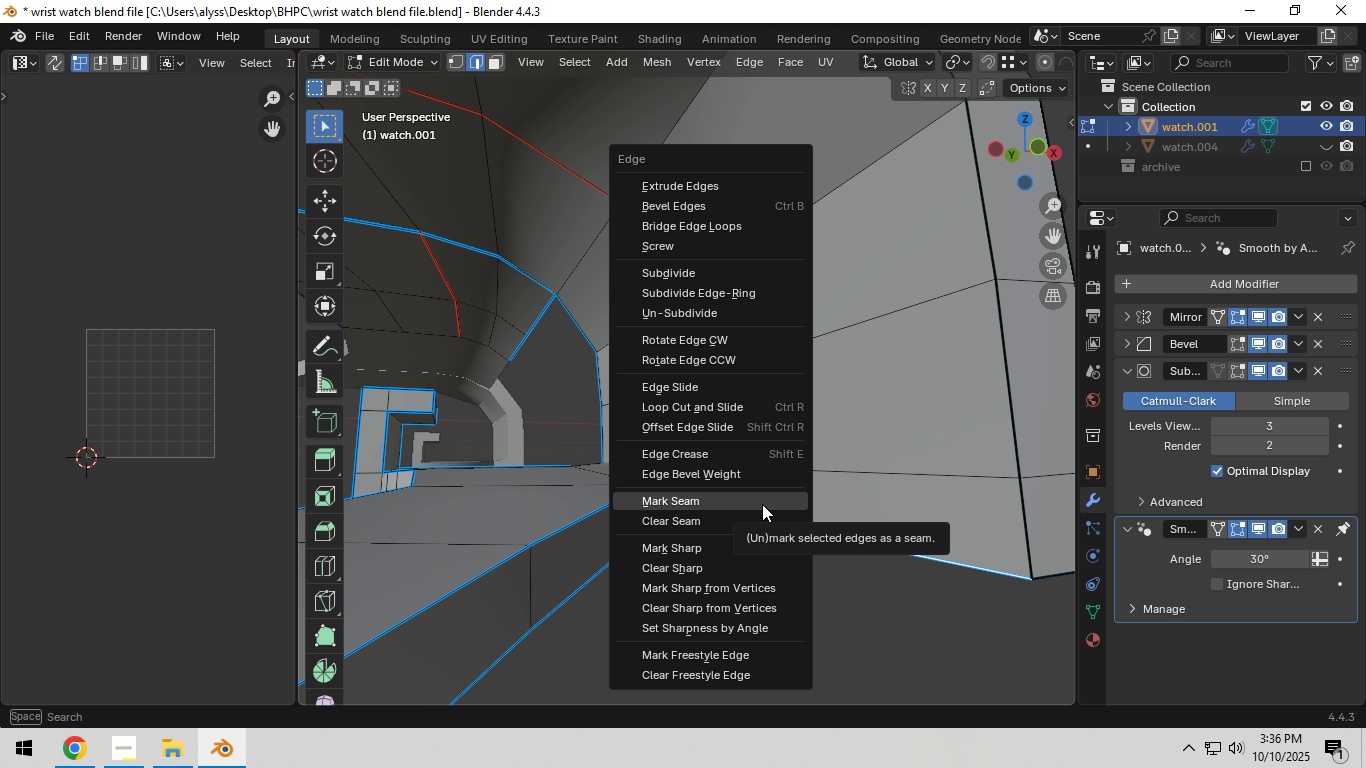 
left_click([762, 504])
 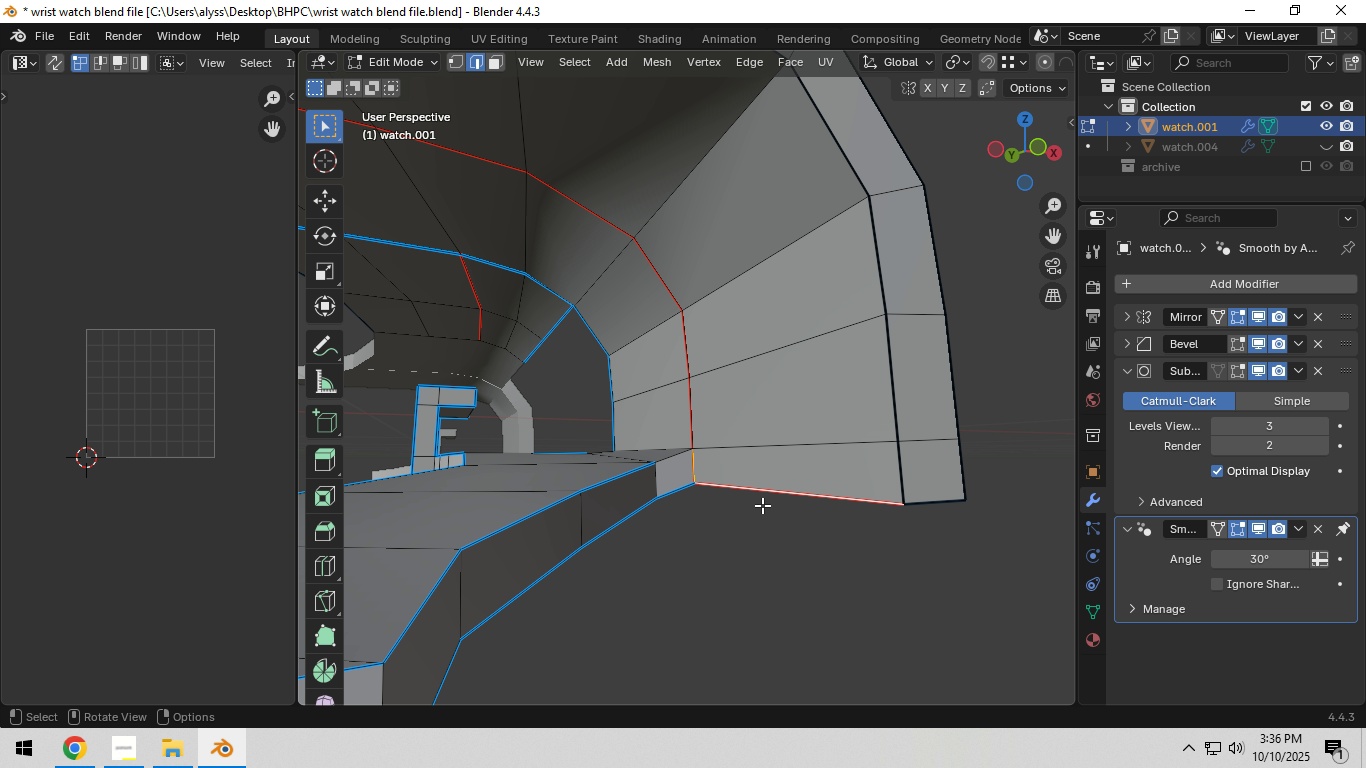 
scroll: coordinate [762, 505], scroll_direction: down, amount: 2.0
 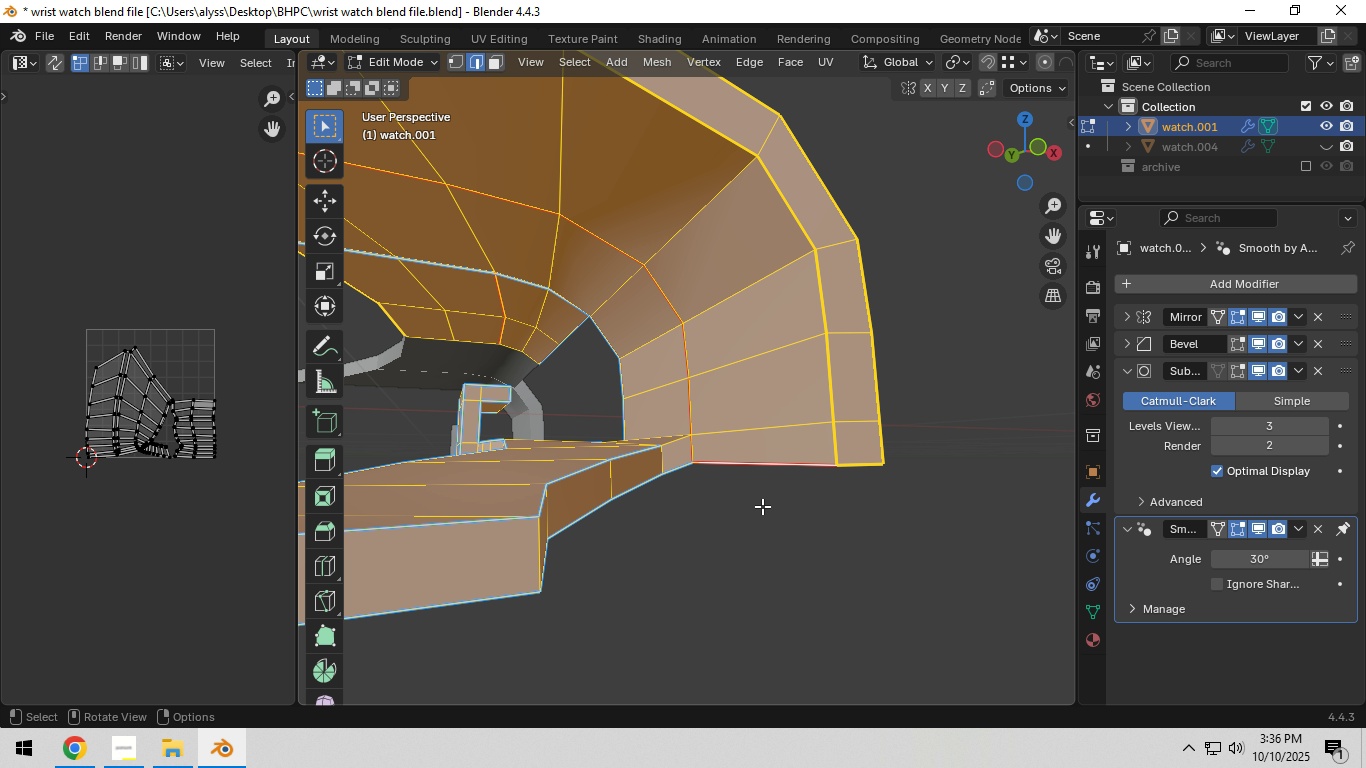 
key(A)
 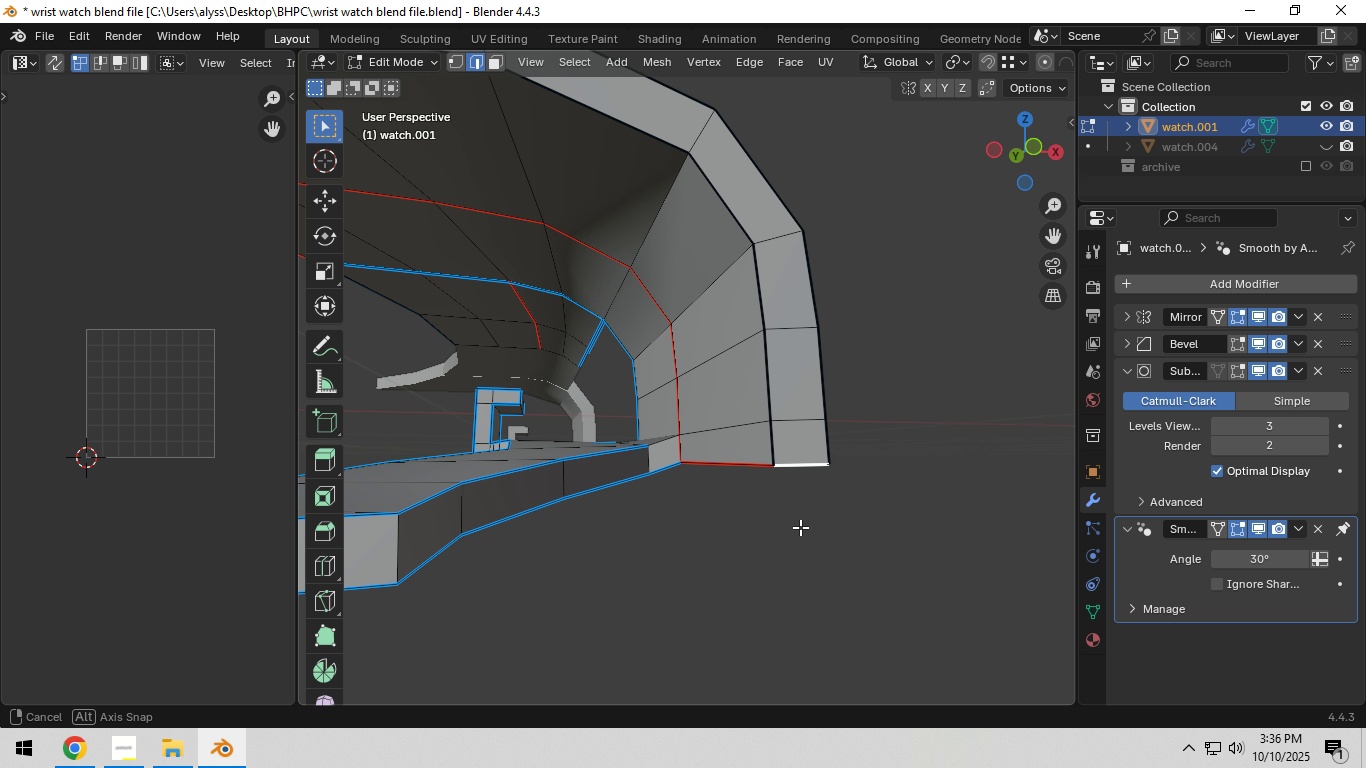 
left_click([908, 521])
 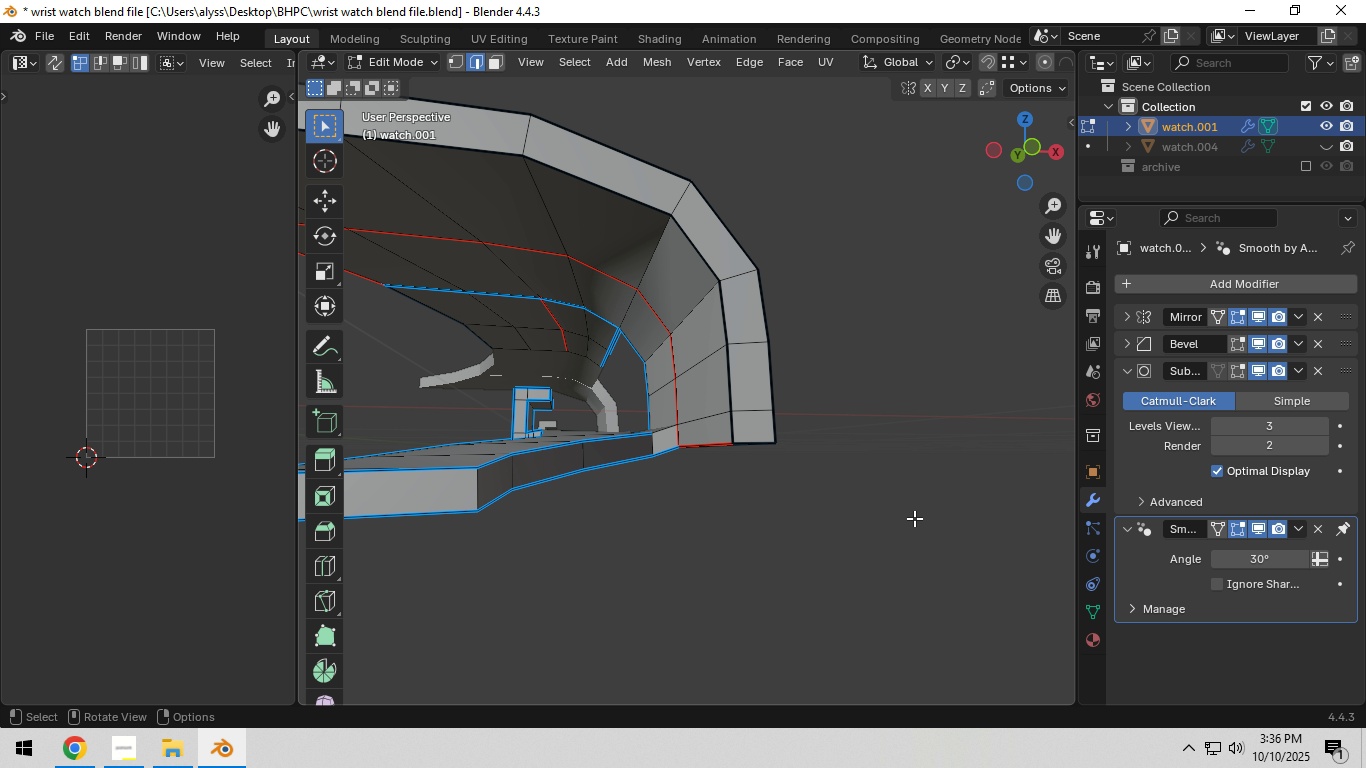 
scroll: coordinate [913, 518], scroll_direction: down, amount: 3.0
 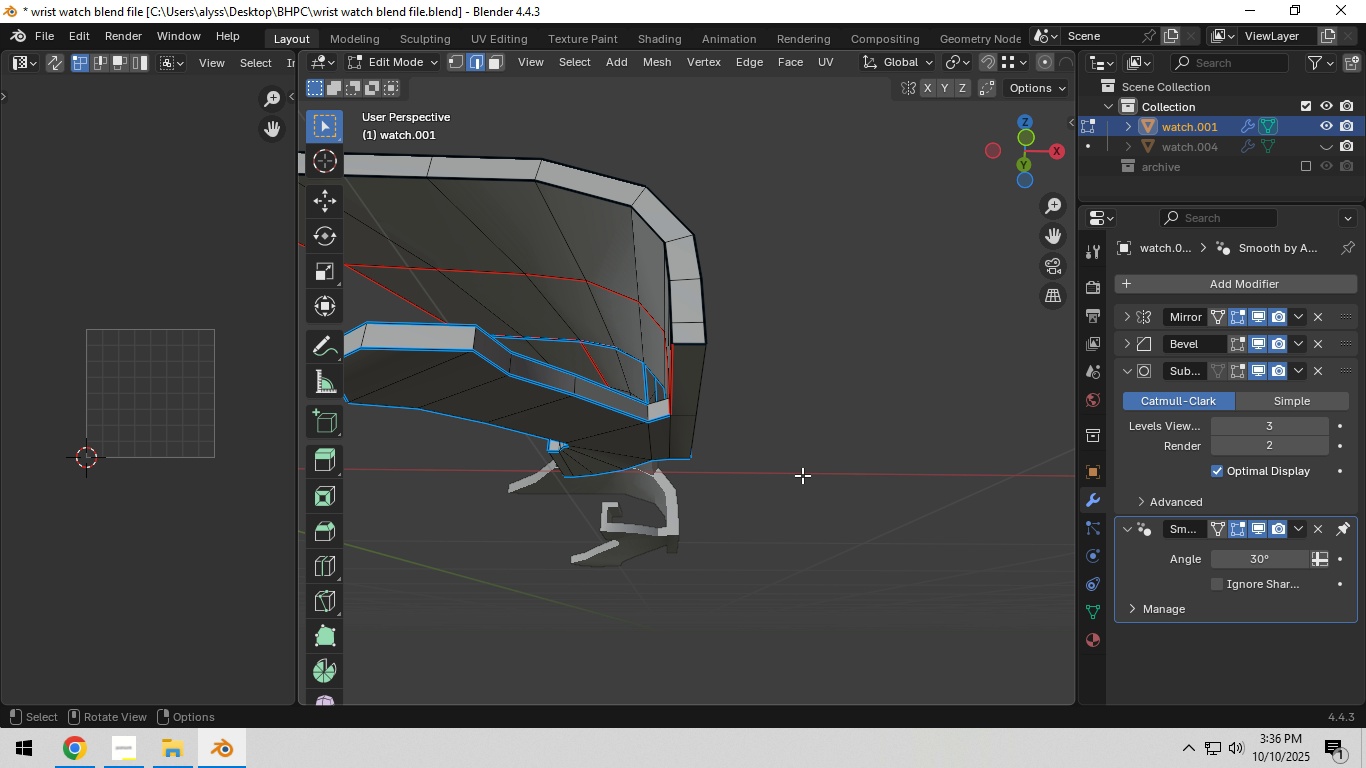 
scroll: coordinate [807, 477], scroll_direction: up, amount: 3.0
 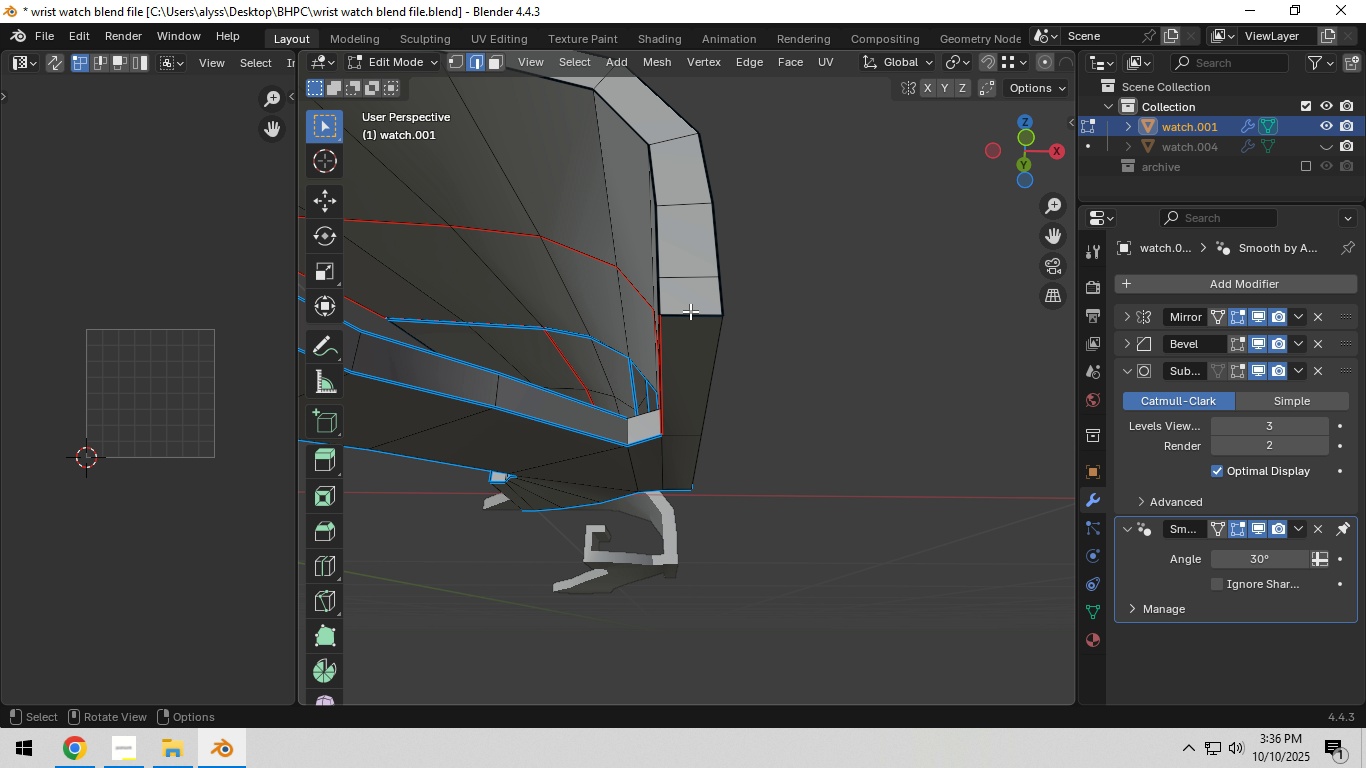 
left_click([685, 306])
 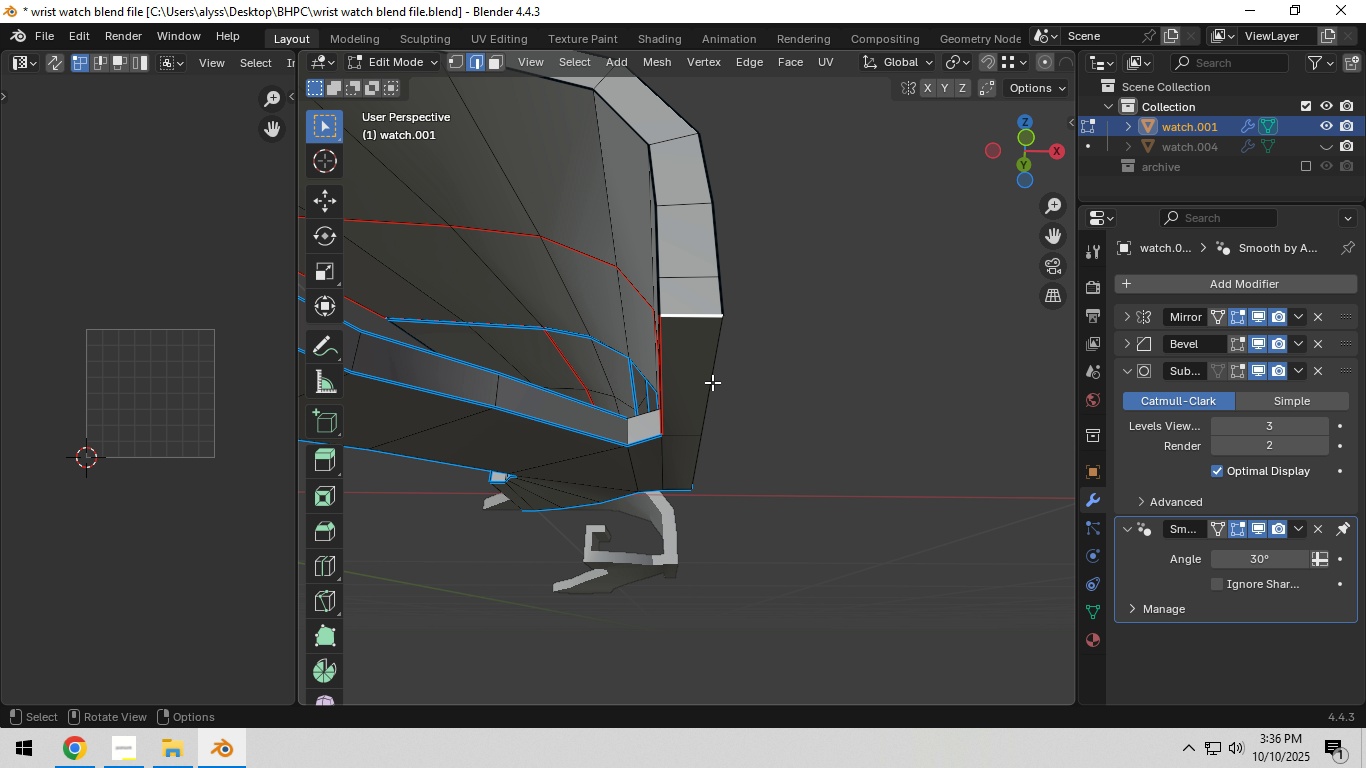 
hold_key(key=ControlLeft, duration=1.5)
 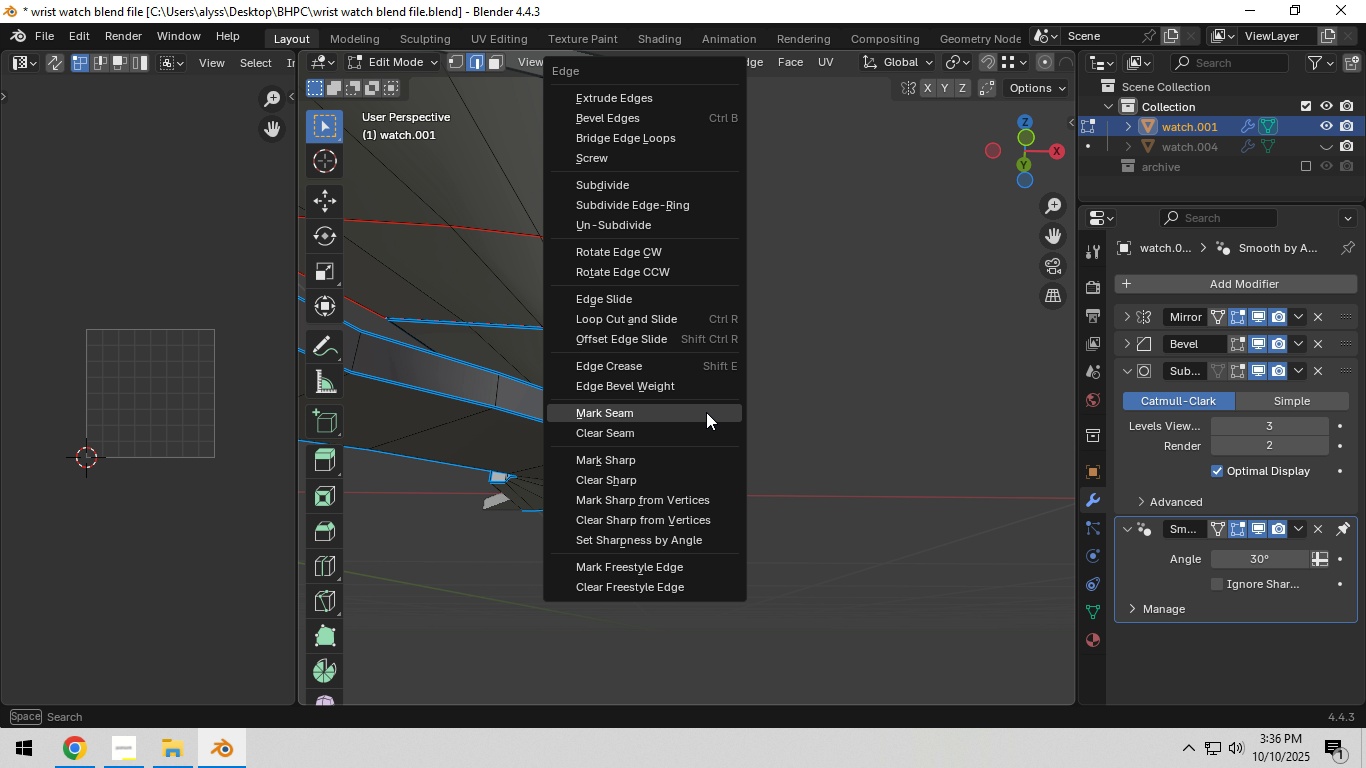 
key(Control+E)
 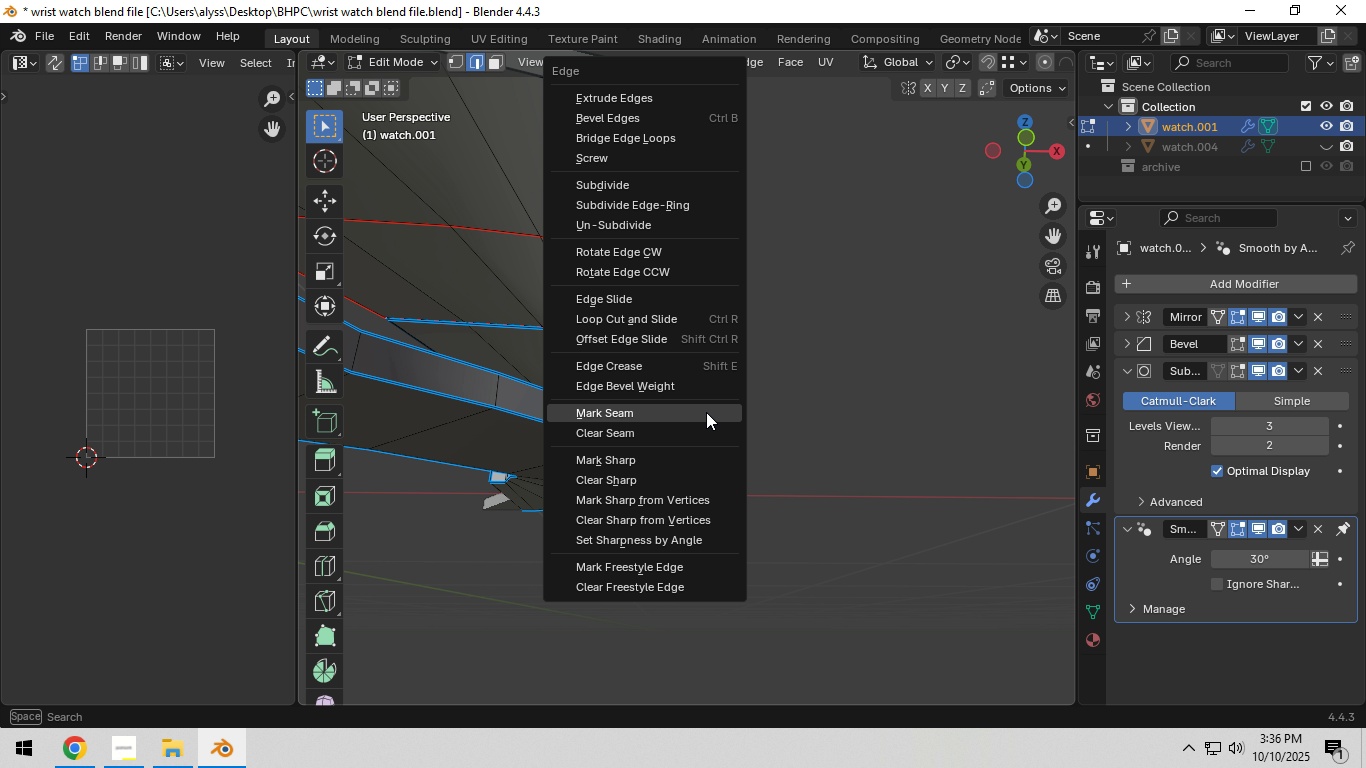 
left_click([706, 412])
 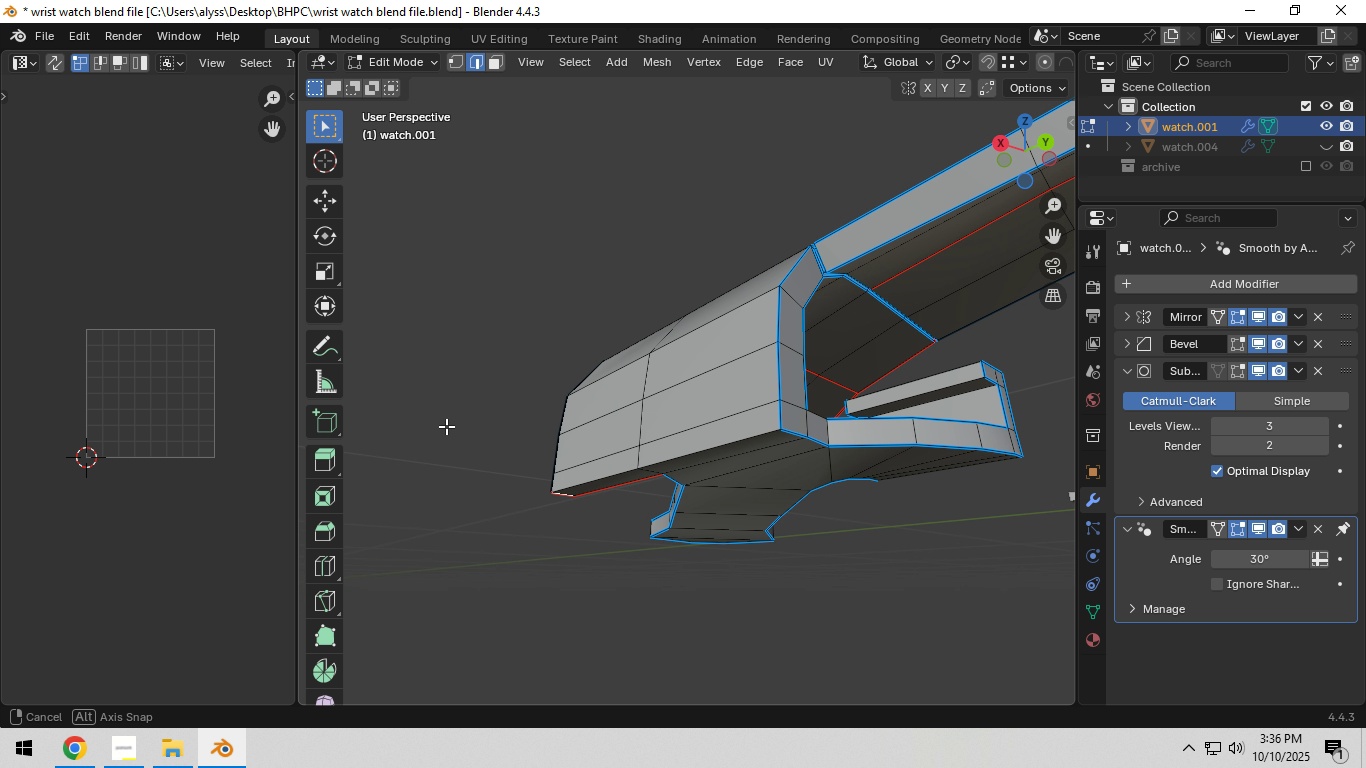 
scroll: coordinate [802, 425], scroll_direction: down, amount: 1.0
 